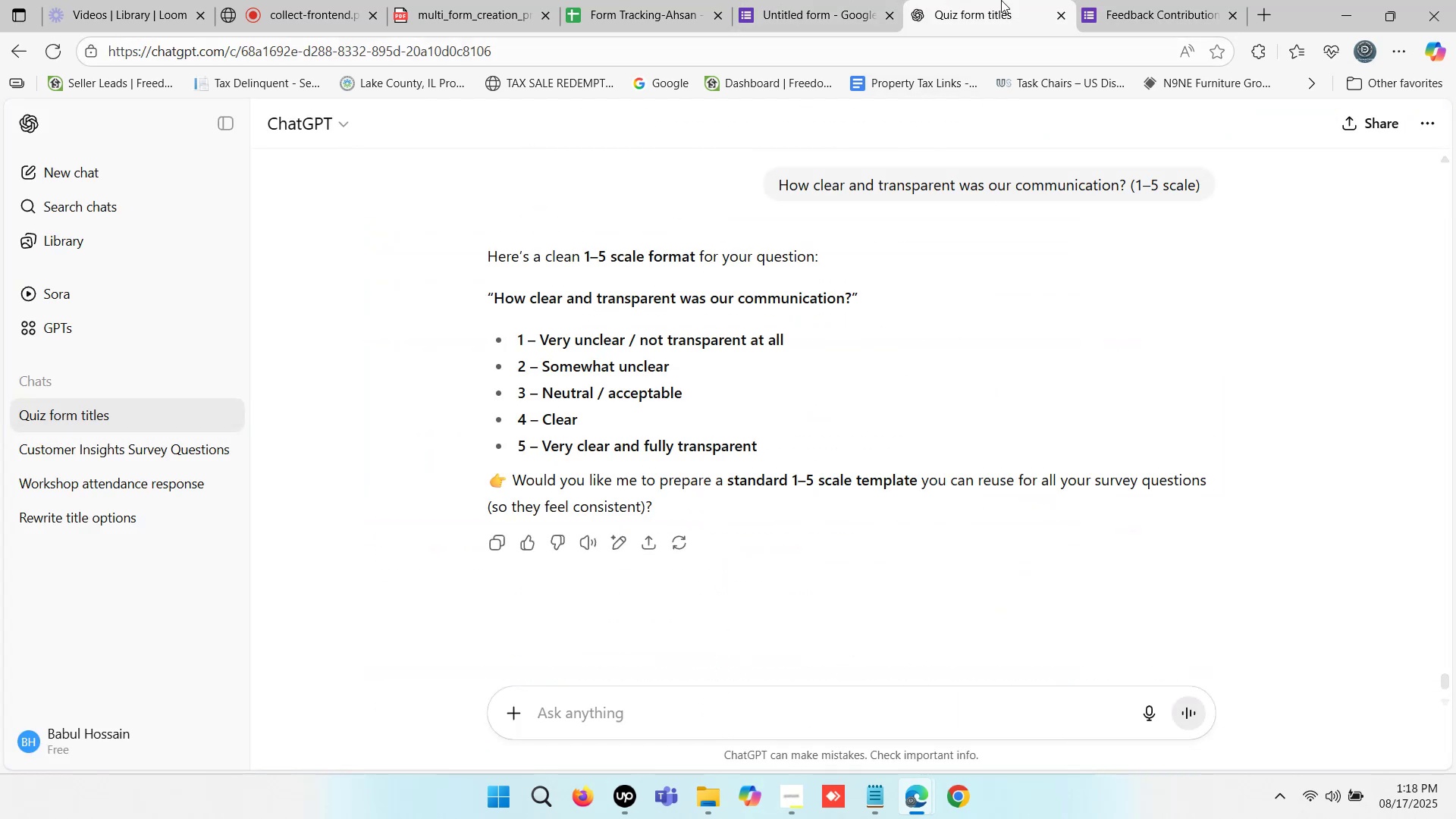 
left_click([1094, 0])
 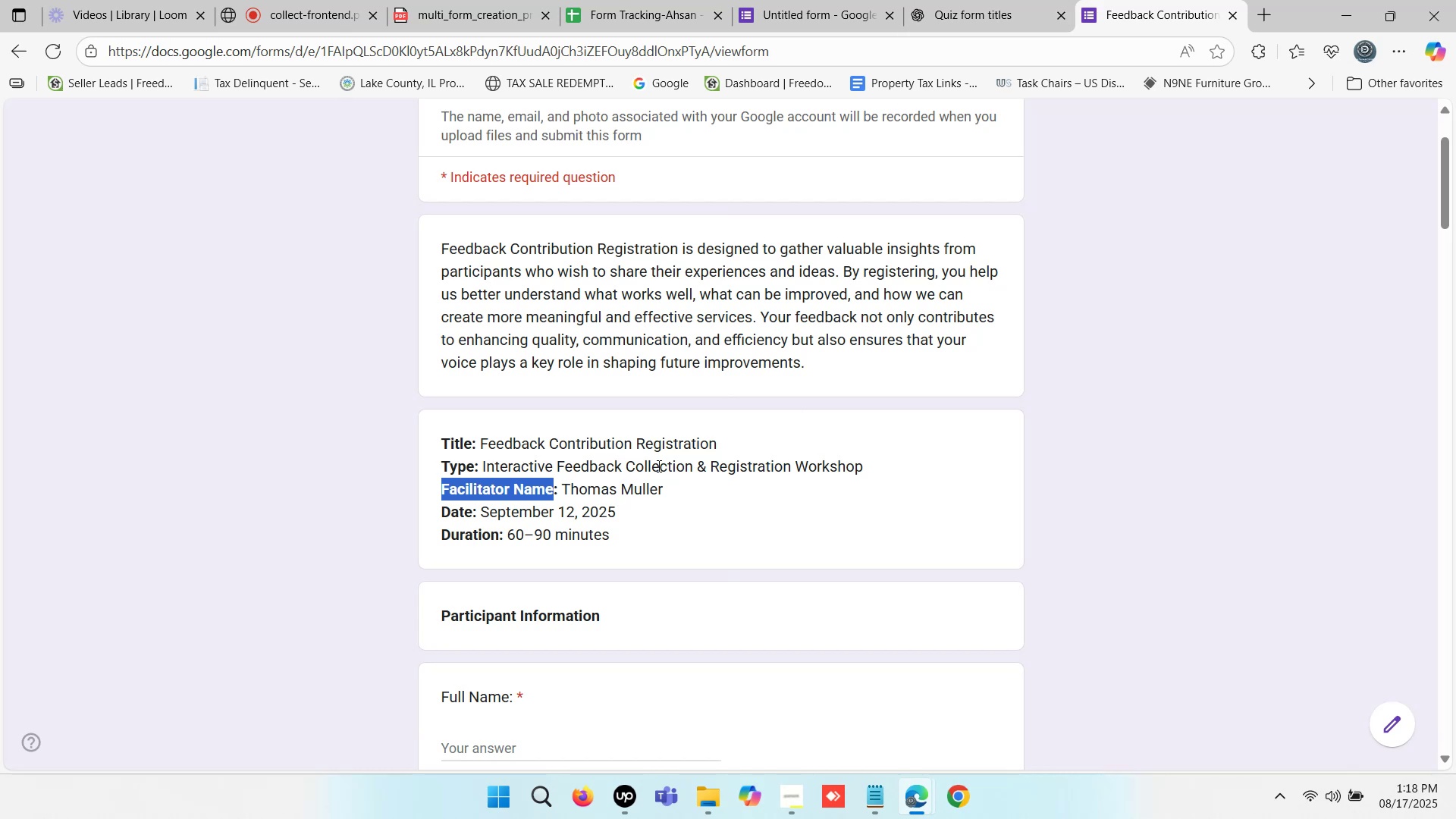 
left_click([833, 0])
 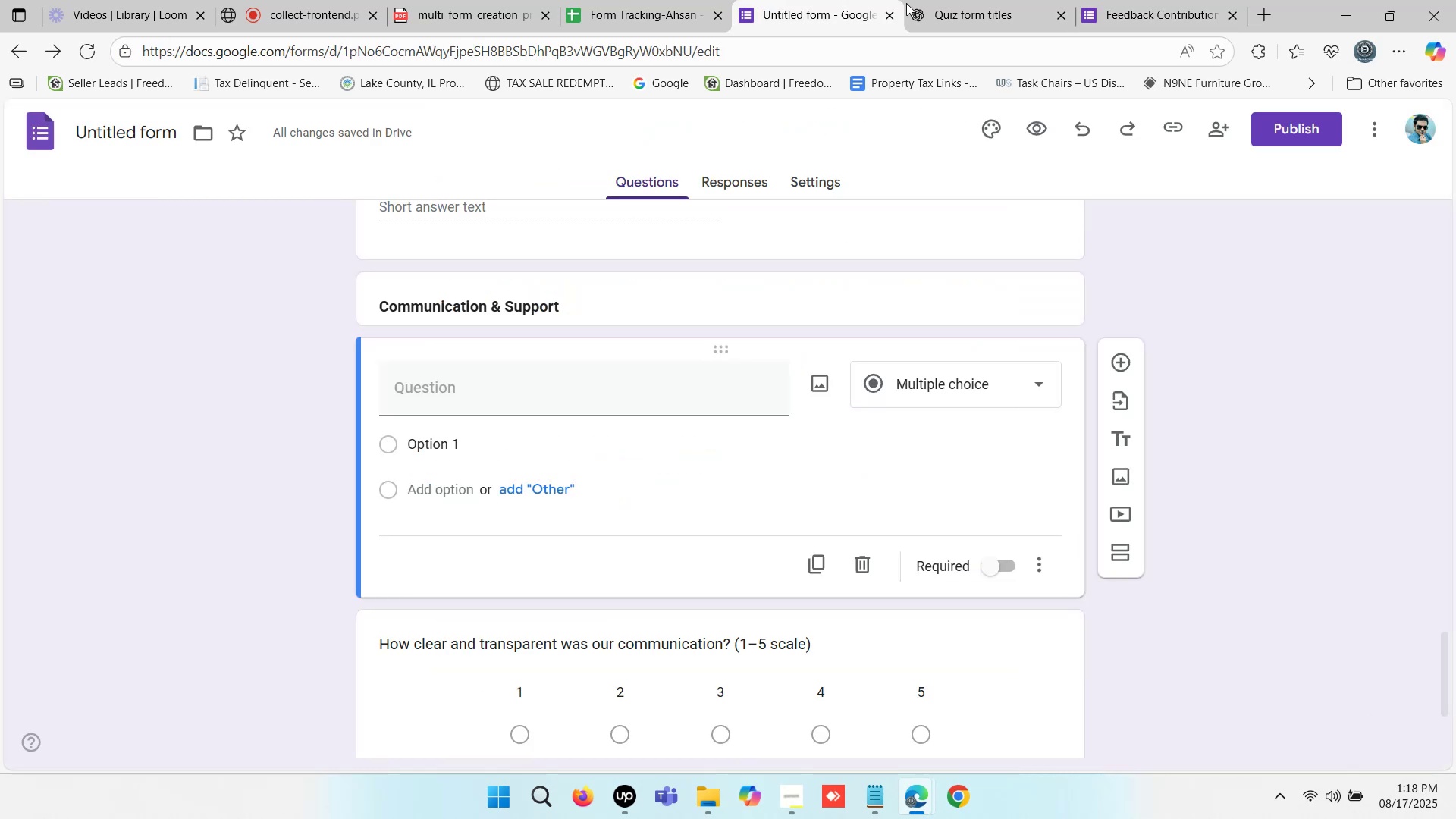 
left_click([971, 0])
 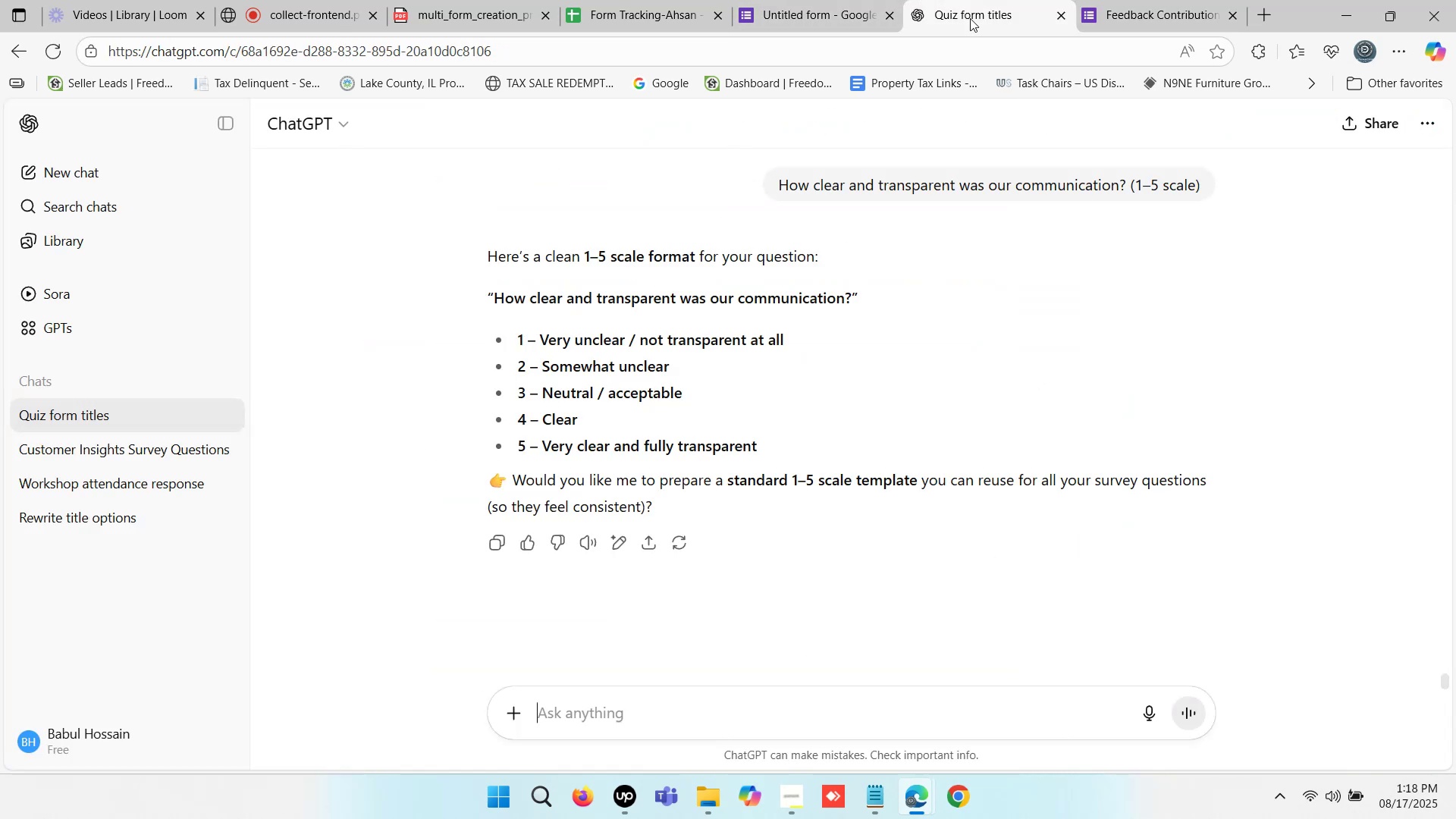 
scroll: coordinate [840, 418], scroll_direction: down, amount: 14.0
 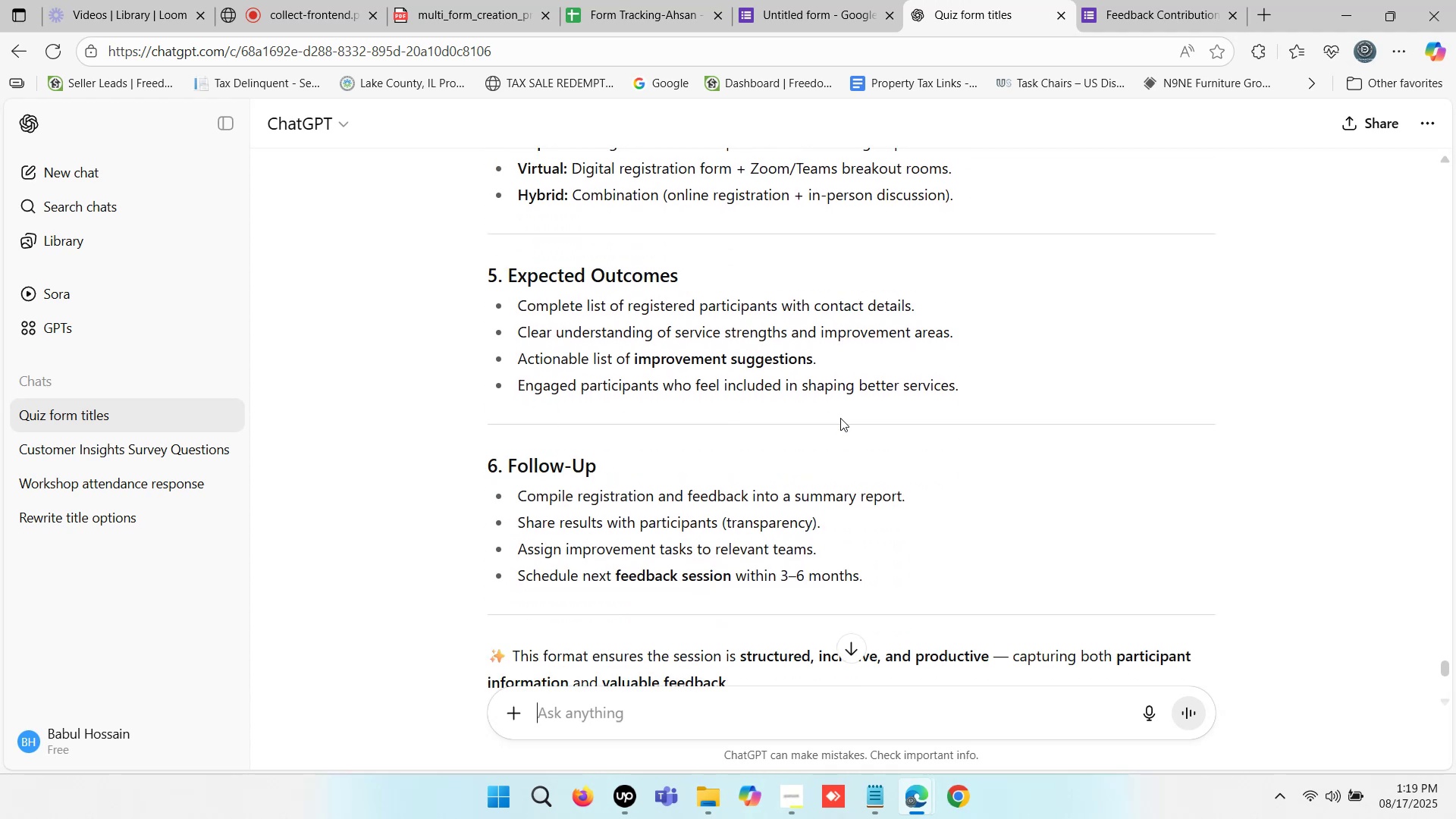 
scroll: coordinate [847, 403], scroll_direction: up, amount: 18.0
 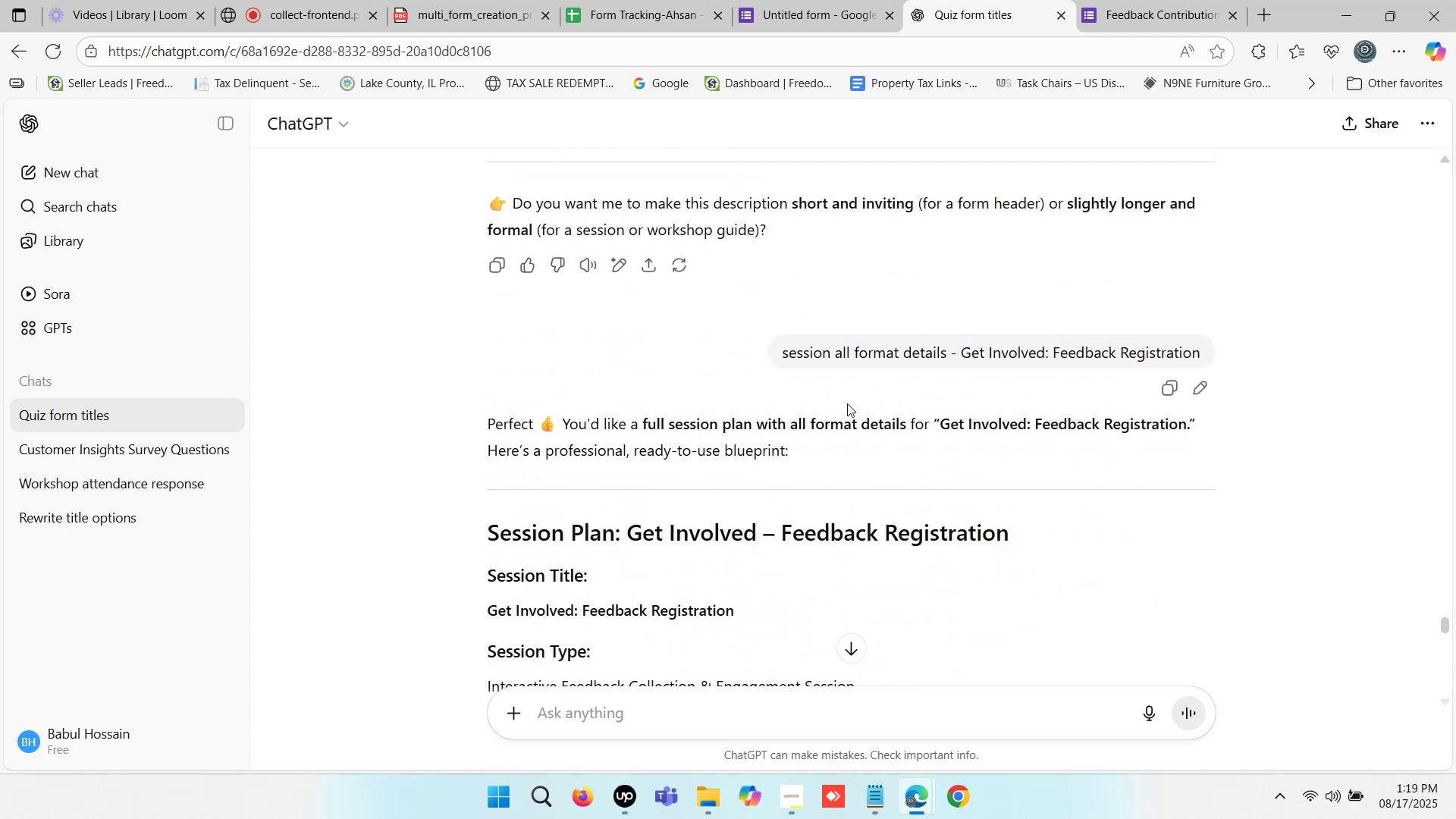 
scroll: coordinate [847, 403], scroll_direction: down, amount: 2.0
 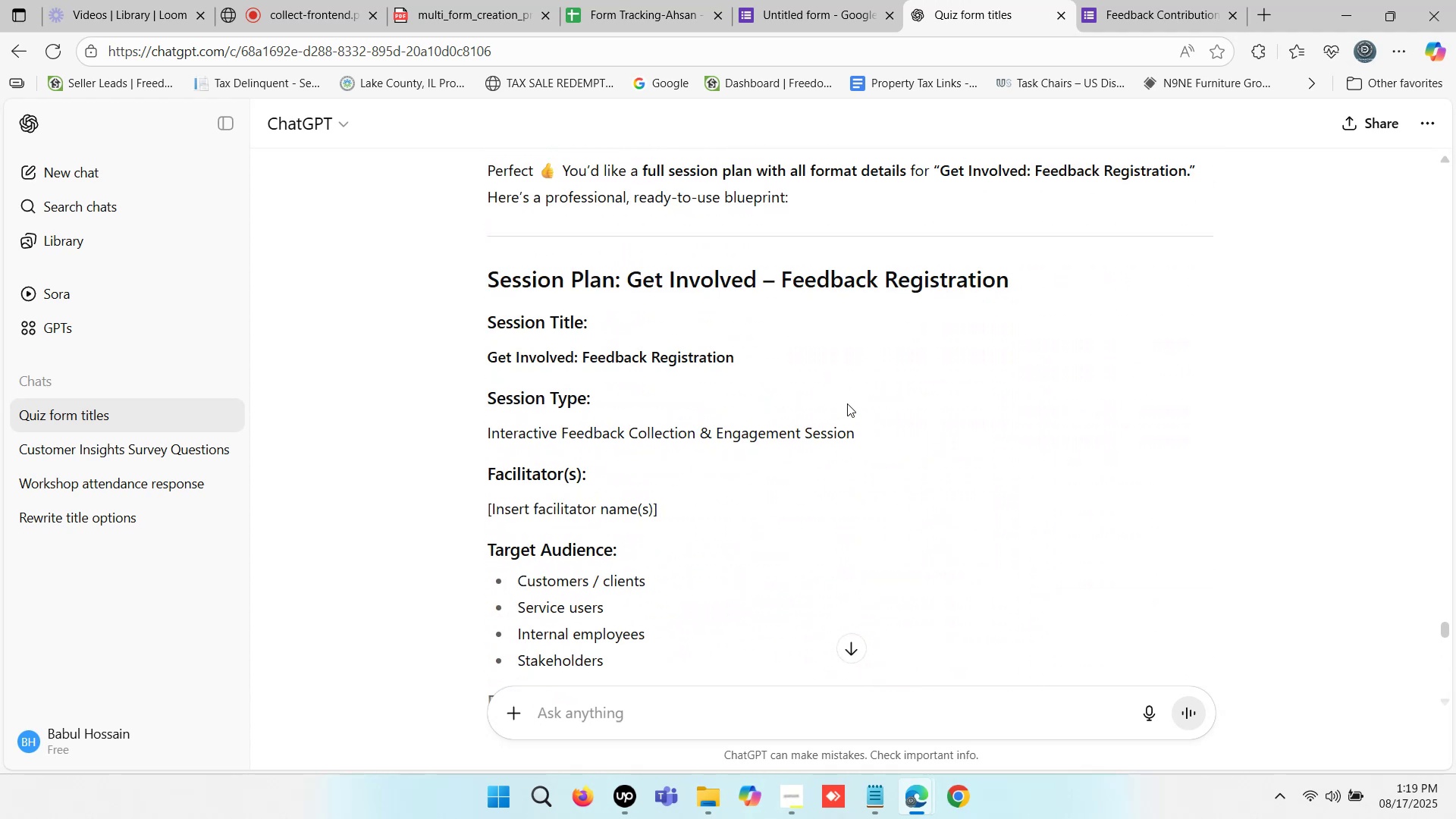 
scroll: coordinate [998, 452], scroll_direction: up, amount: 17.0
 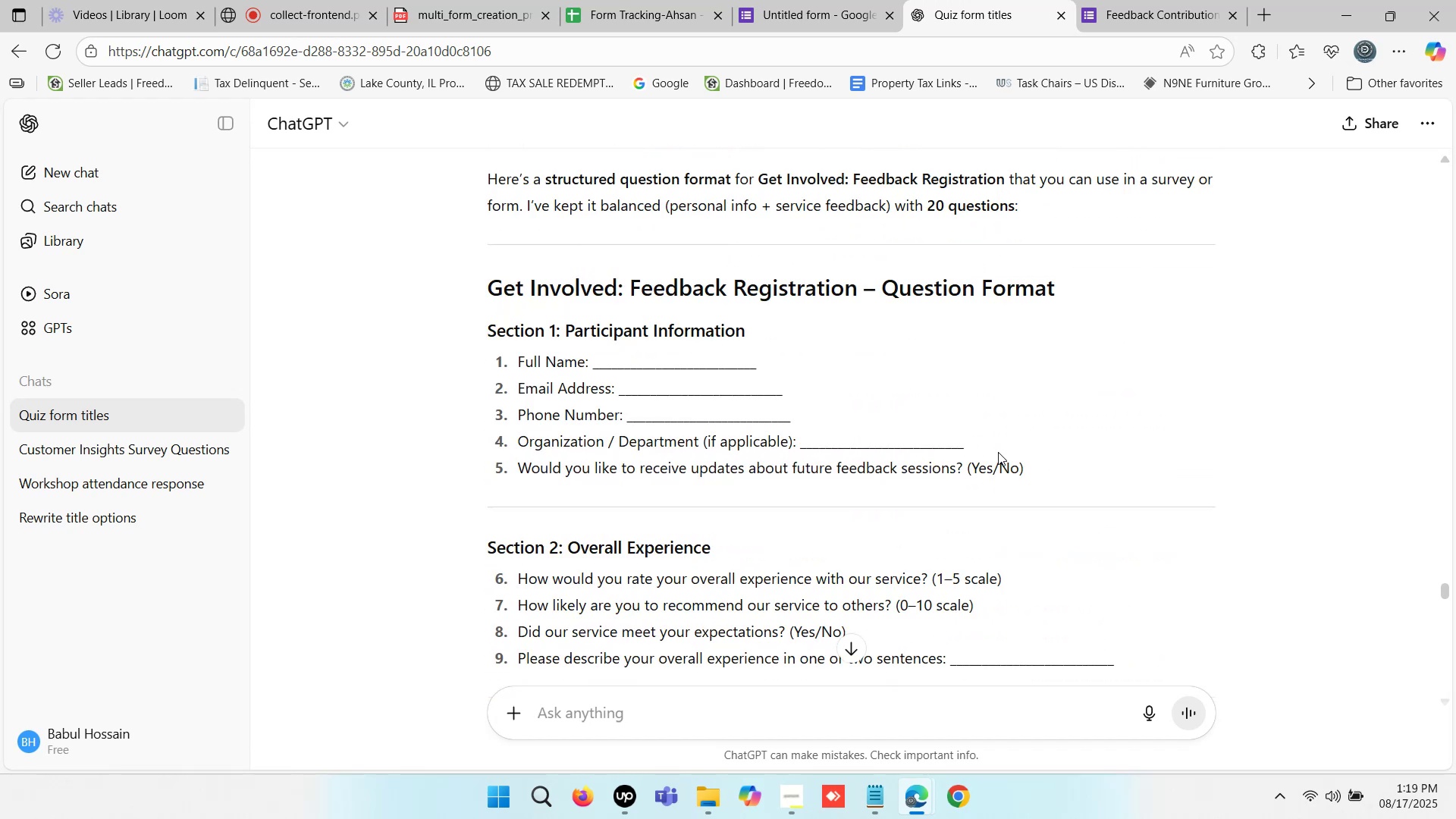 
scroll: coordinate [998, 452], scroll_direction: none, amount: 0.0
 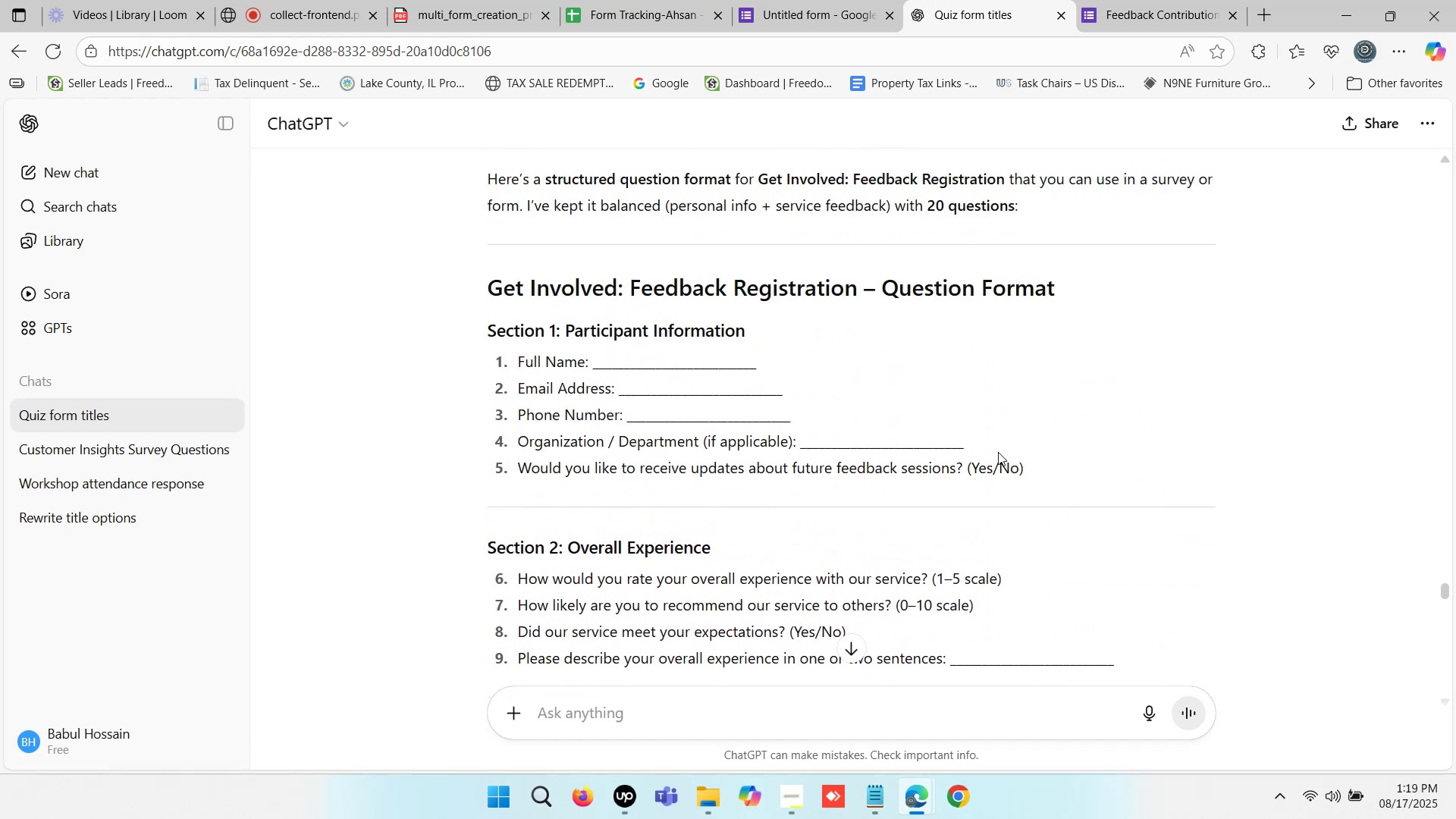 
scroll: coordinate [764, 474], scroll_direction: down, amount: 7.0
 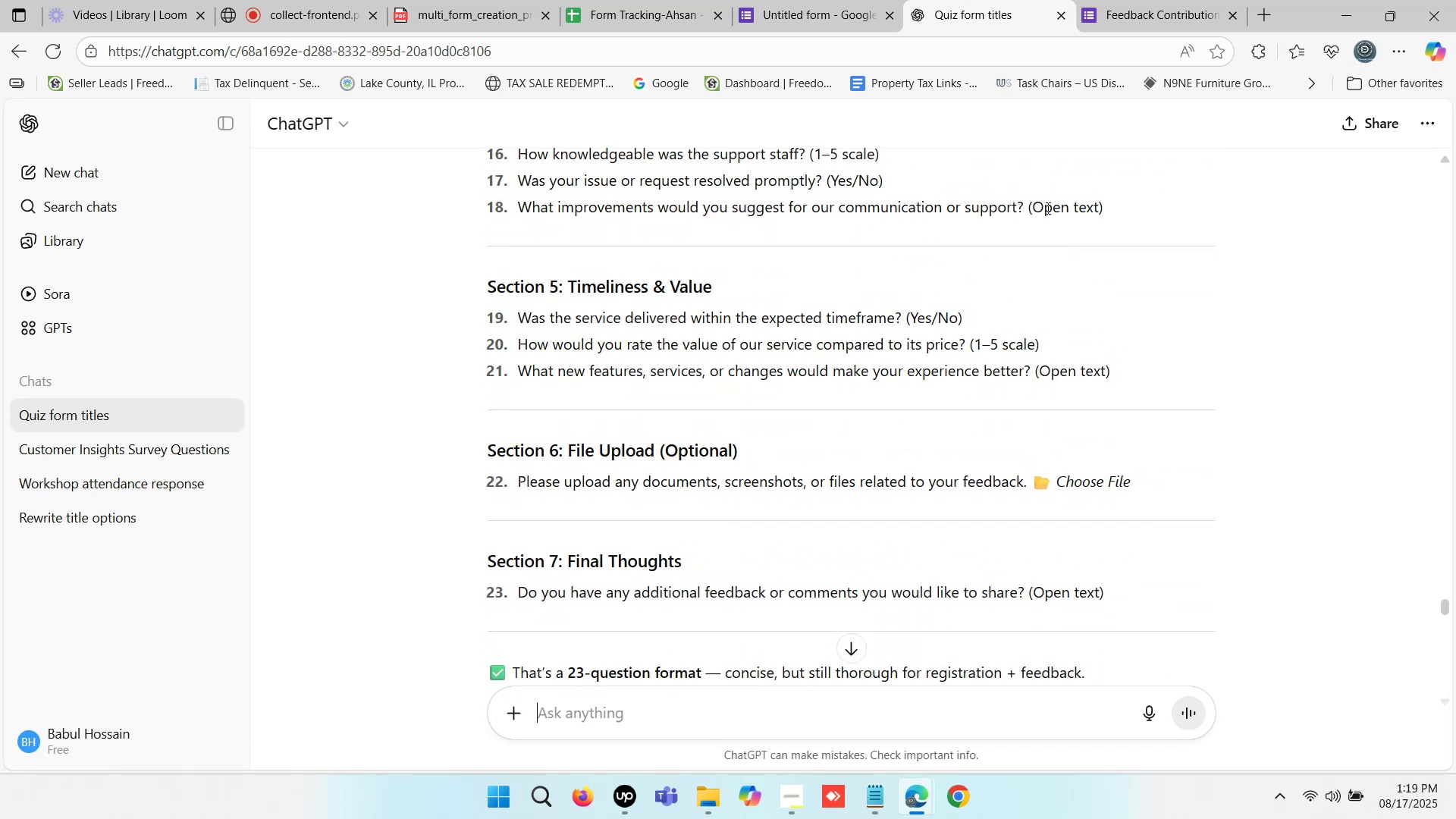 
left_click_drag(start_coordinate=[1025, 208], to_coordinate=[523, 203])
 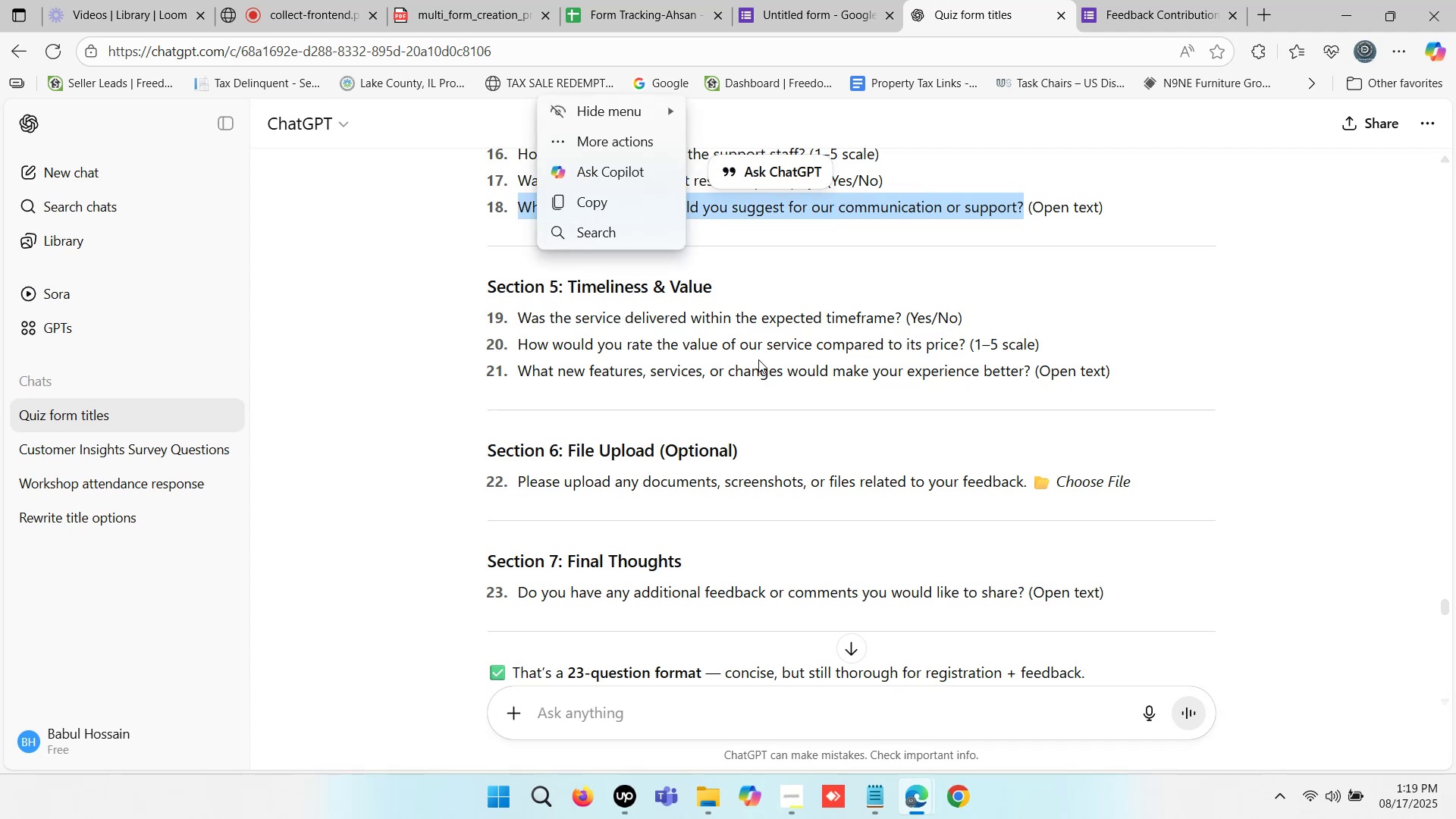 
key(Control+C)
 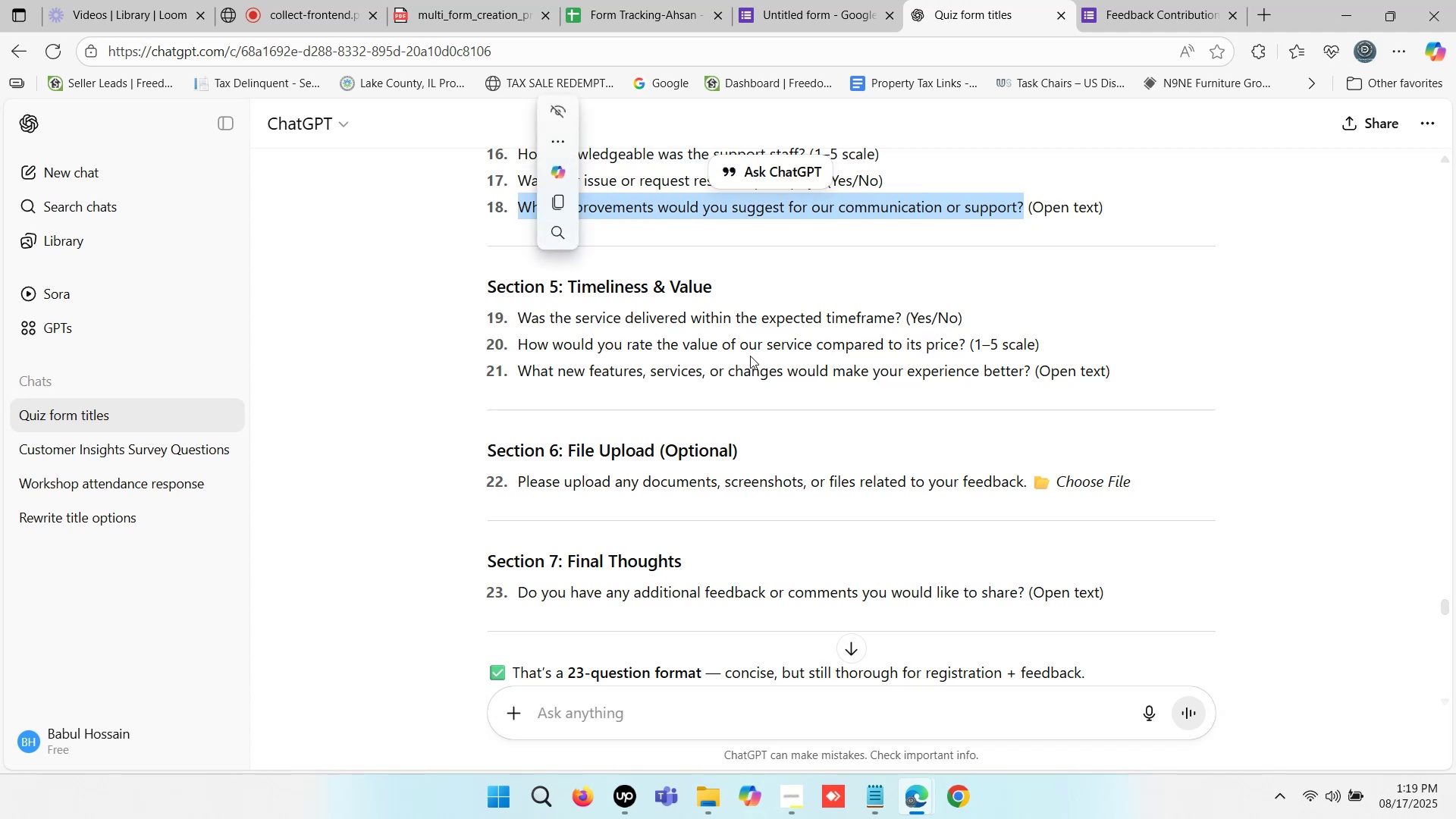 
scroll: coordinate [759, 359], scroll_direction: up, amount: 2.0
 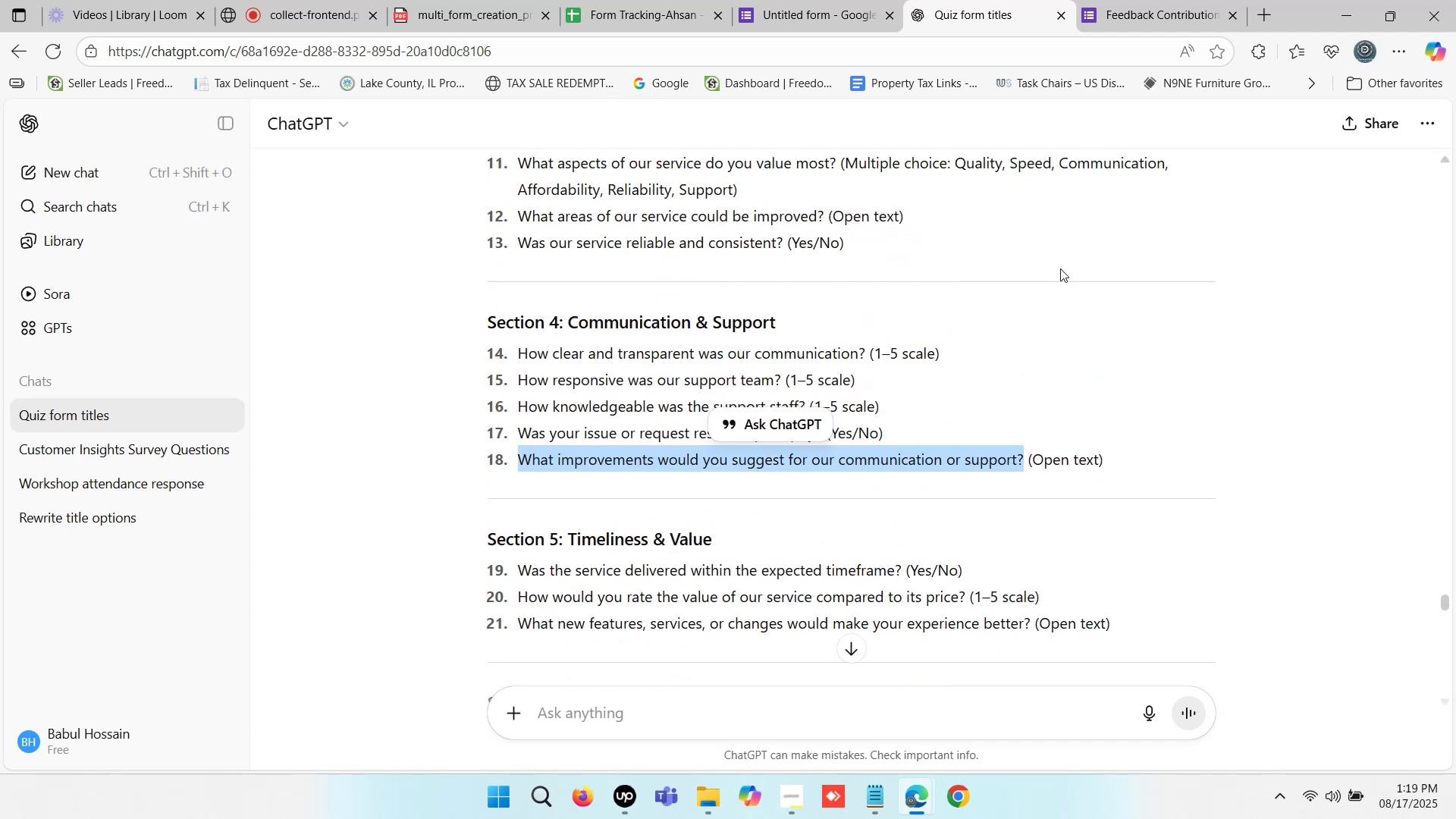 
scroll: coordinate [657, 435], scroll_direction: down, amount: 26.0
 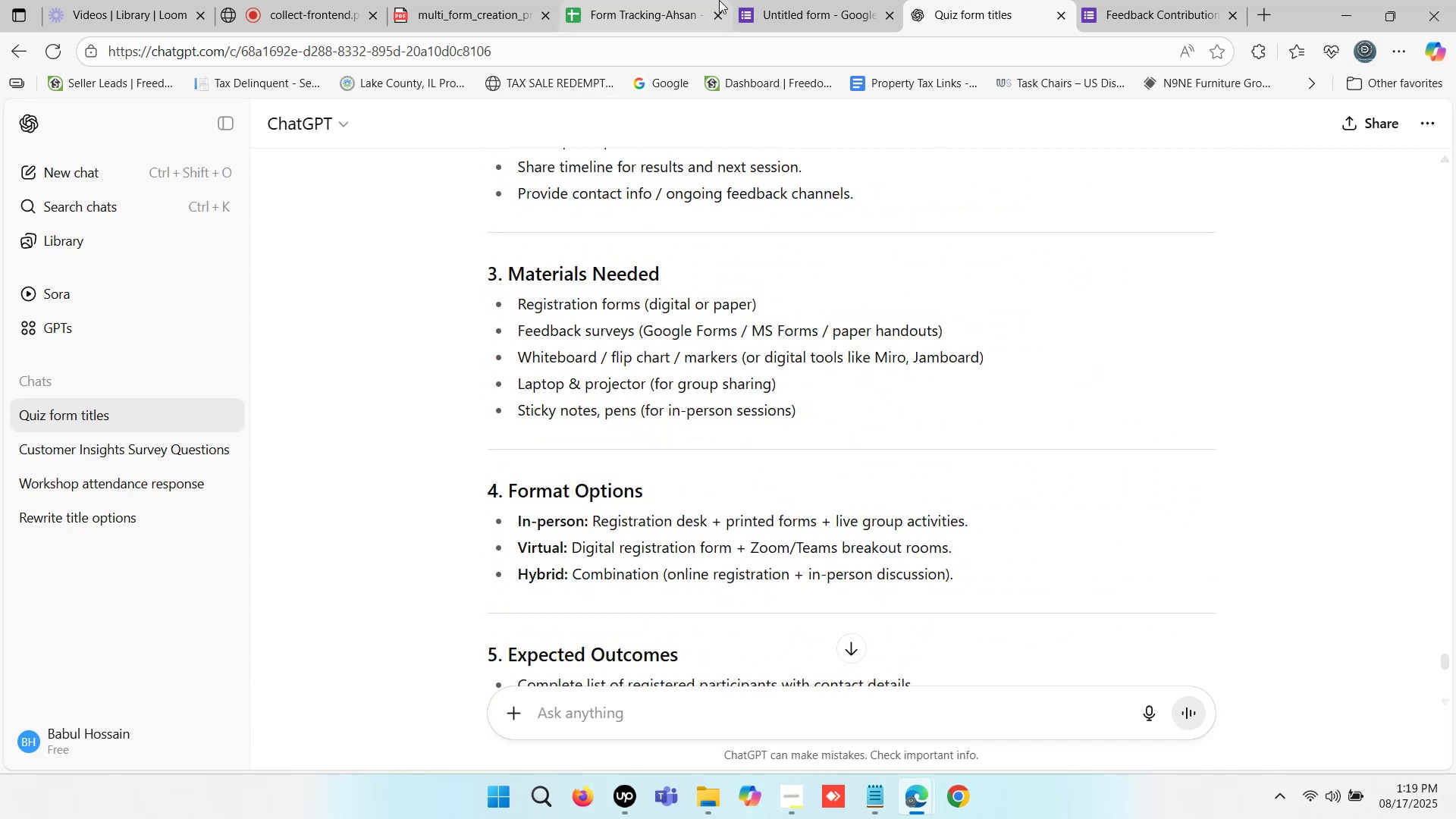 
left_click([813, 0])
 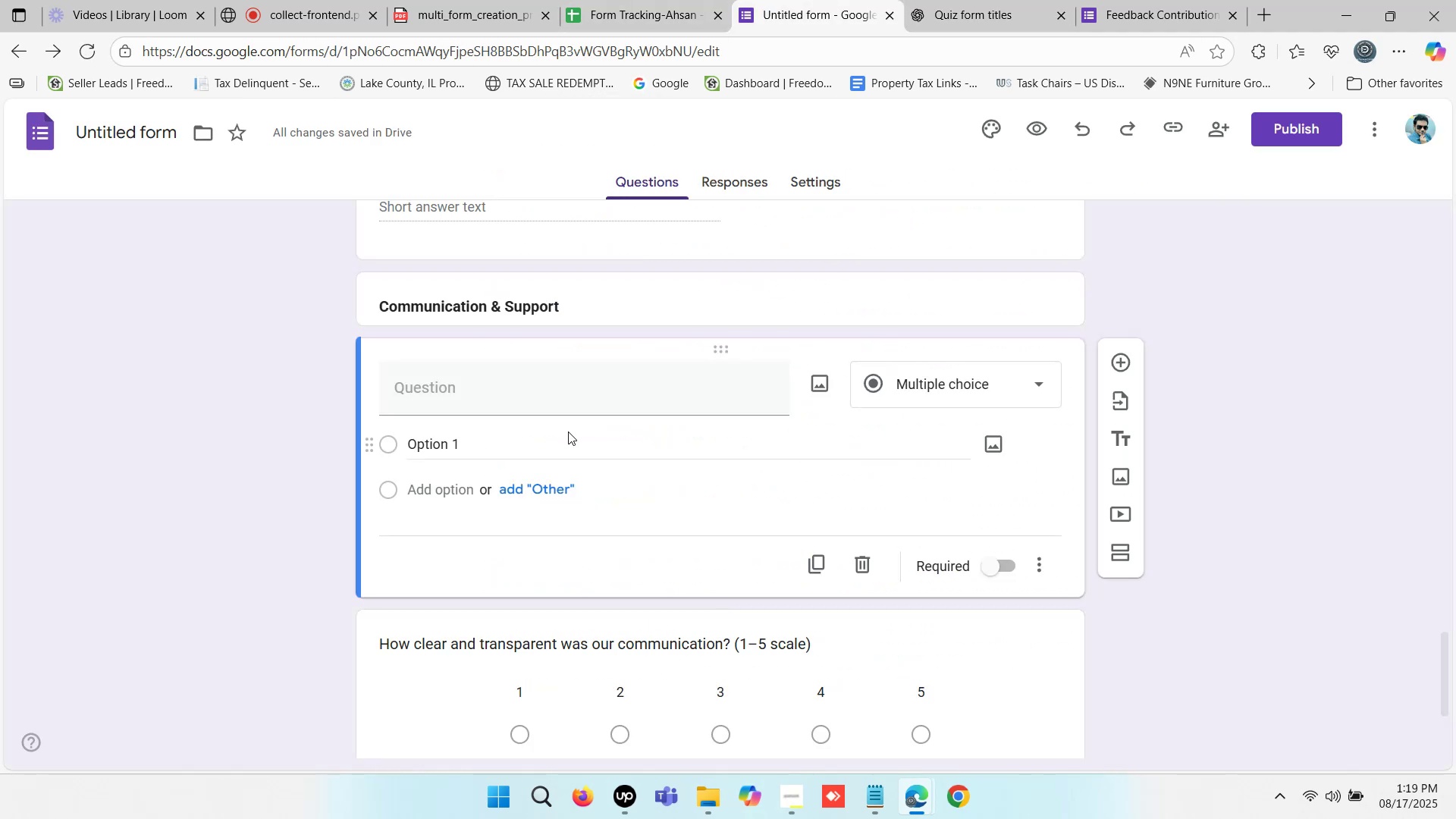 
left_click([526, 392])
 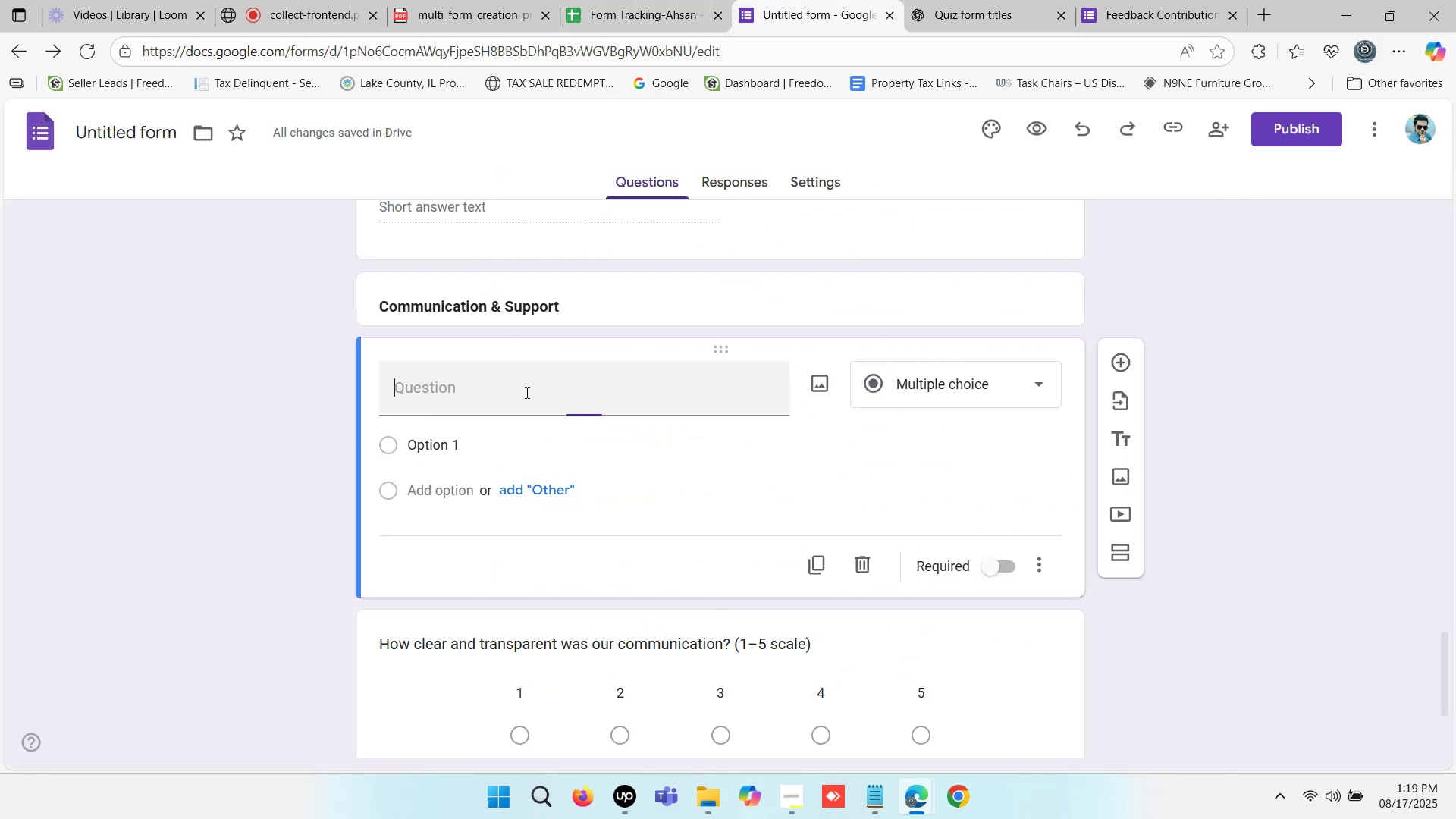 
key(Control+V)
 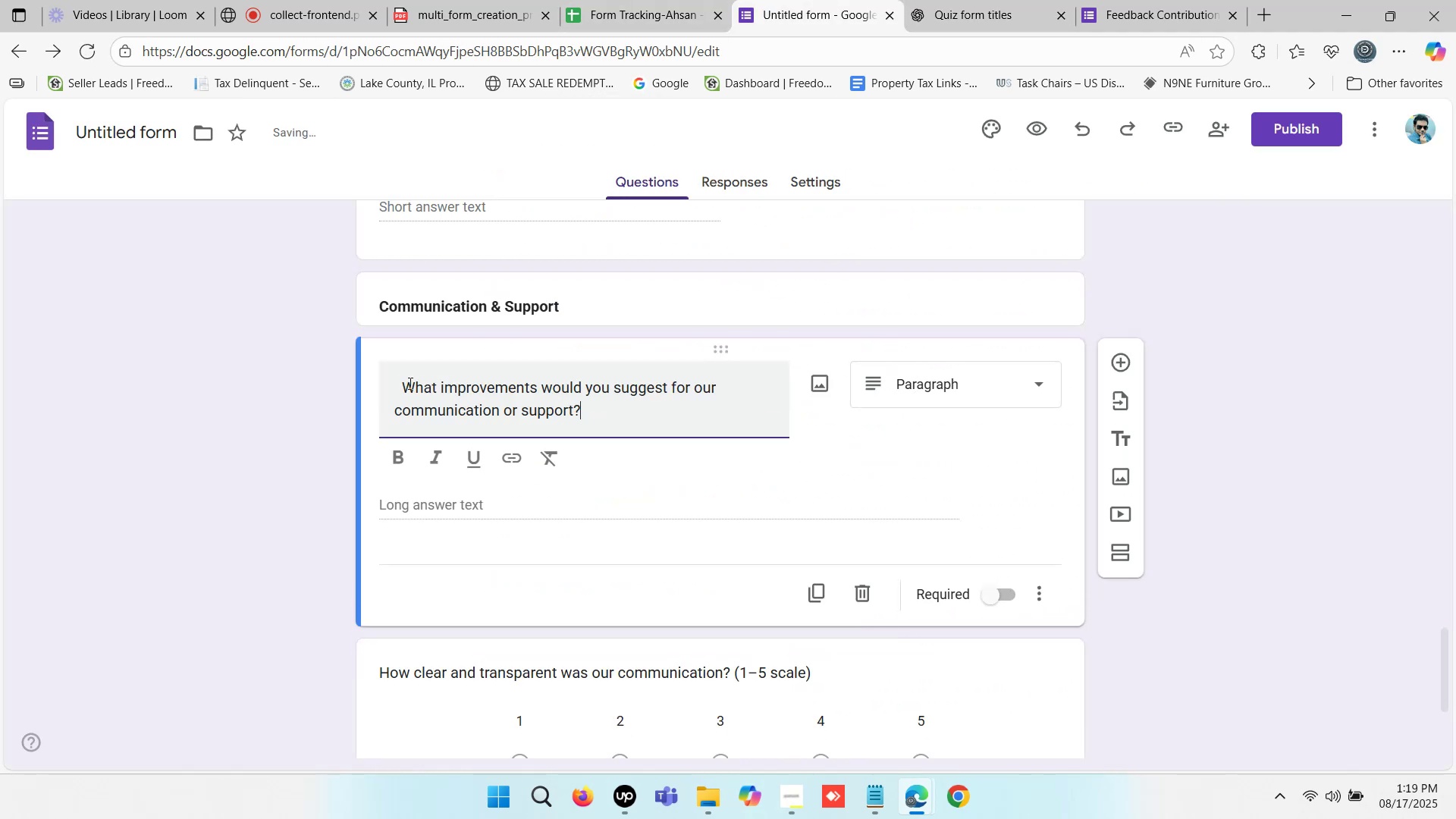 
left_click([403, 380])
 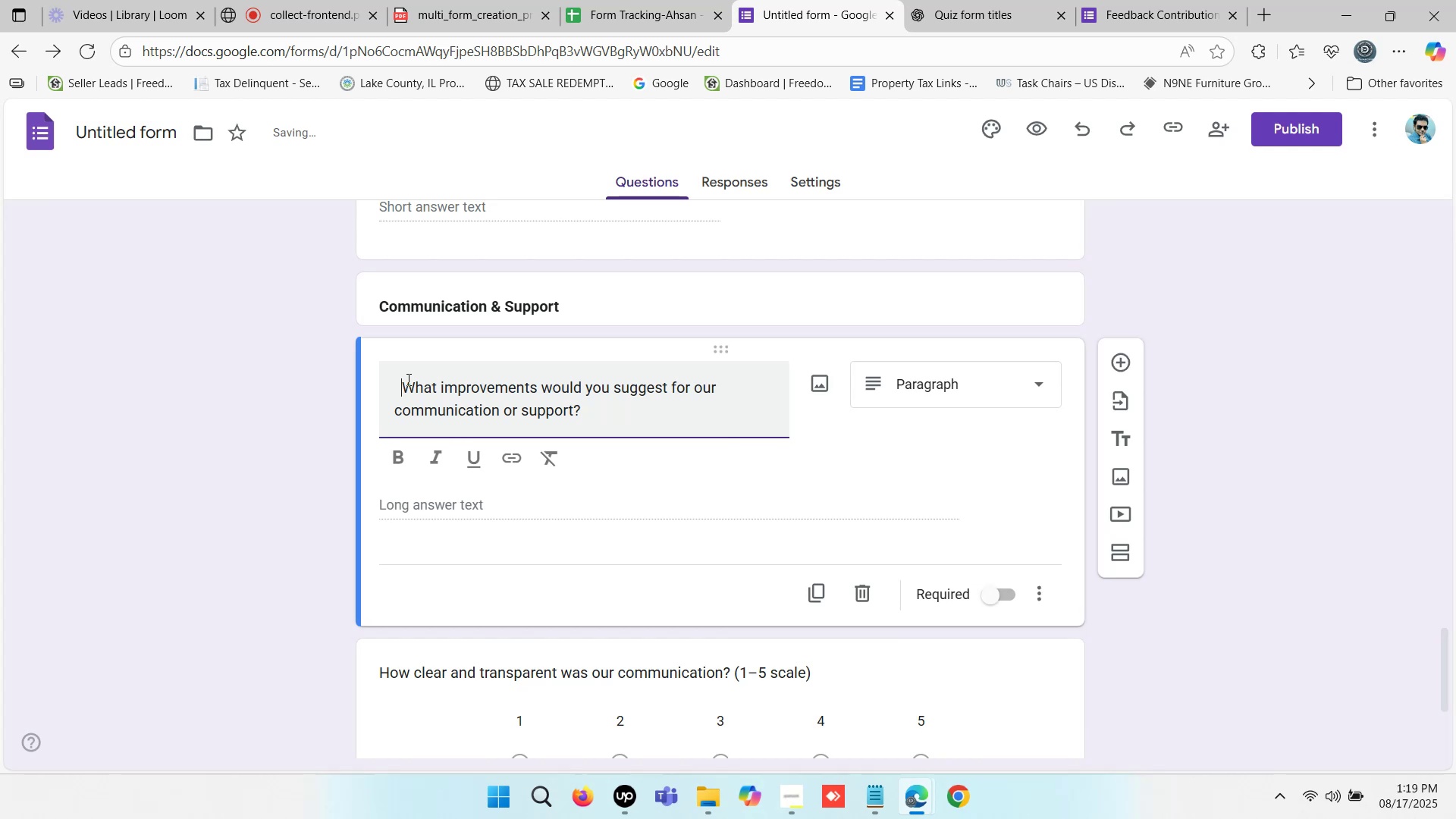 
key(Backspace)
 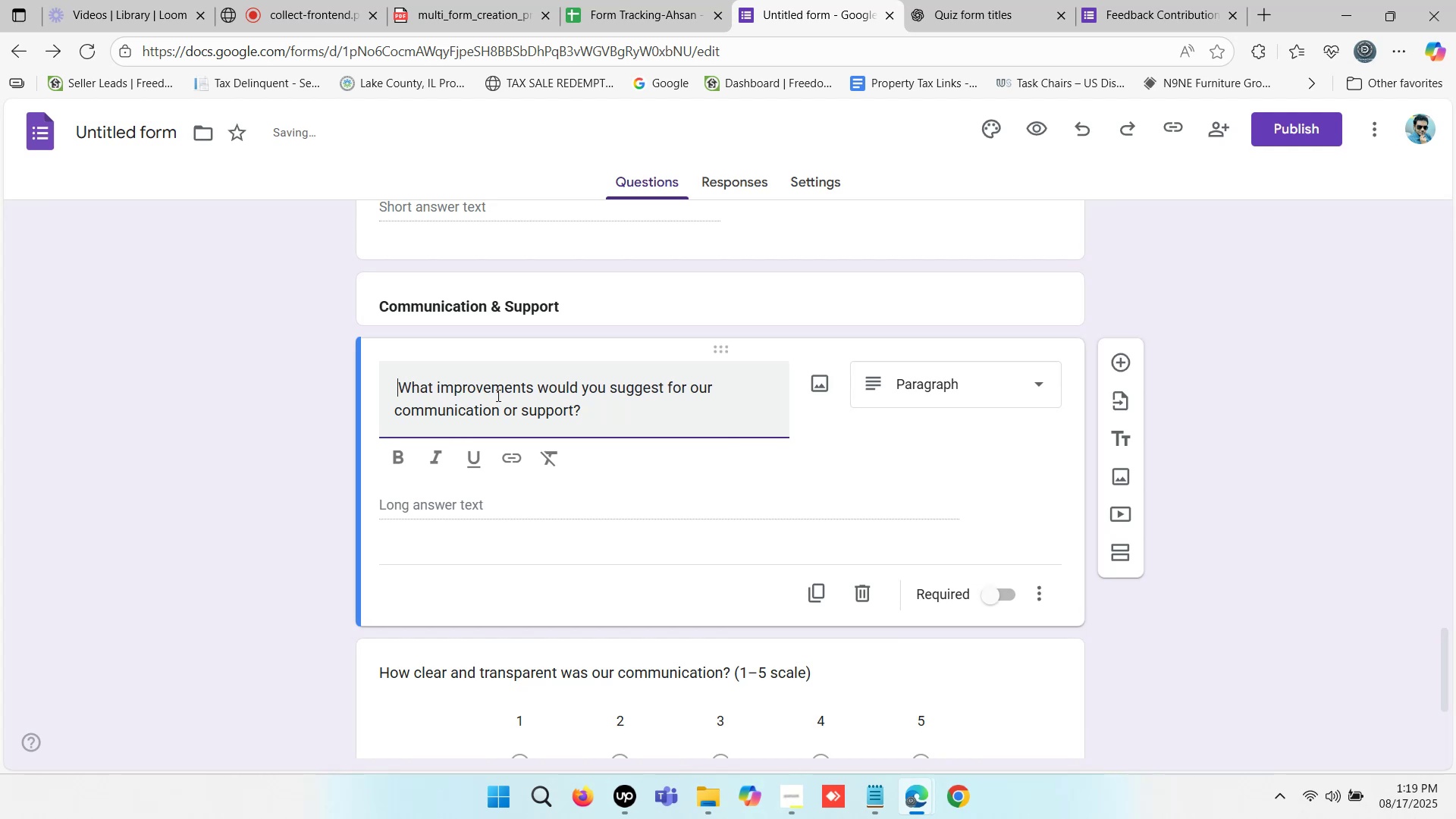 
key(Backspace)
 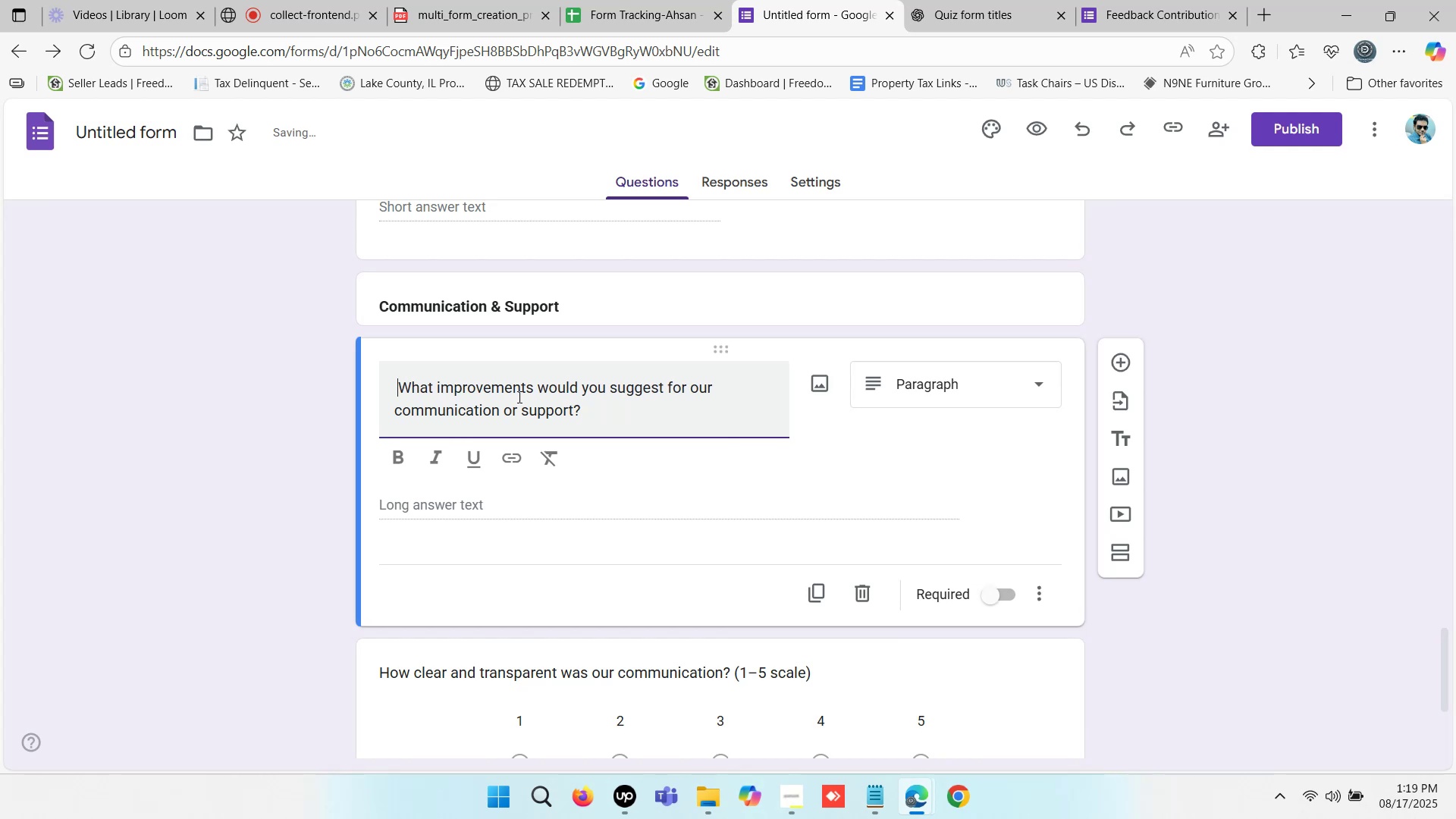 
key(Backspace)
 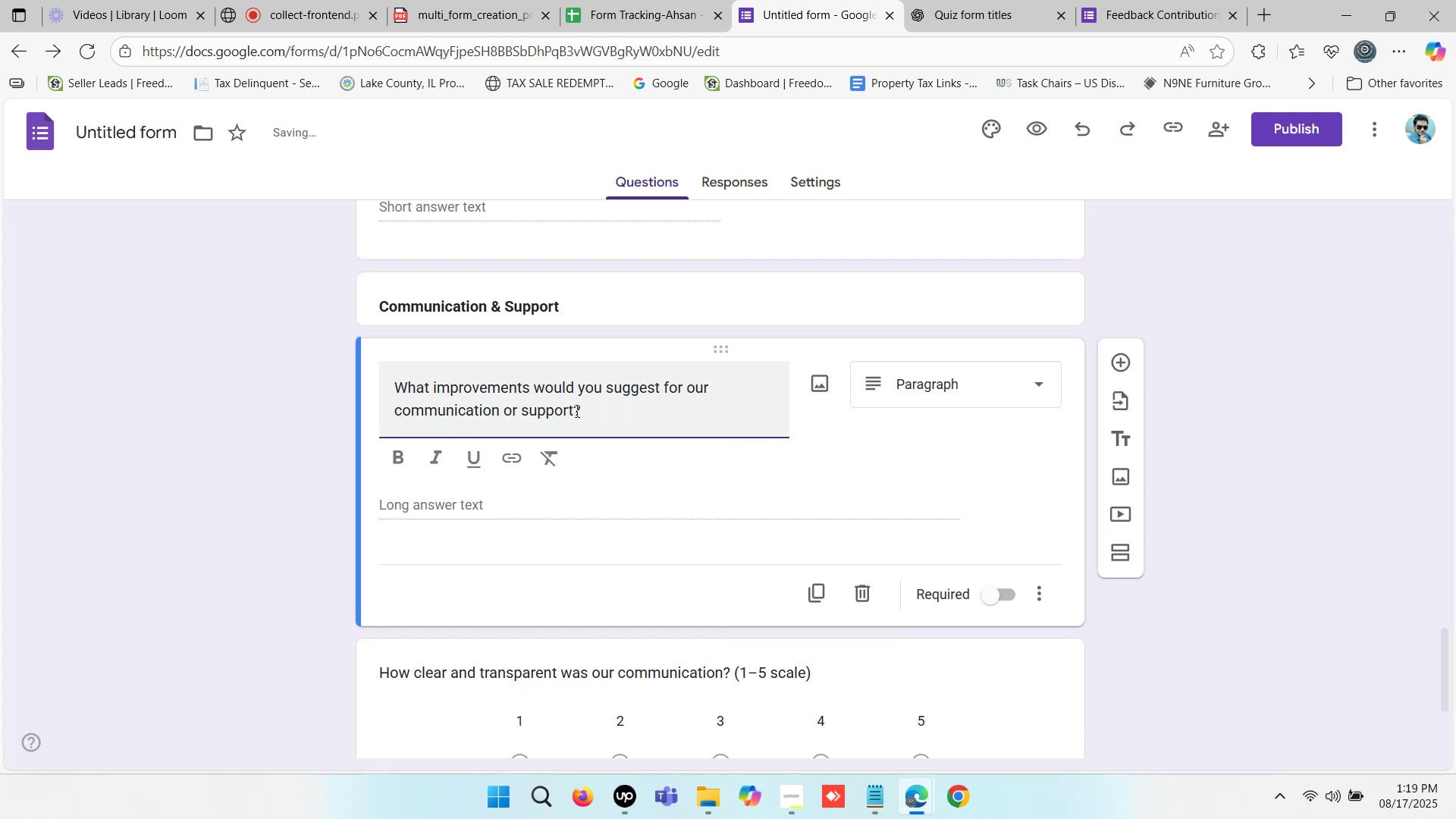 
key(Backspace)
 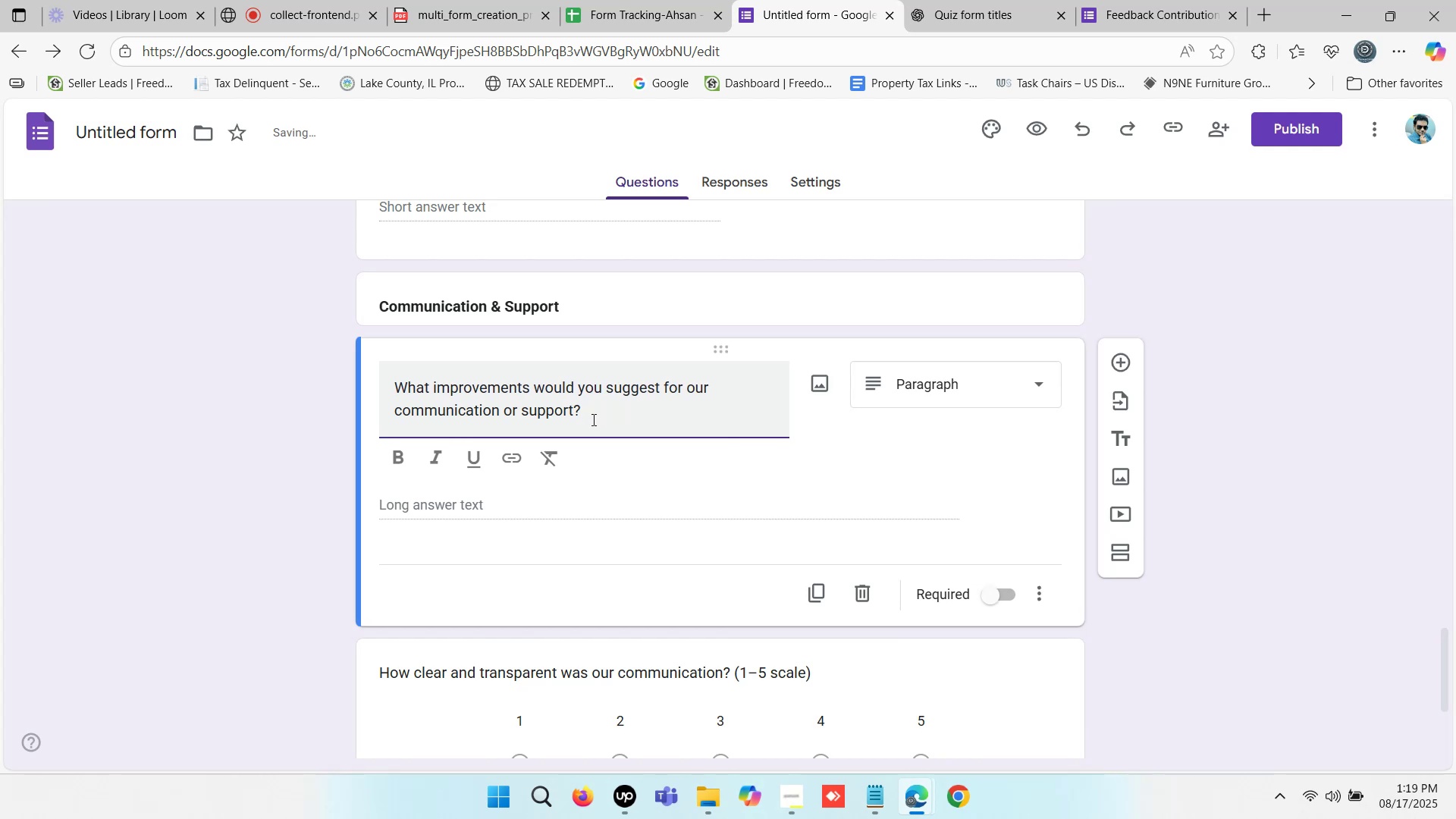 
key(Backspace)
 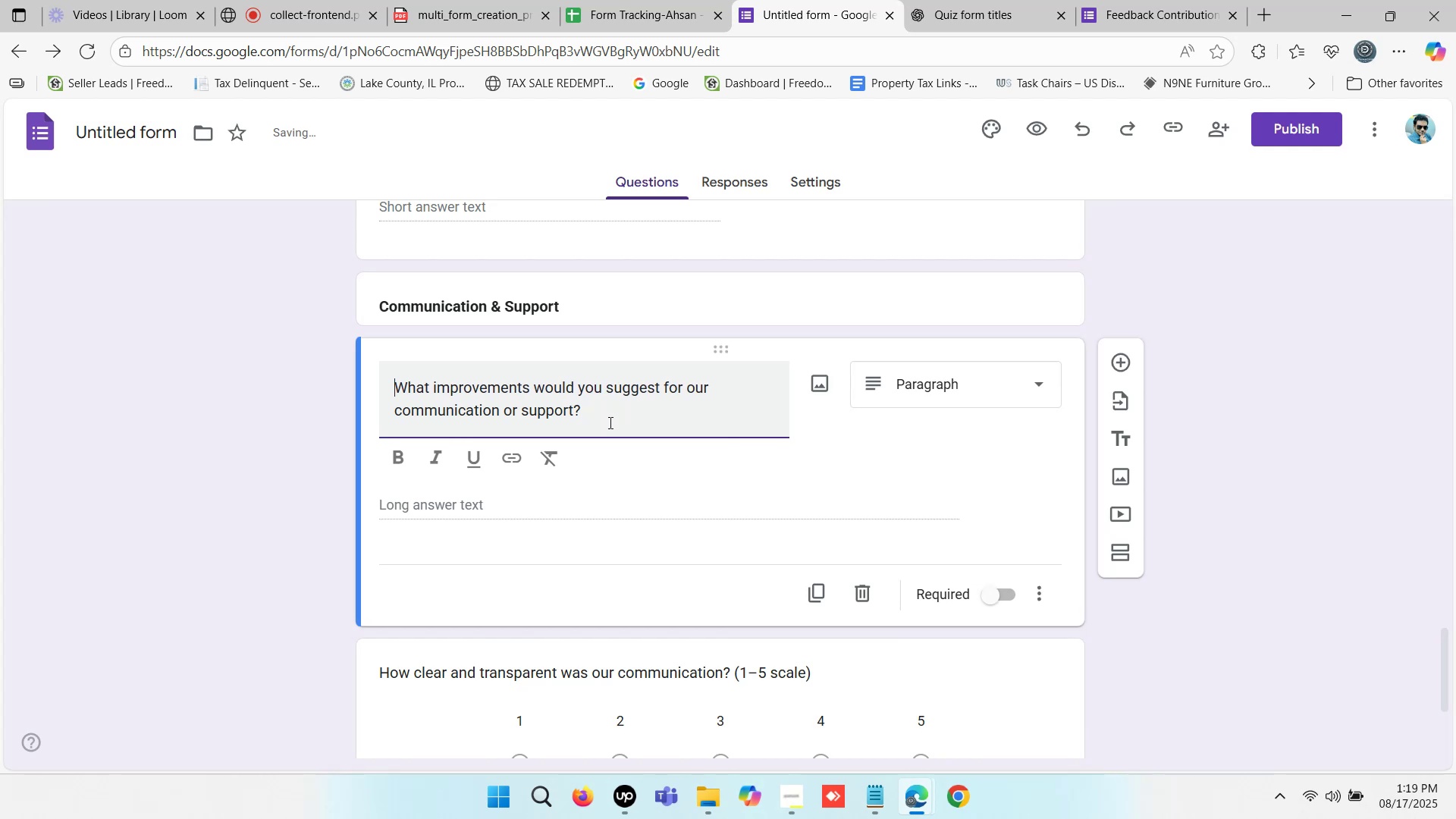 
left_click([613, 416])
 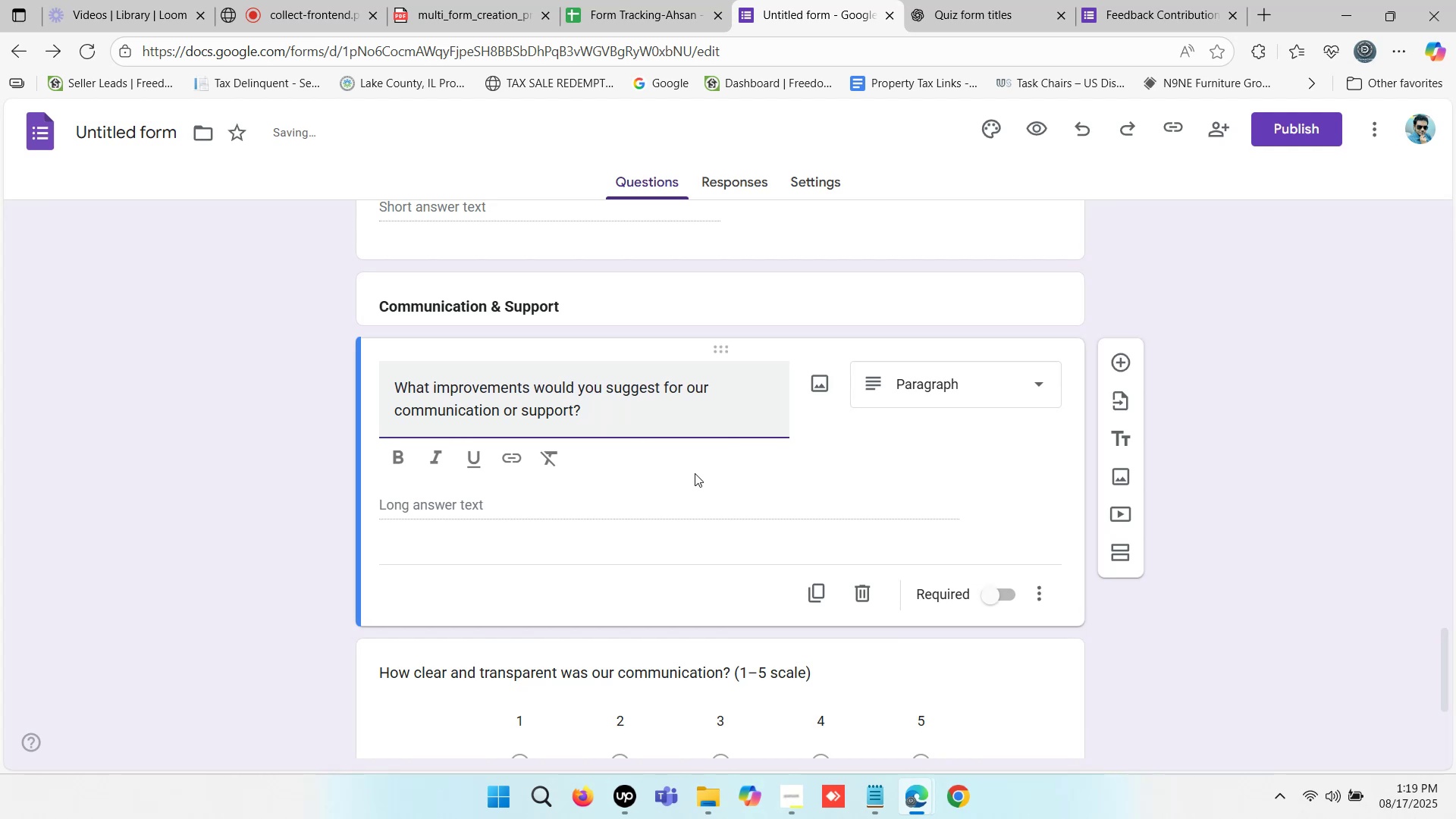 
key(Backspace)
 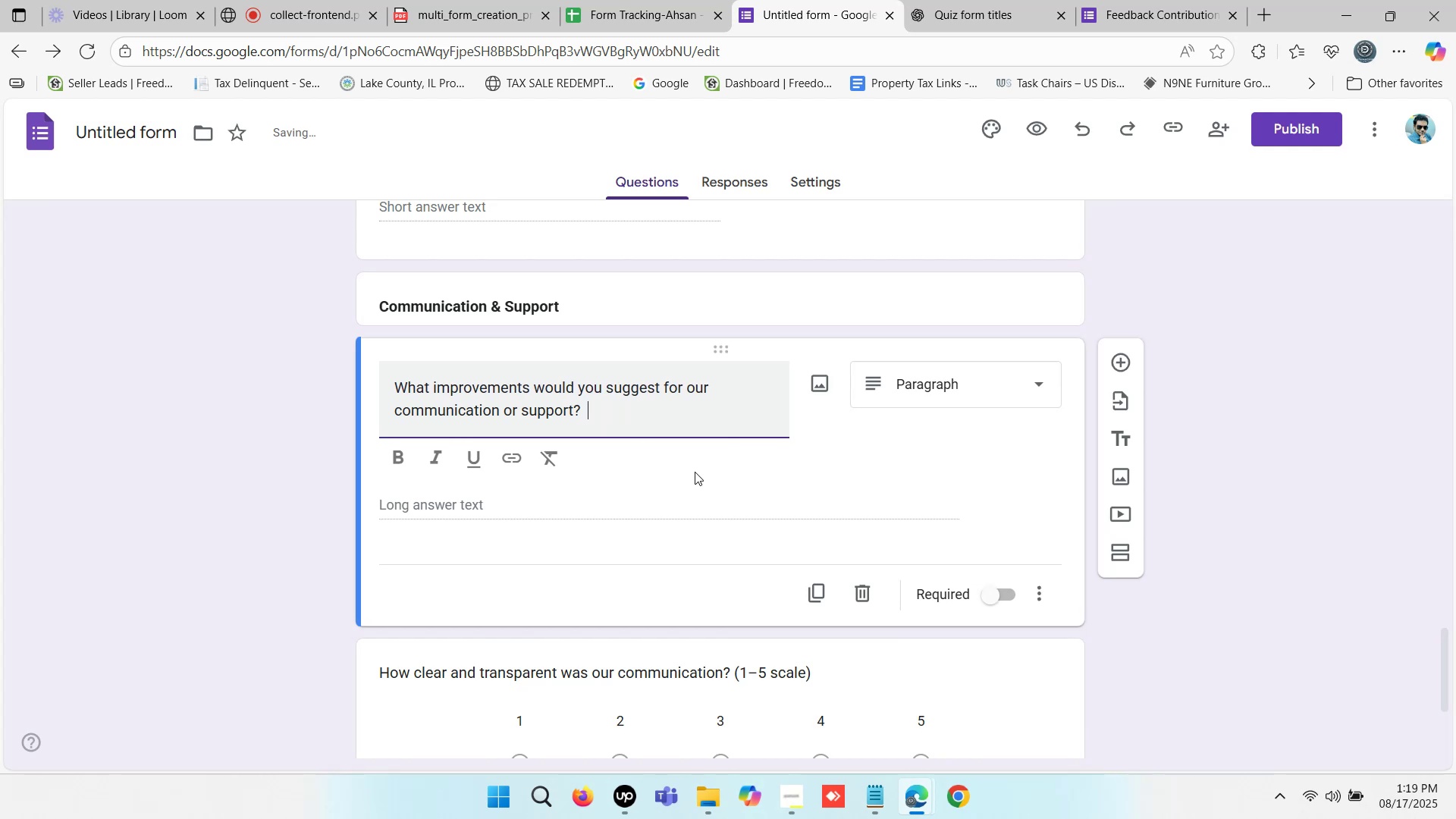 
key(Backspace)
 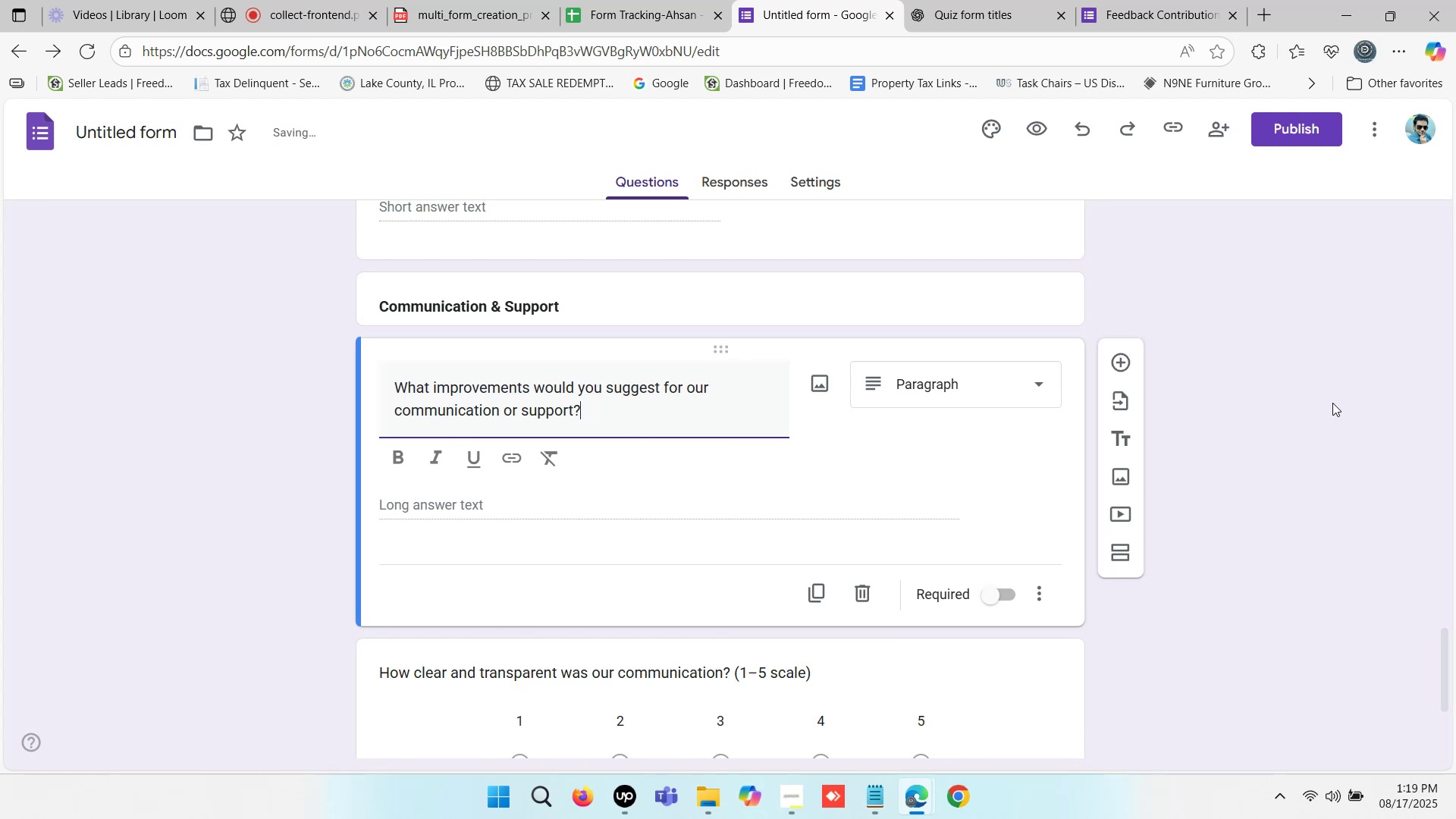 
left_click([1339, 409])
 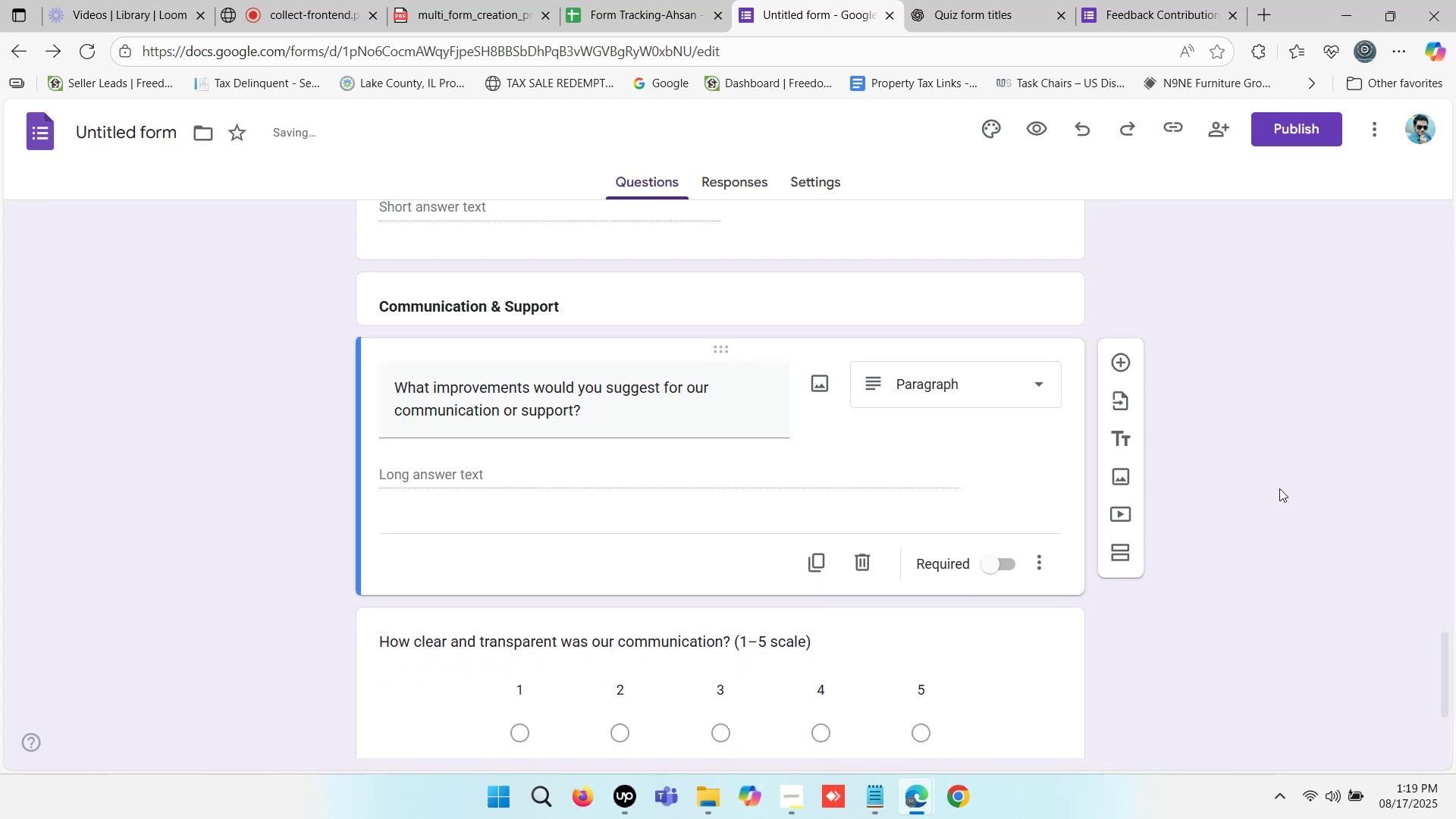 
scroll: coordinate [1274, 497], scroll_direction: down, amount: 1.0
 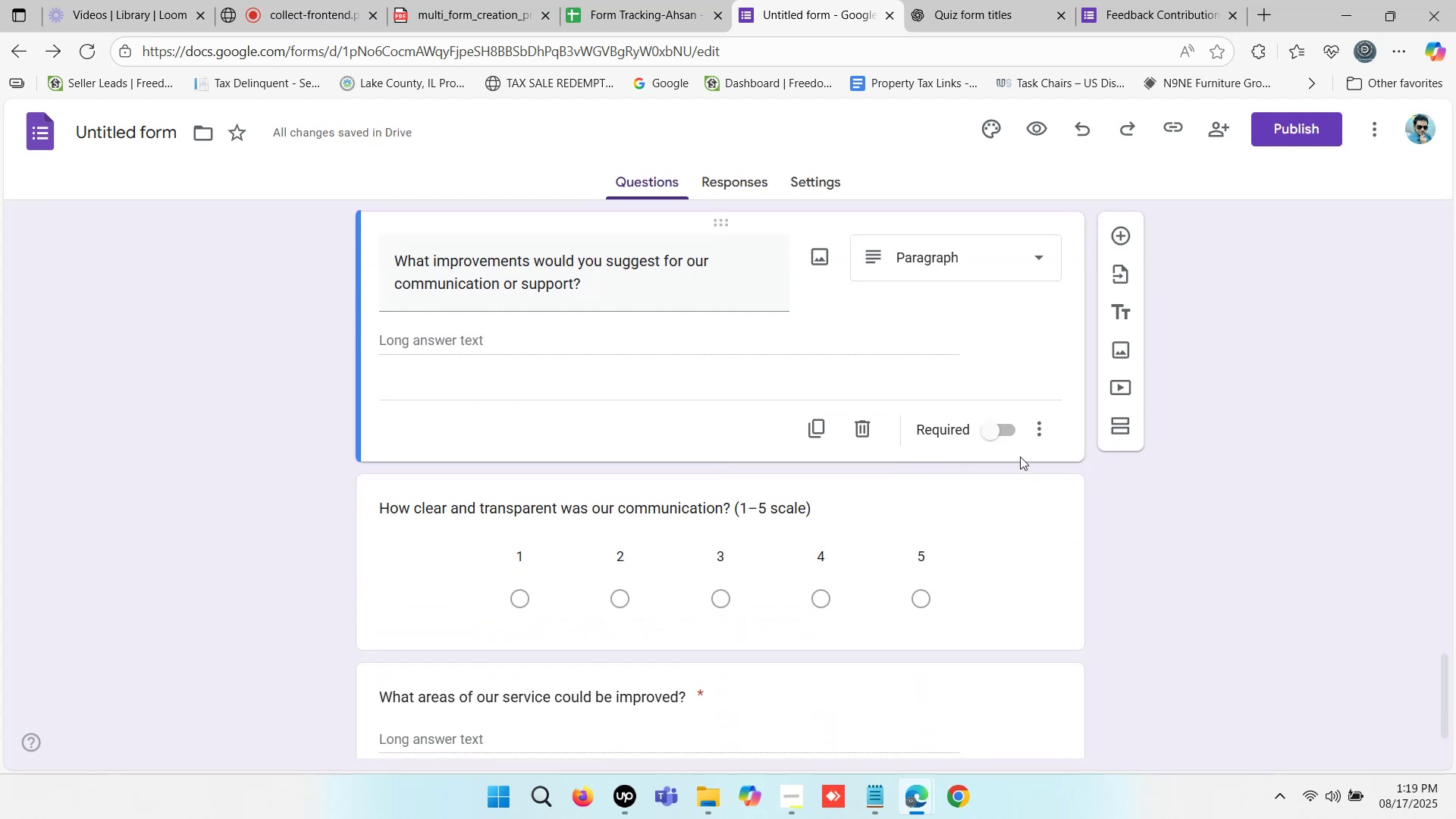 
left_click([995, 433])
 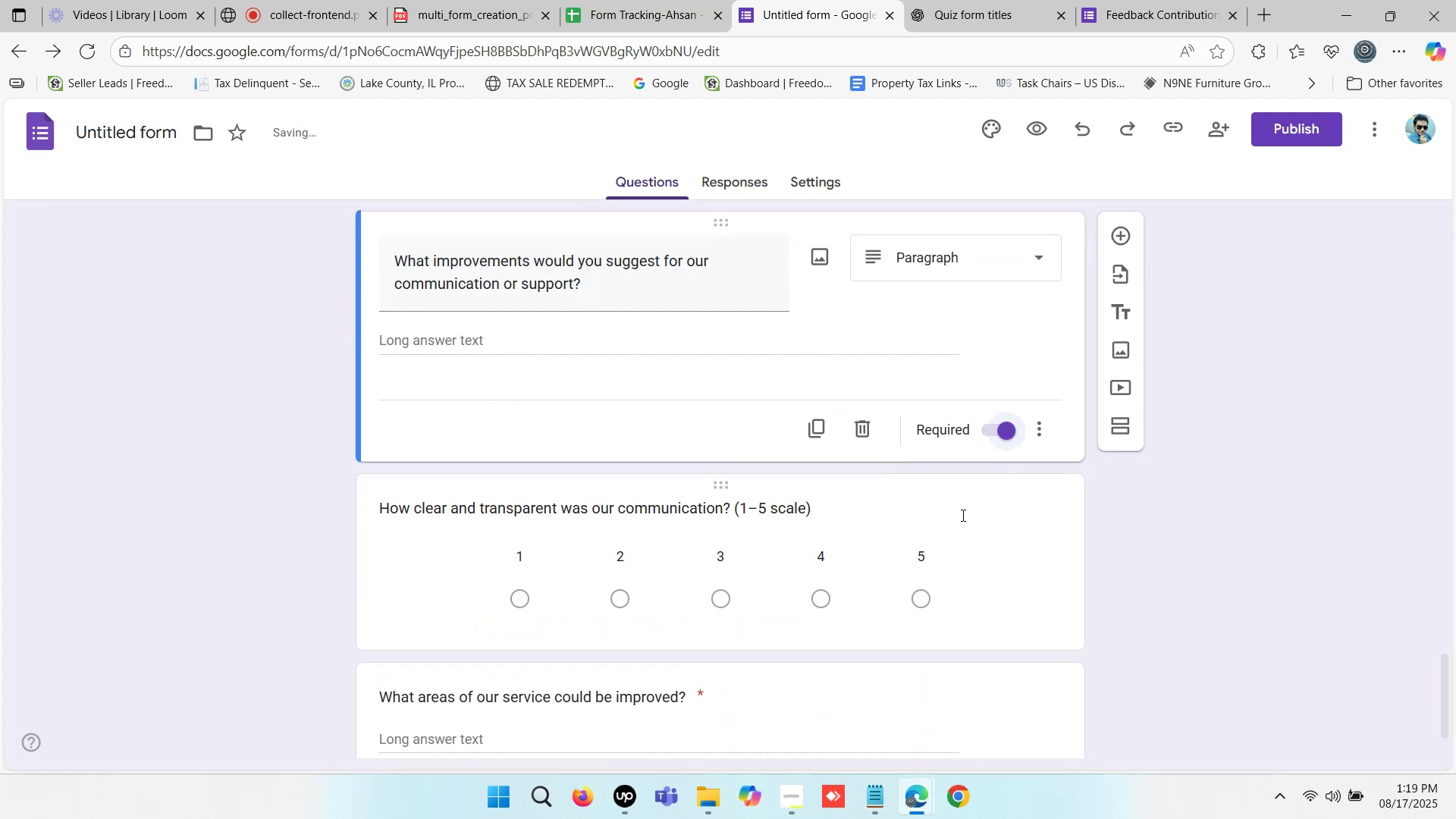 
scroll: coordinate [947, 510], scroll_direction: down, amount: 2.0
 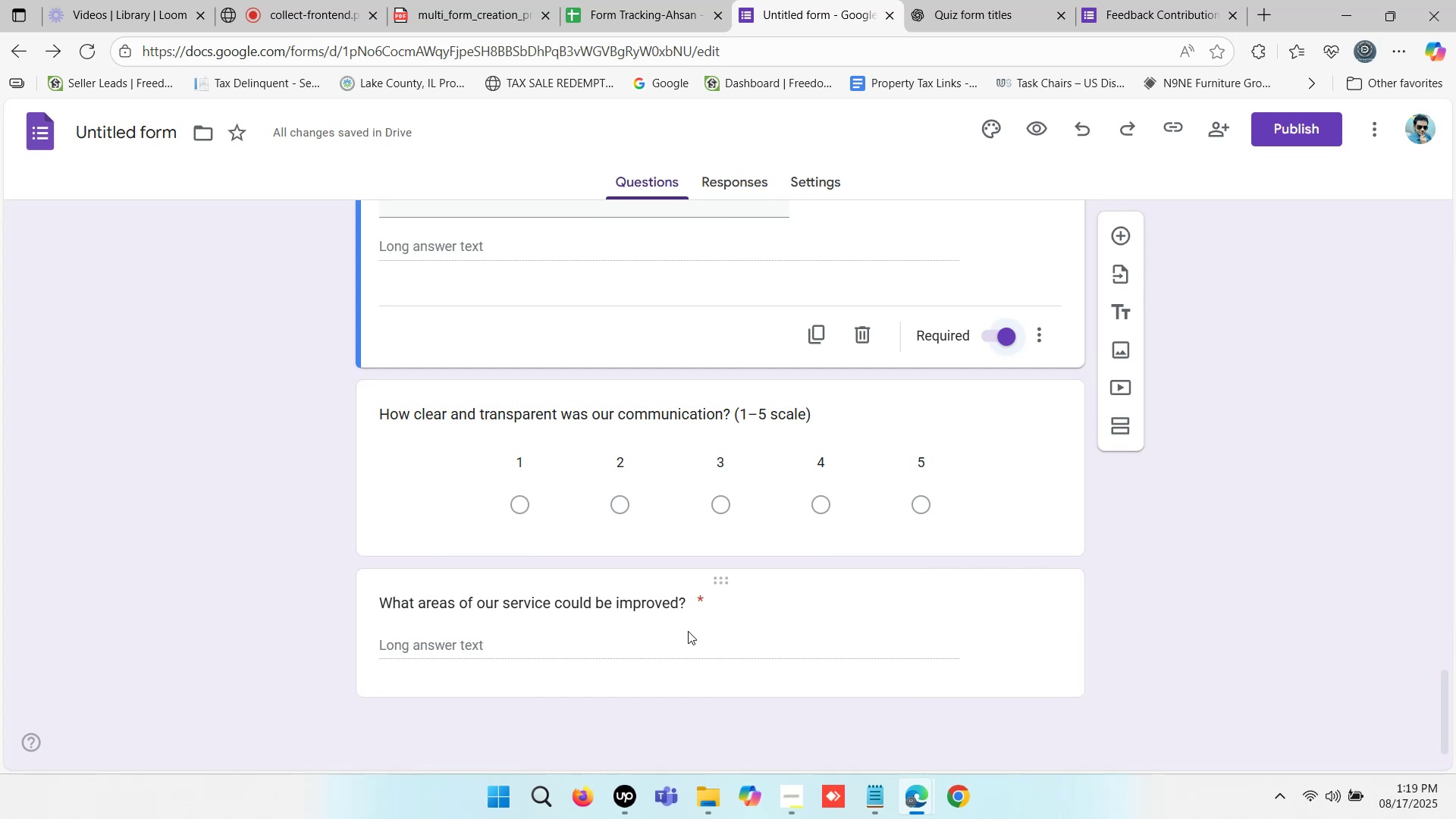 
scroll: coordinate [691, 632], scroll_direction: none, amount: 0.0
 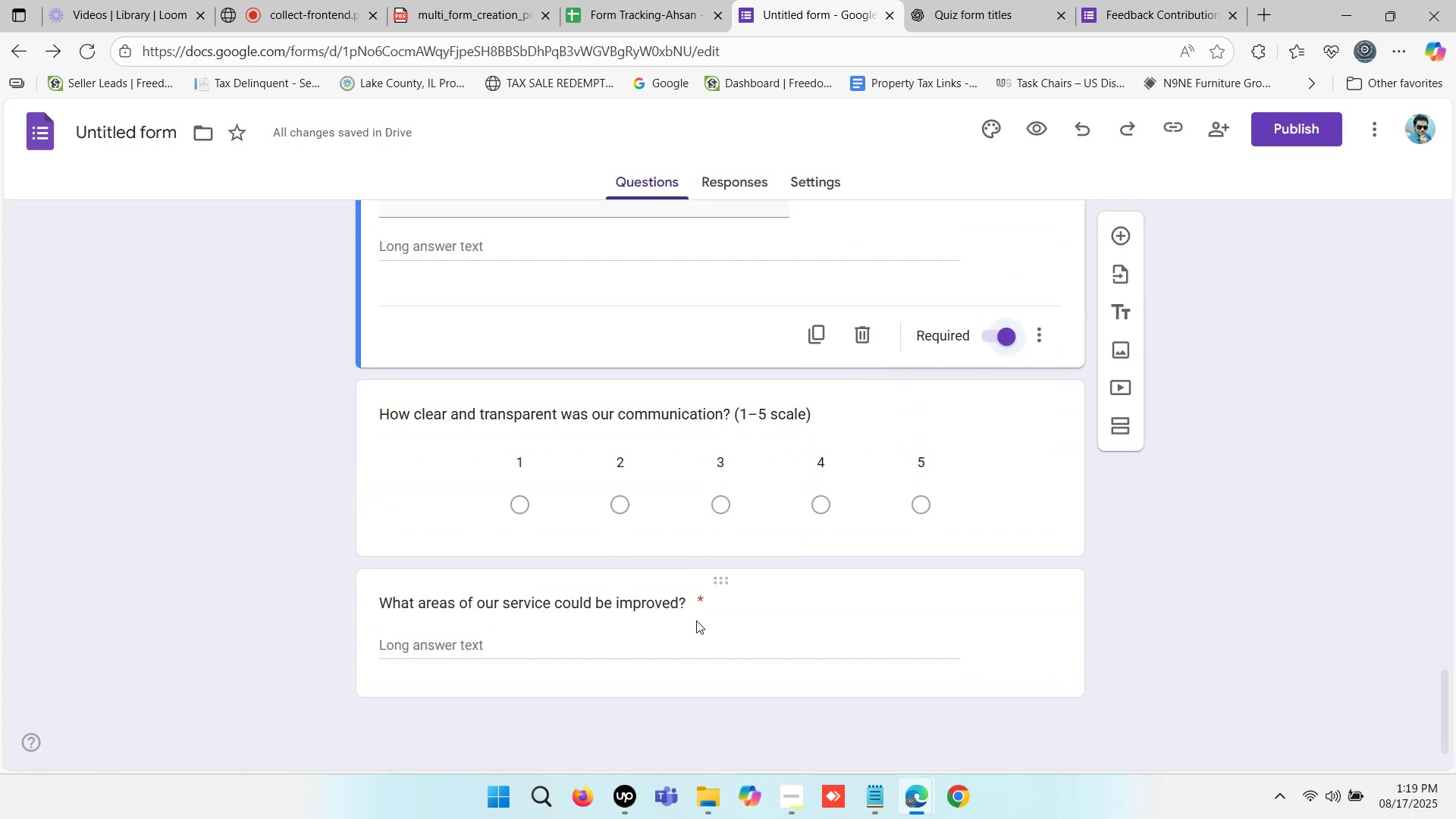 
scroll: coordinate [695, 620], scroll_direction: up, amount: 5.0
 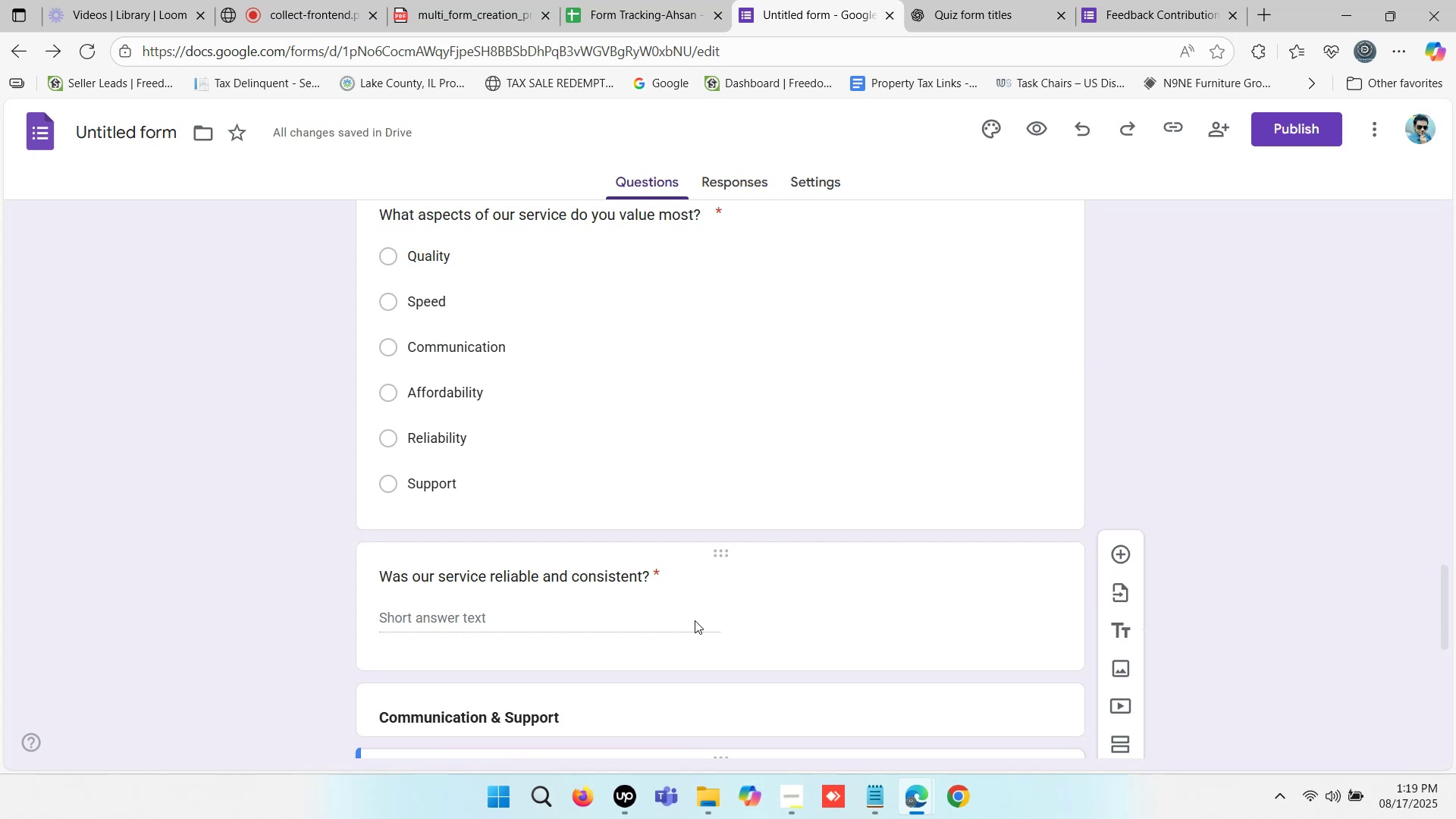 
scroll: coordinate [695, 620], scroll_direction: down, amount: 4.0
 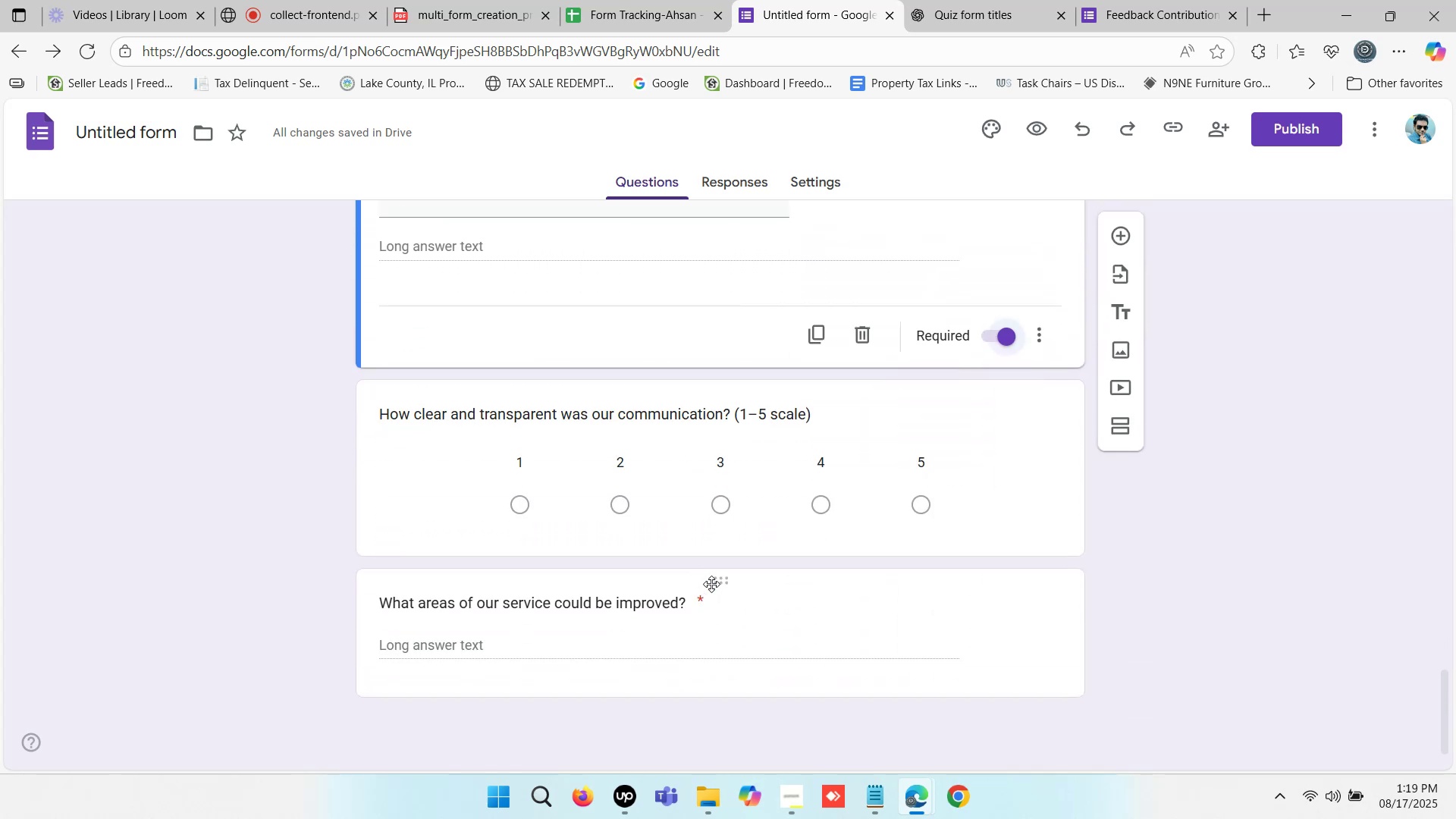 
left_click_drag(start_coordinate=[720, 584], to_coordinate=[692, 276])
 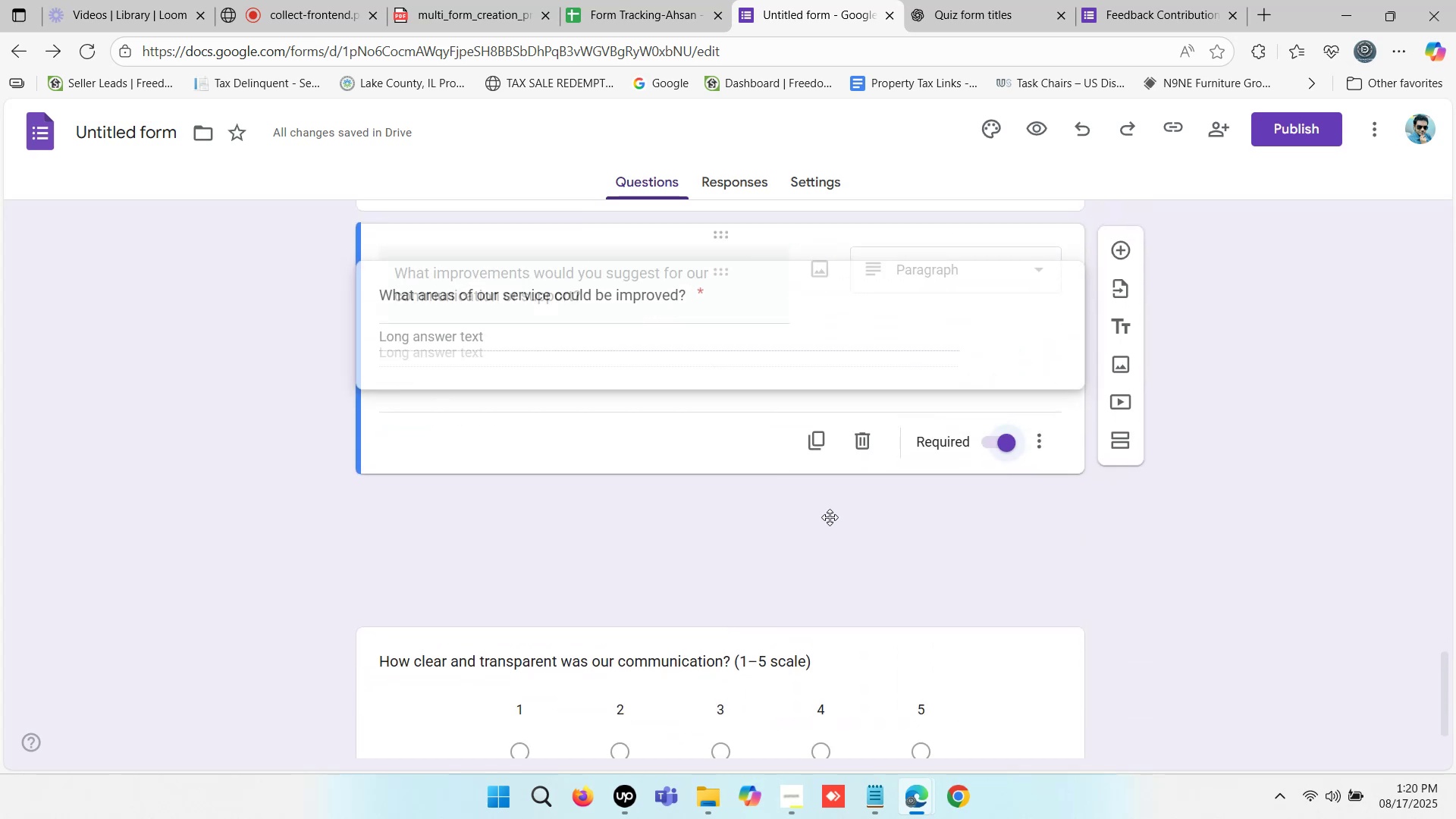 
scroll: coordinate [1086, 618], scroll_direction: down, amount: 4.0
 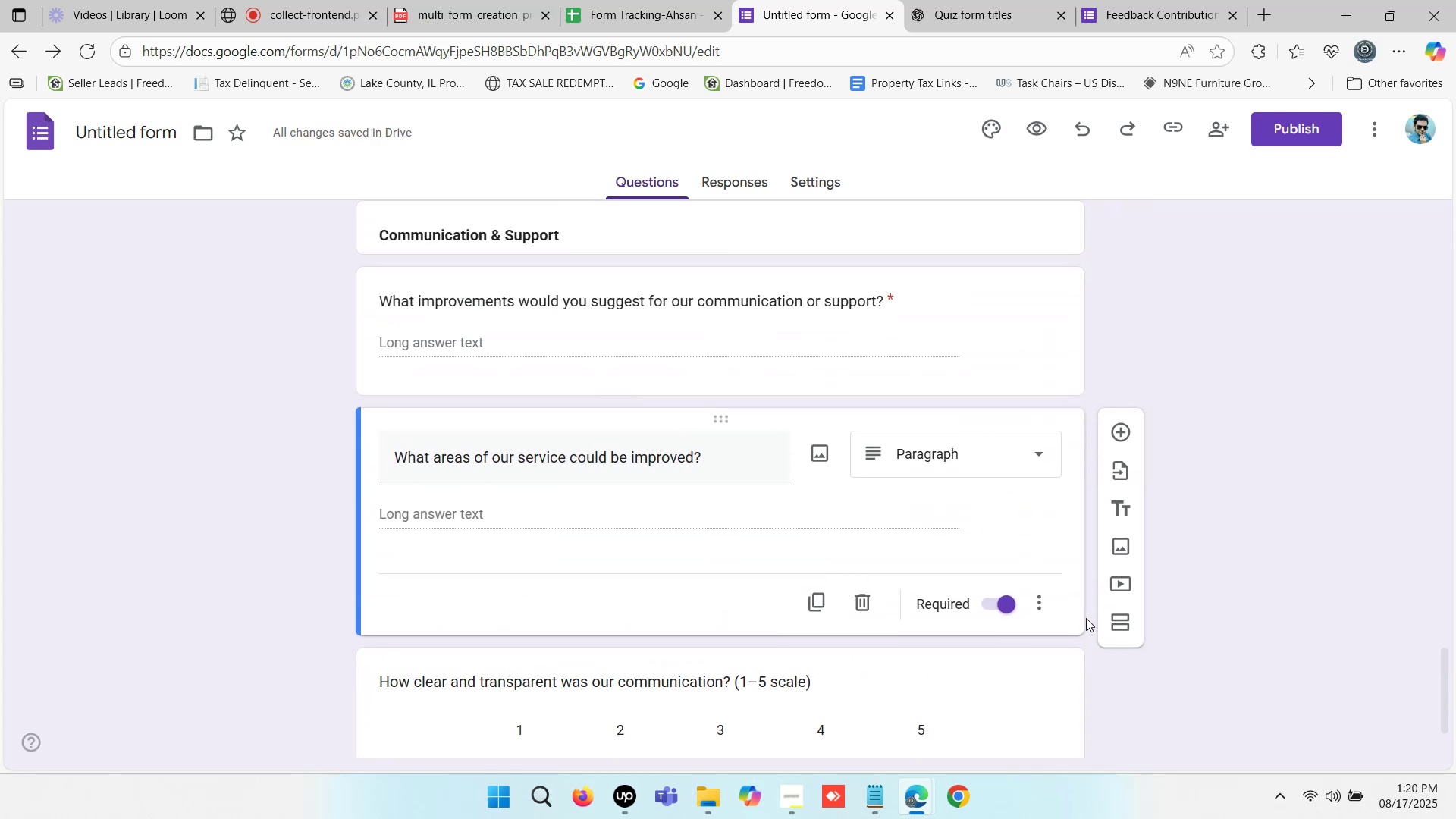 
scroll: coordinate [1090, 614], scroll_direction: up, amount: 1.0
 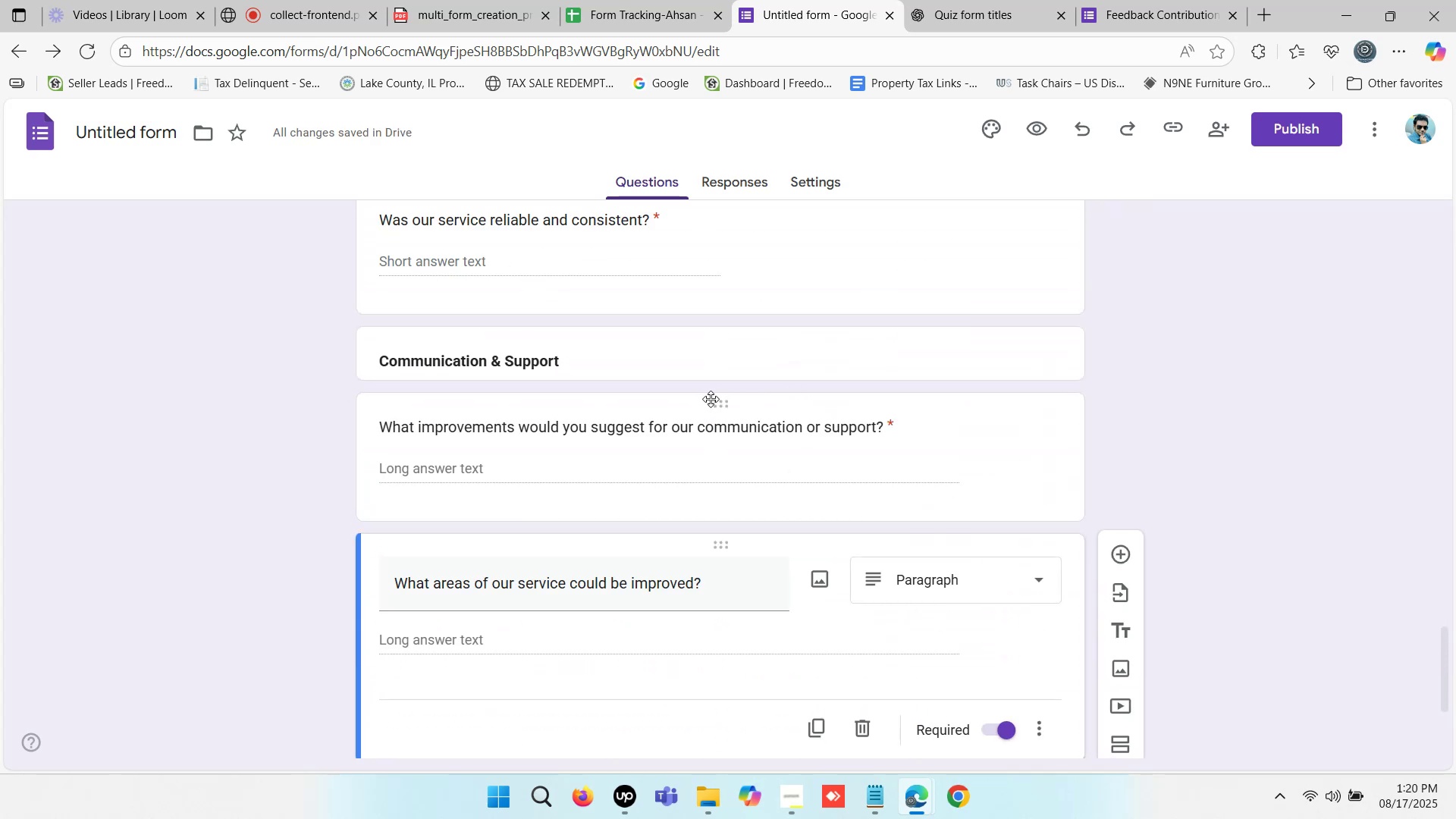 
left_click_drag(start_coordinate=[717, 407], to_coordinate=[709, 347])
 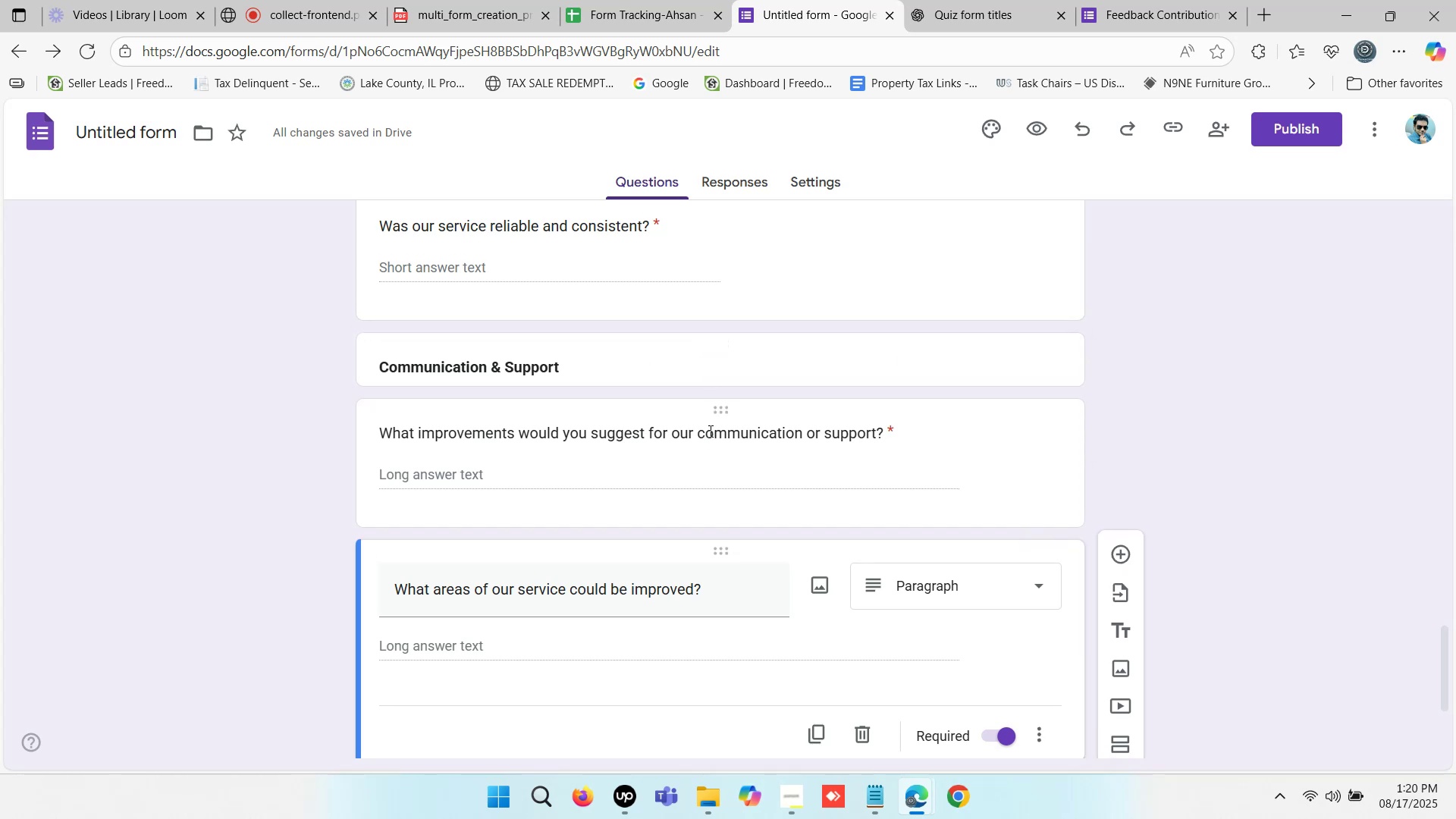 
left_click_drag(start_coordinate=[722, 416], to_coordinate=[704, 323])
 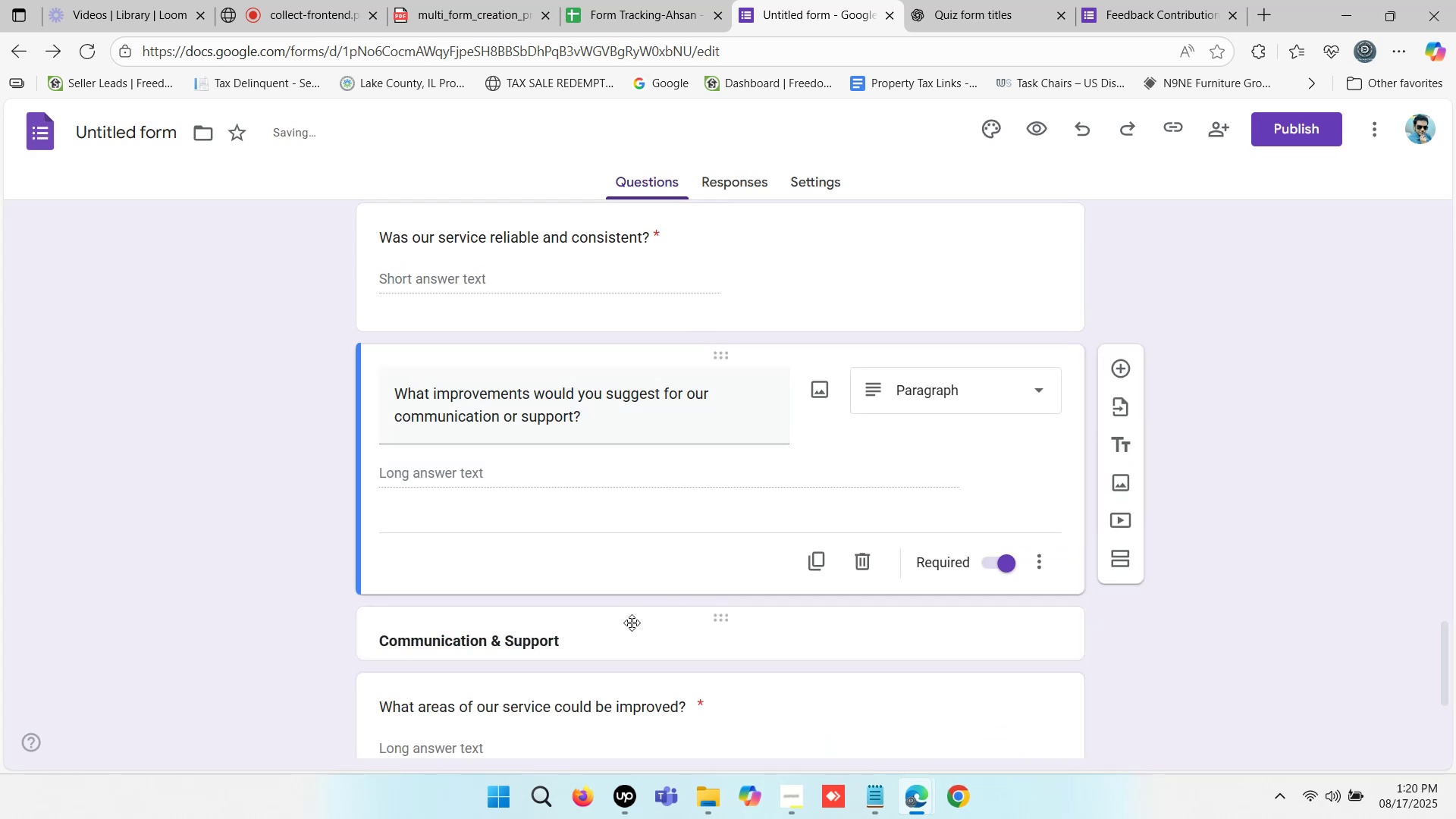 
scroll: coordinate [630, 623], scroll_direction: down, amount: 1.0
 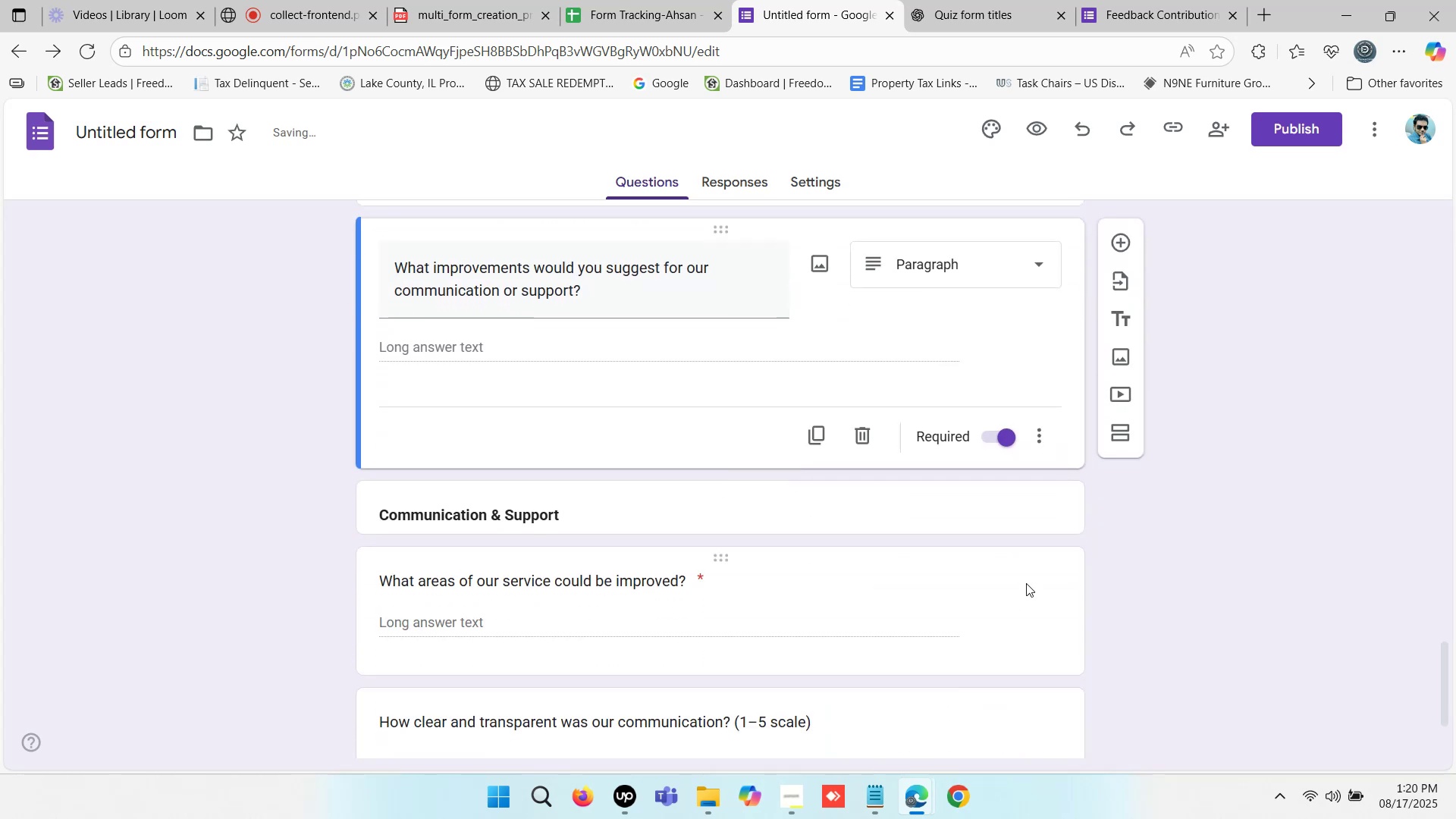 
left_click([1024, 566])
 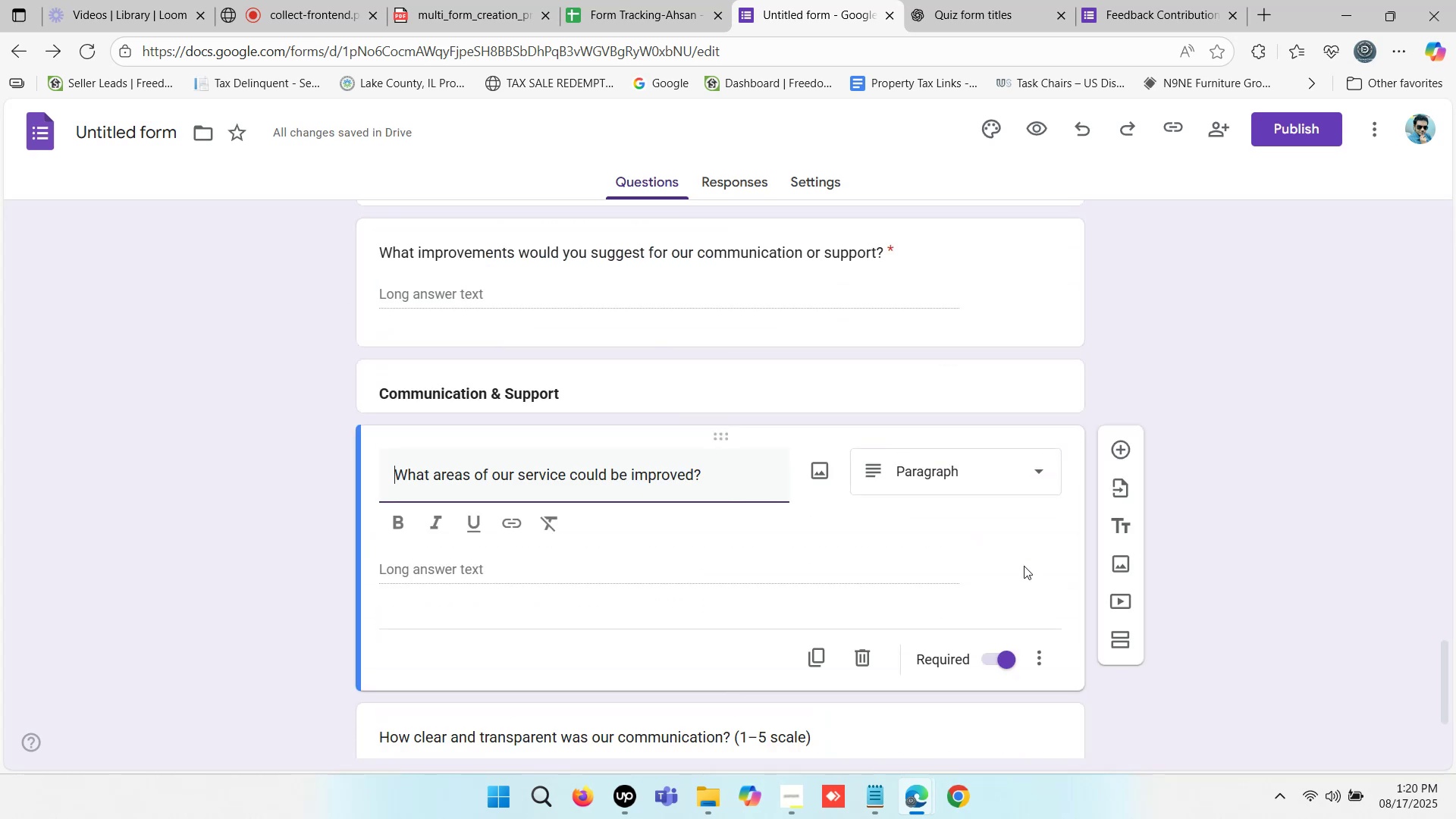 
scroll: coordinate [745, 400], scroll_direction: up, amount: 1.0
 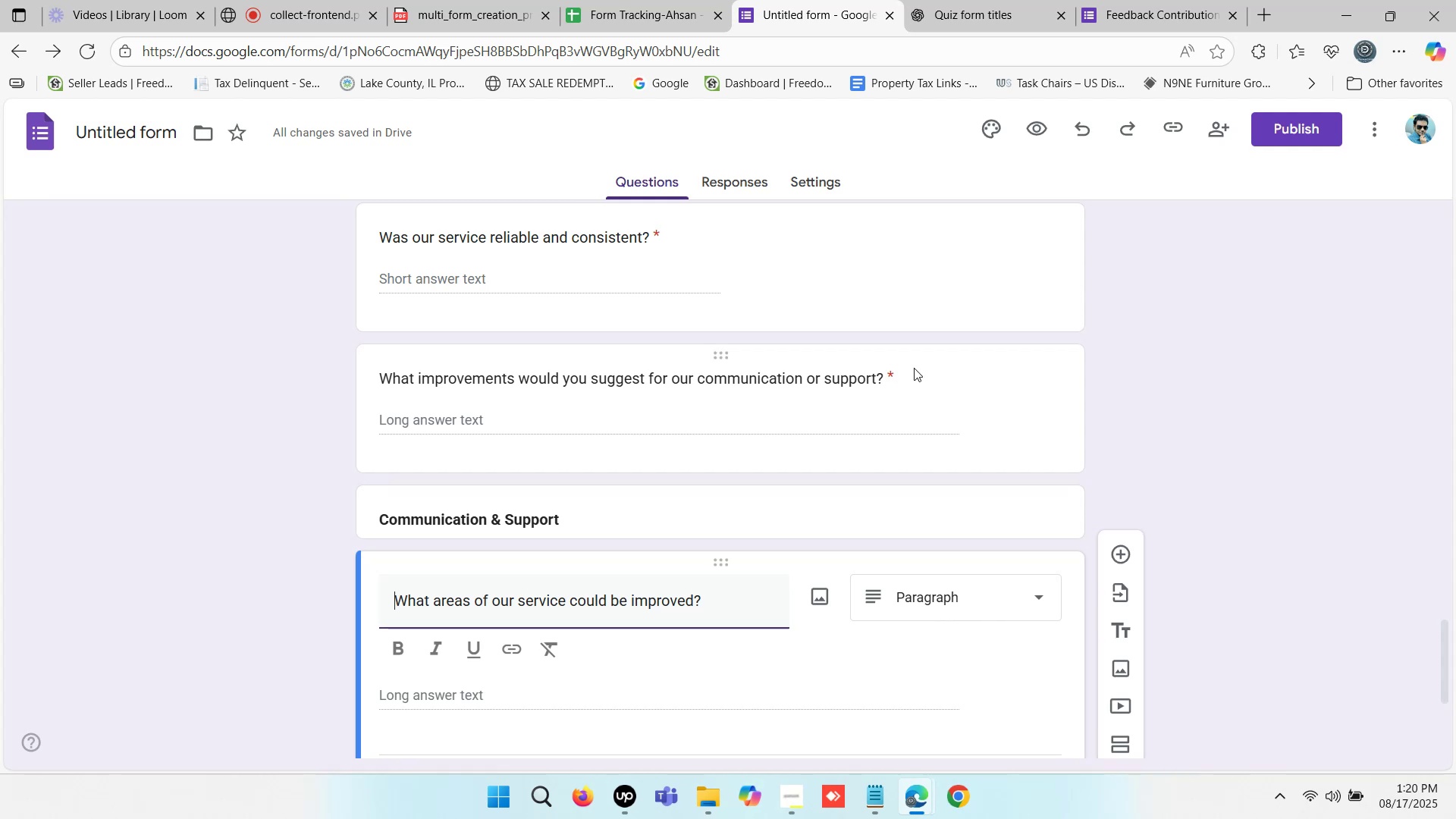 
left_click_drag(start_coordinate=[725, 356], to_coordinate=[565, 593])
 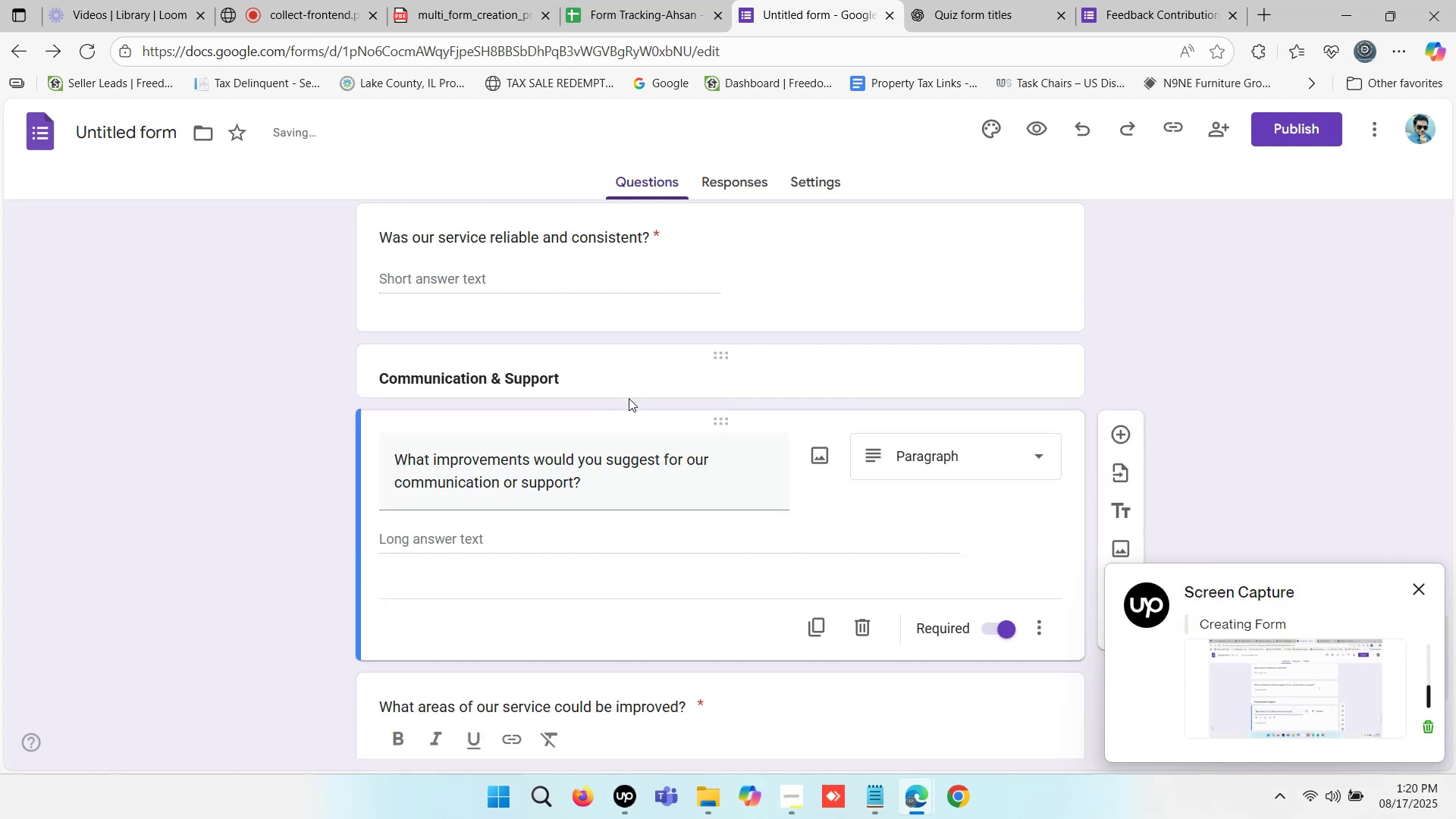 
left_click([295, 619])
 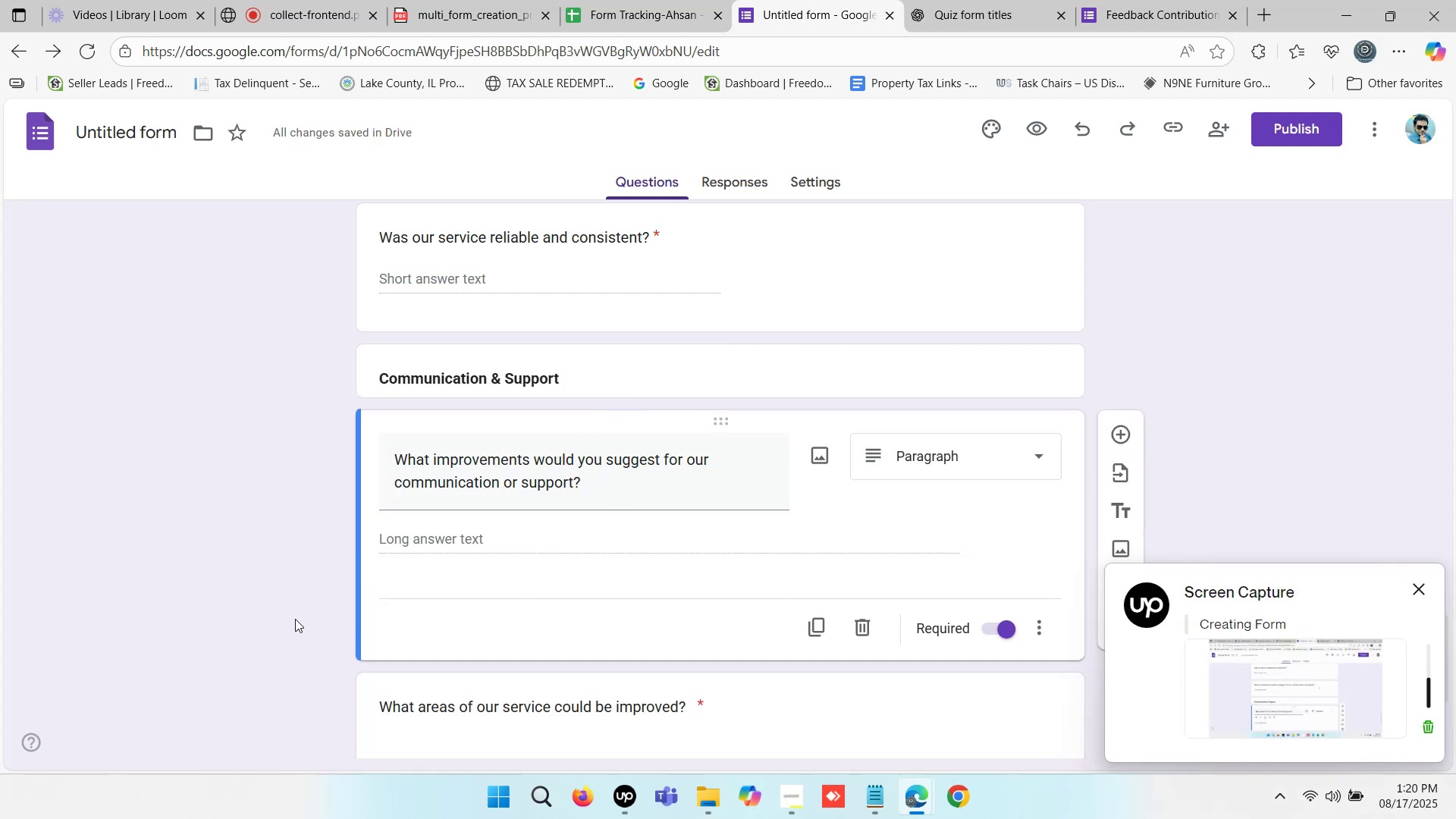 
scroll: coordinate [566, 626], scroll_direction: down, amount: 1.0
 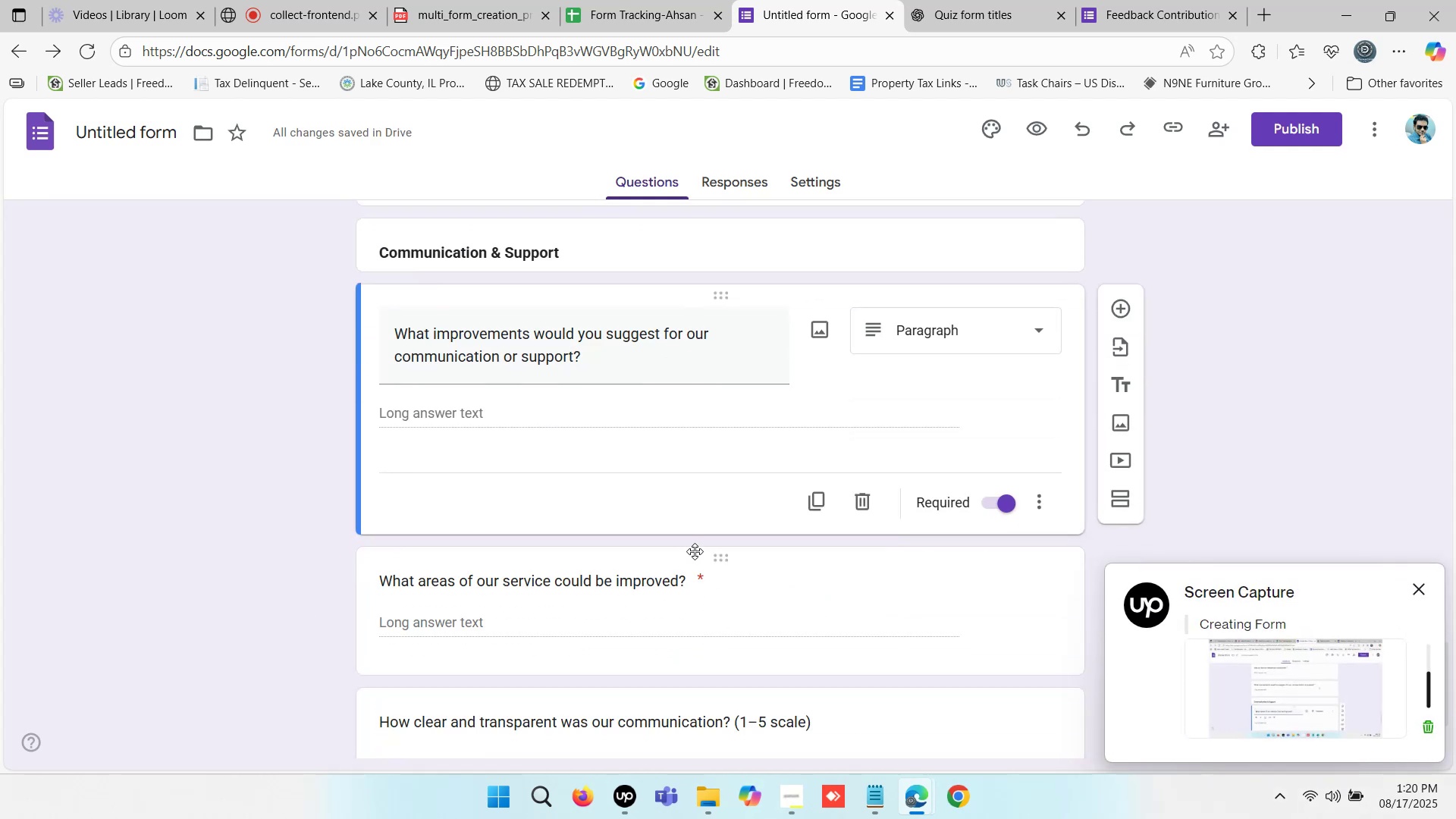 
left_click_drag(start_coordinate=[720, 556], to_coordinate=[673, 264])
 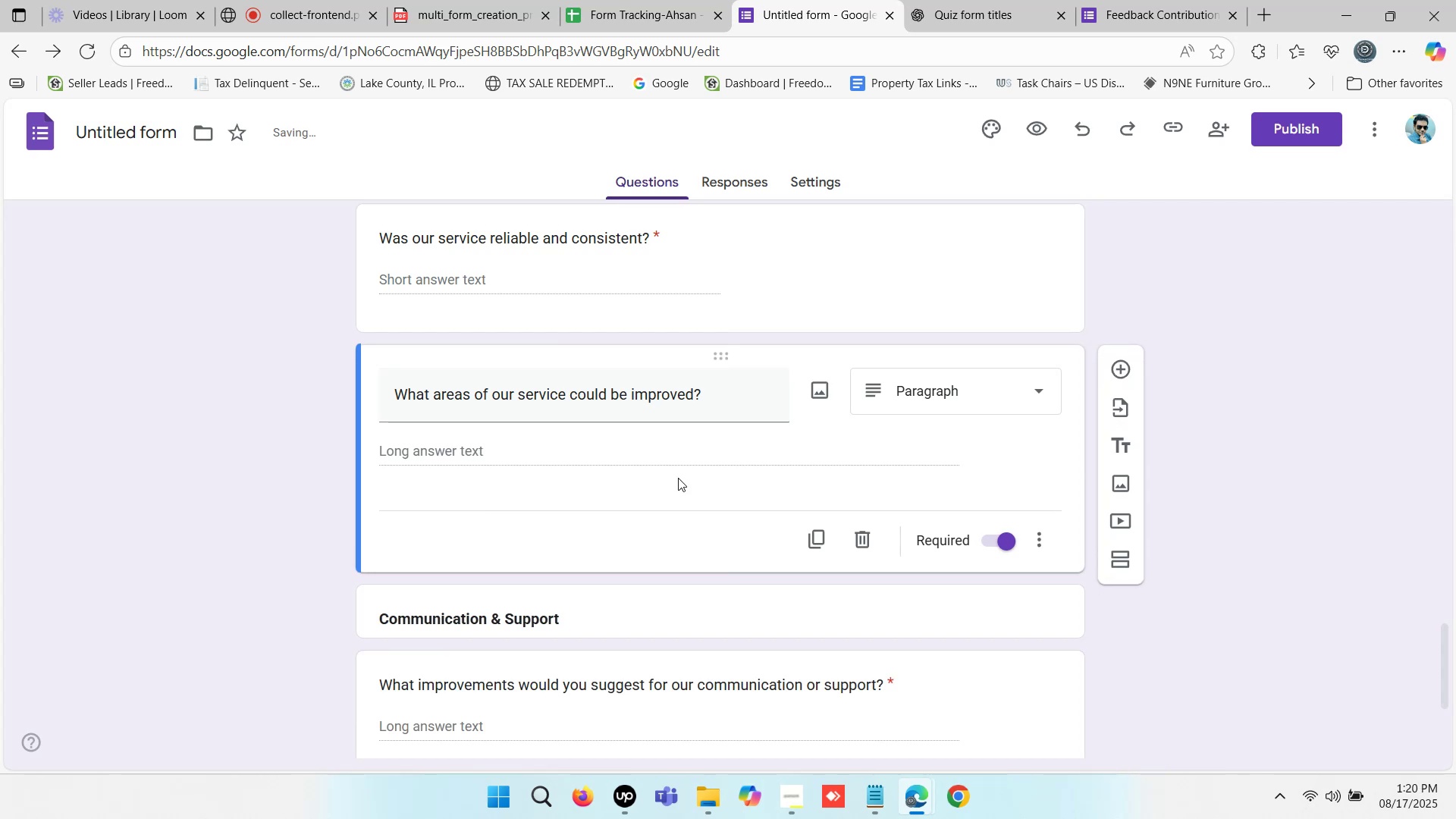 
scroll: coordinate [812, 605], scroll_direction: down, amount: 4.0
 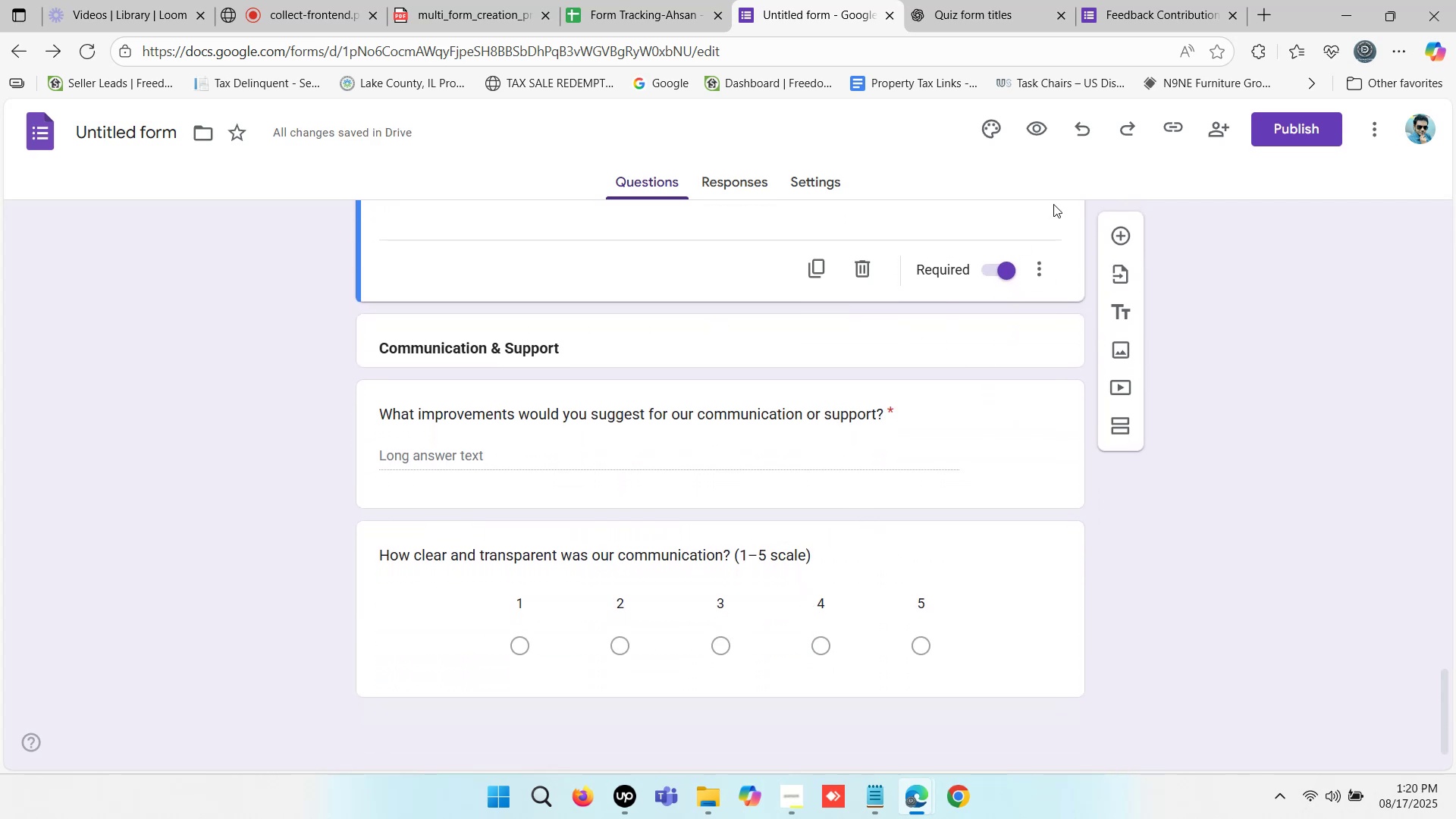 
left_click([1038, 126])
 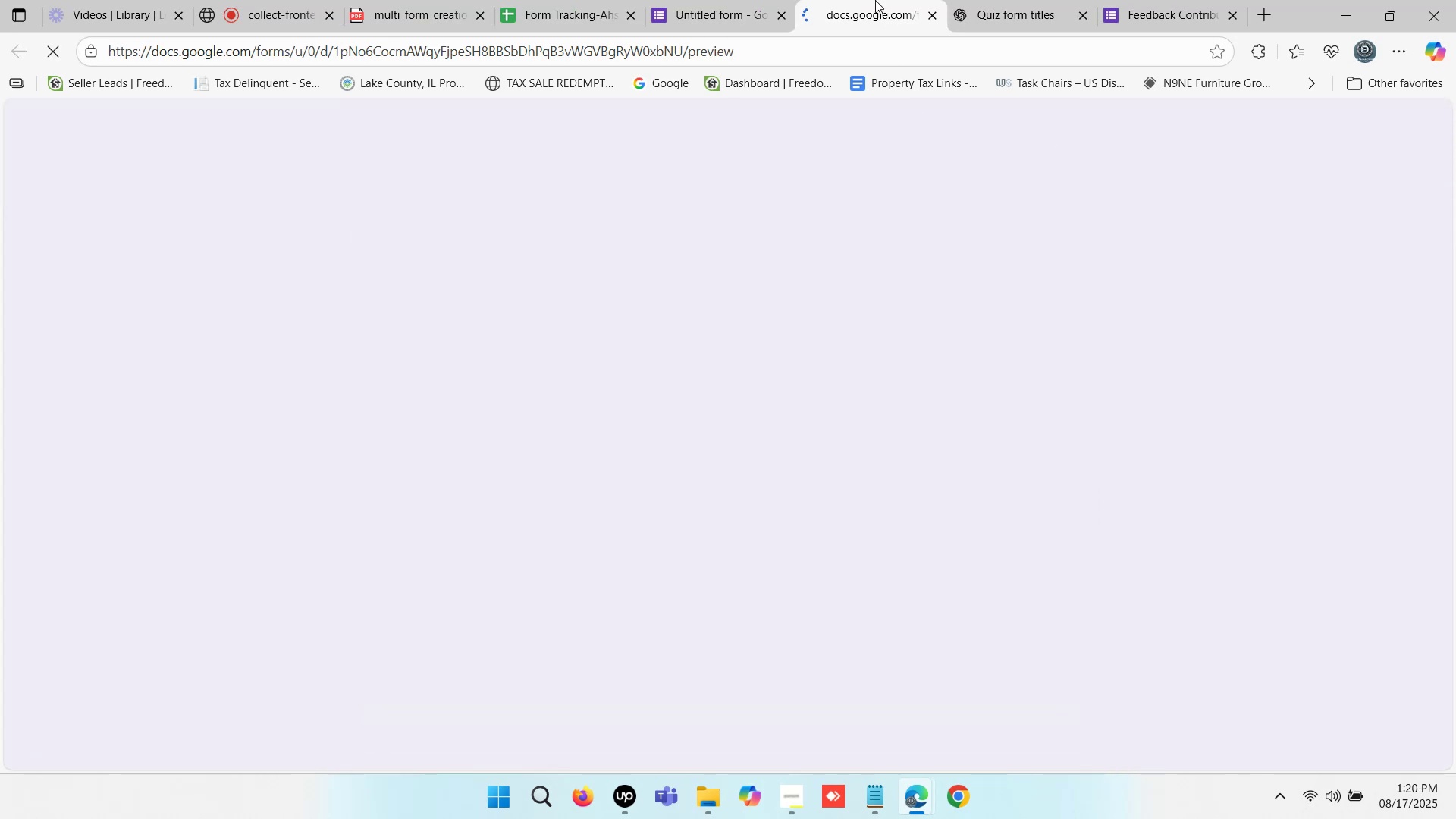 
double_click([873, 0])
 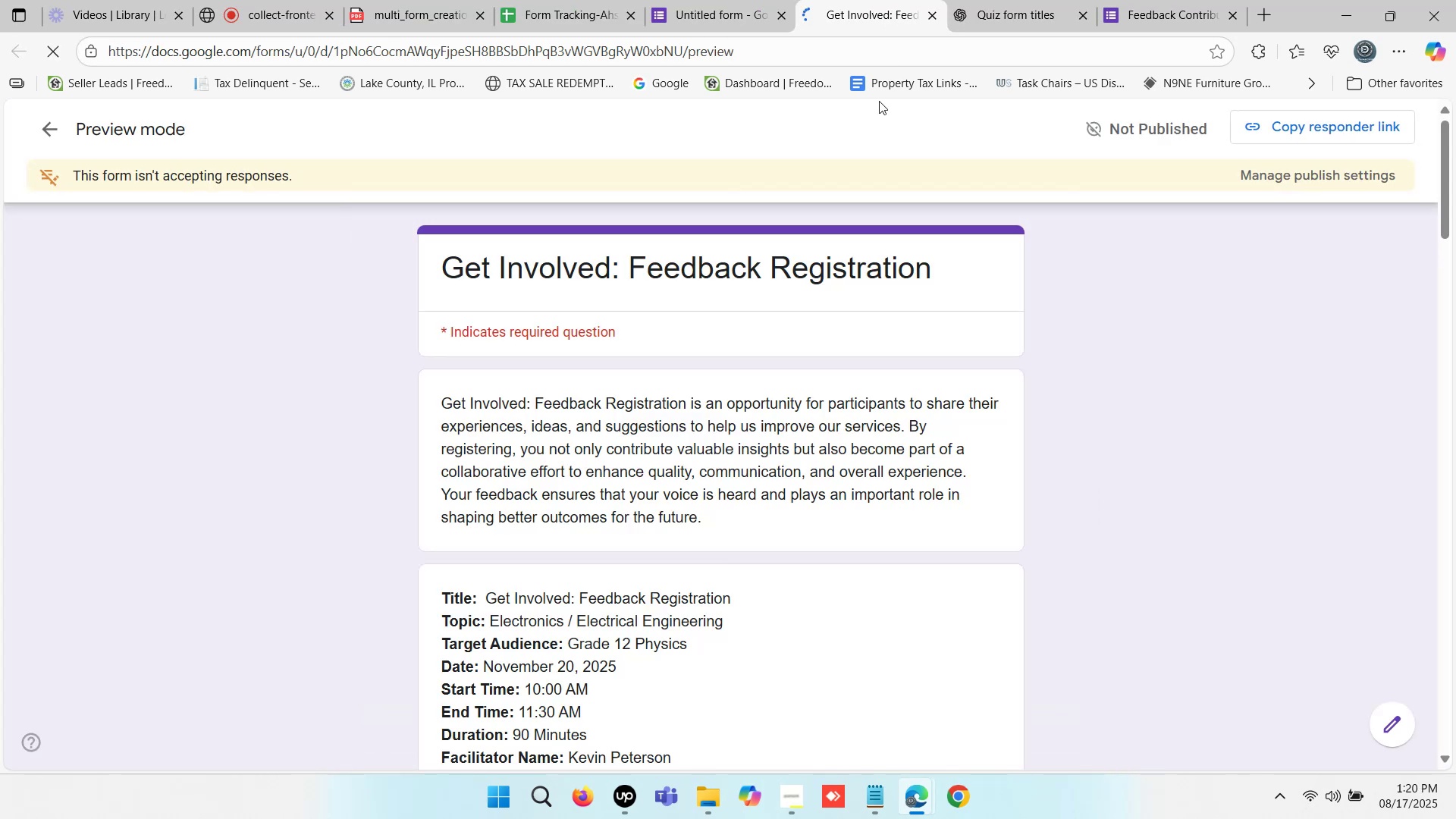 
scroll: coordinate [787, 463], scroll_direction: down, amount: 23.0
 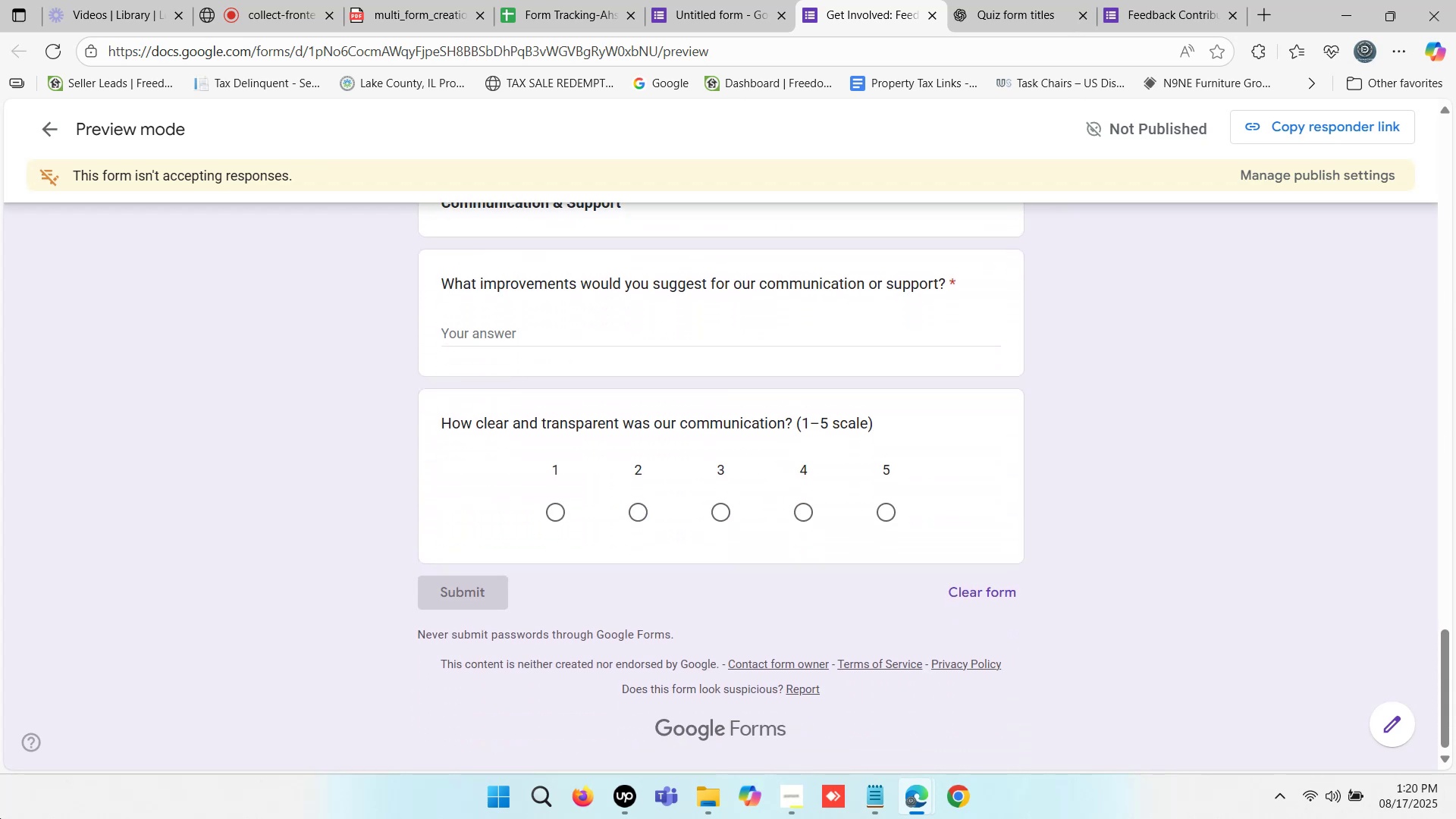 
left_click([709, 0])
 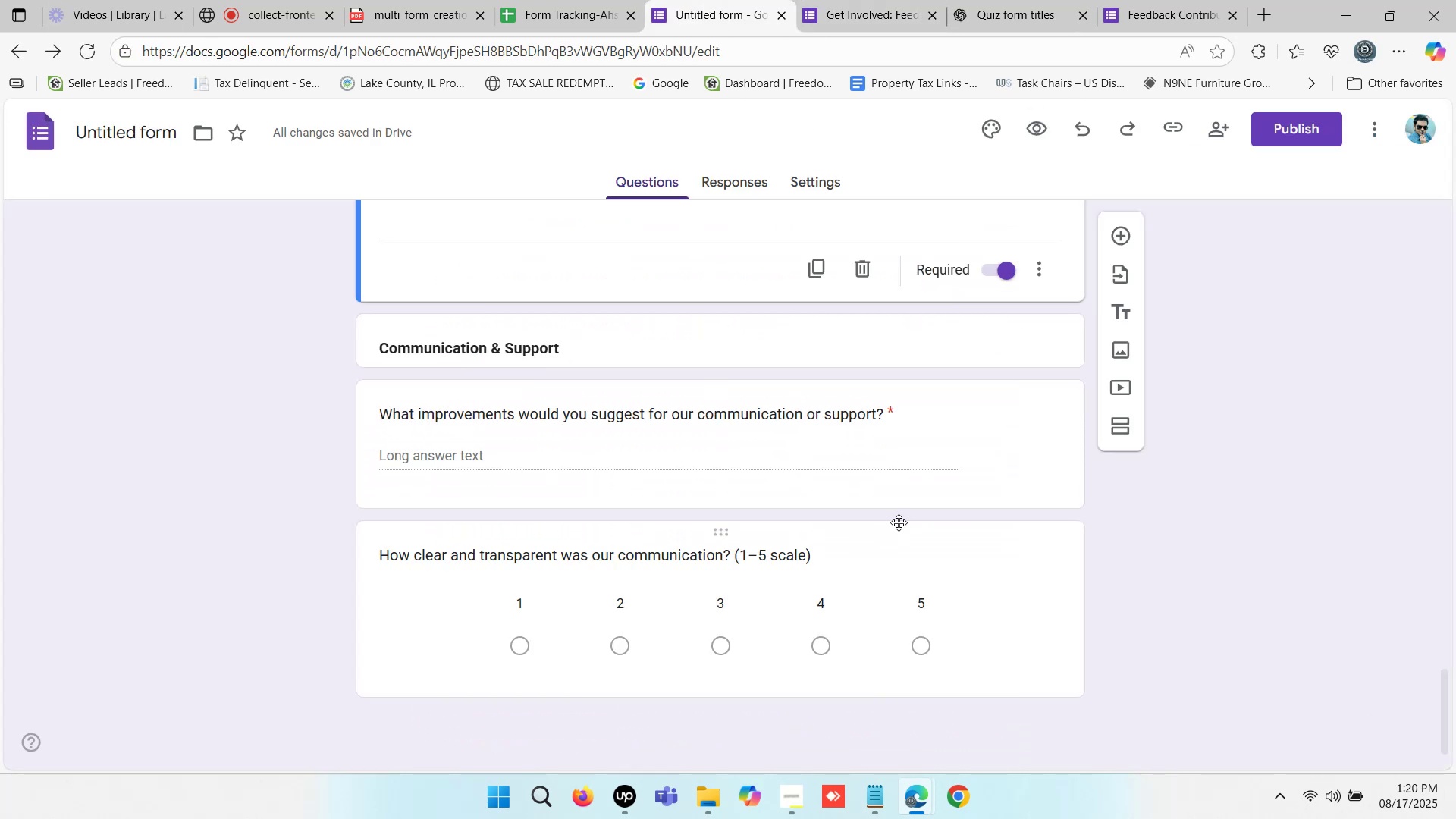 
left_click([988, 588])
 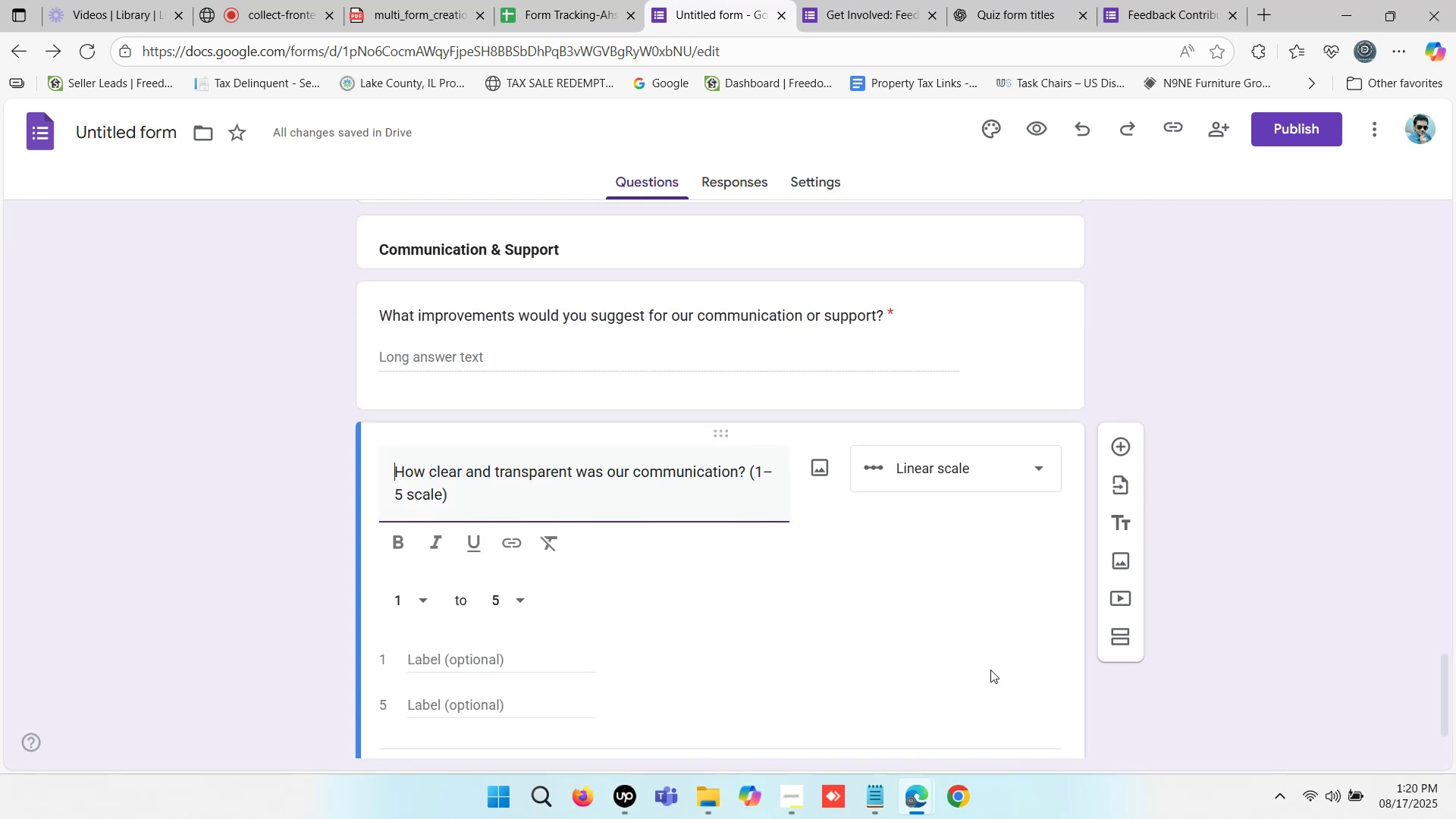 
scroll: coordinate [965, 645], scroll_direction: down, amount: 2.0
 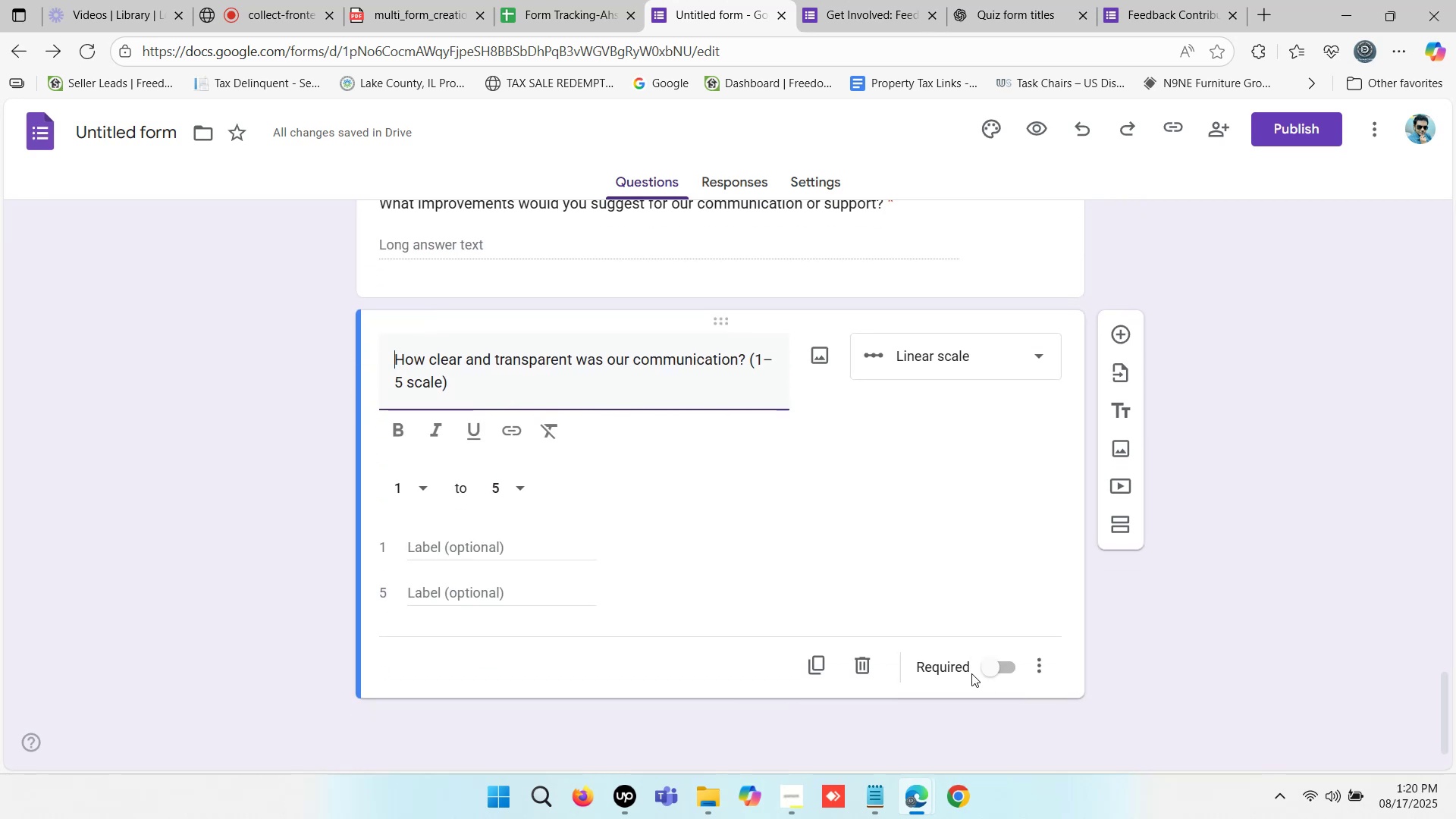 
left_click([987, 674])
 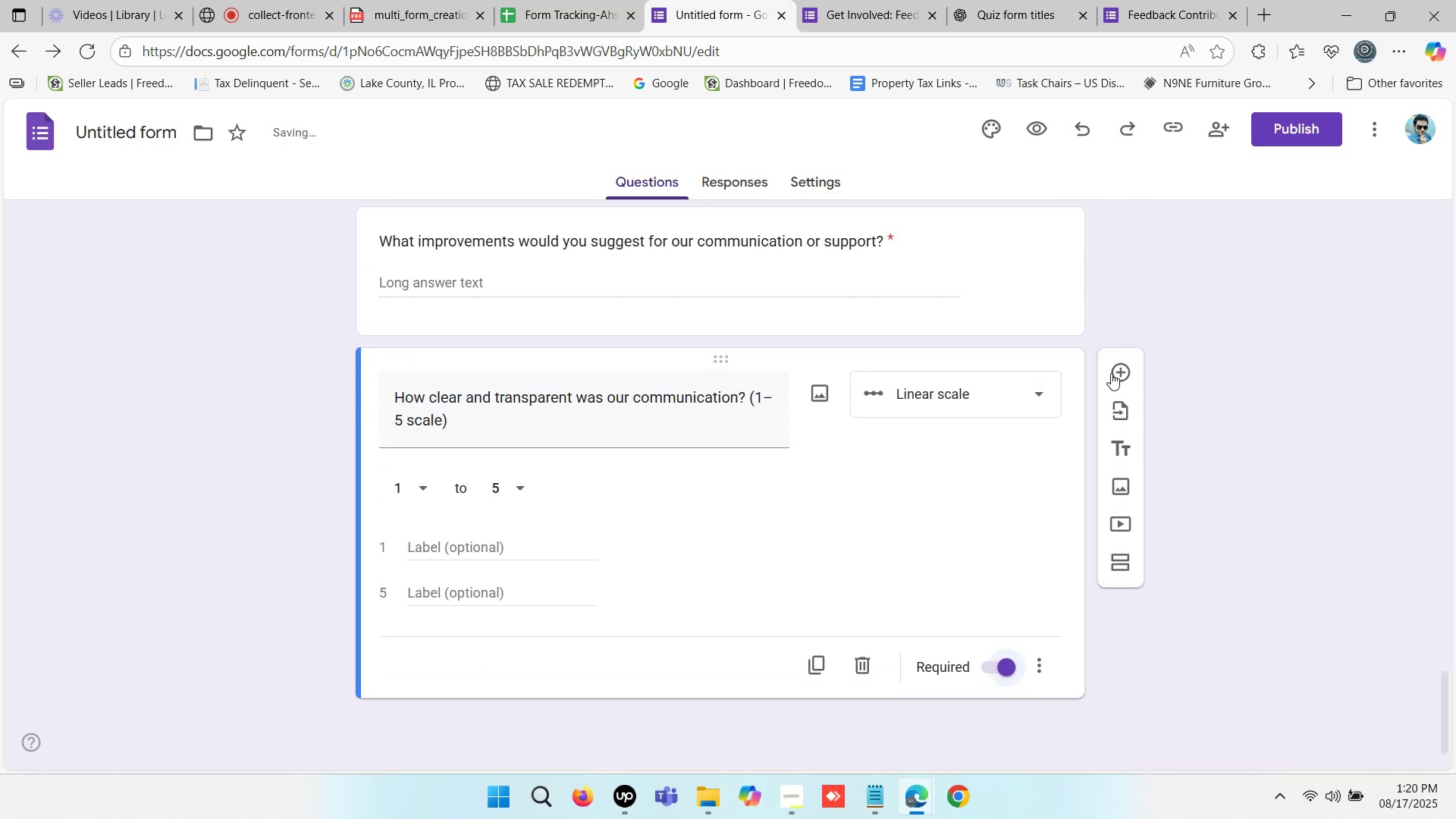 
left_click([1121, 371])
 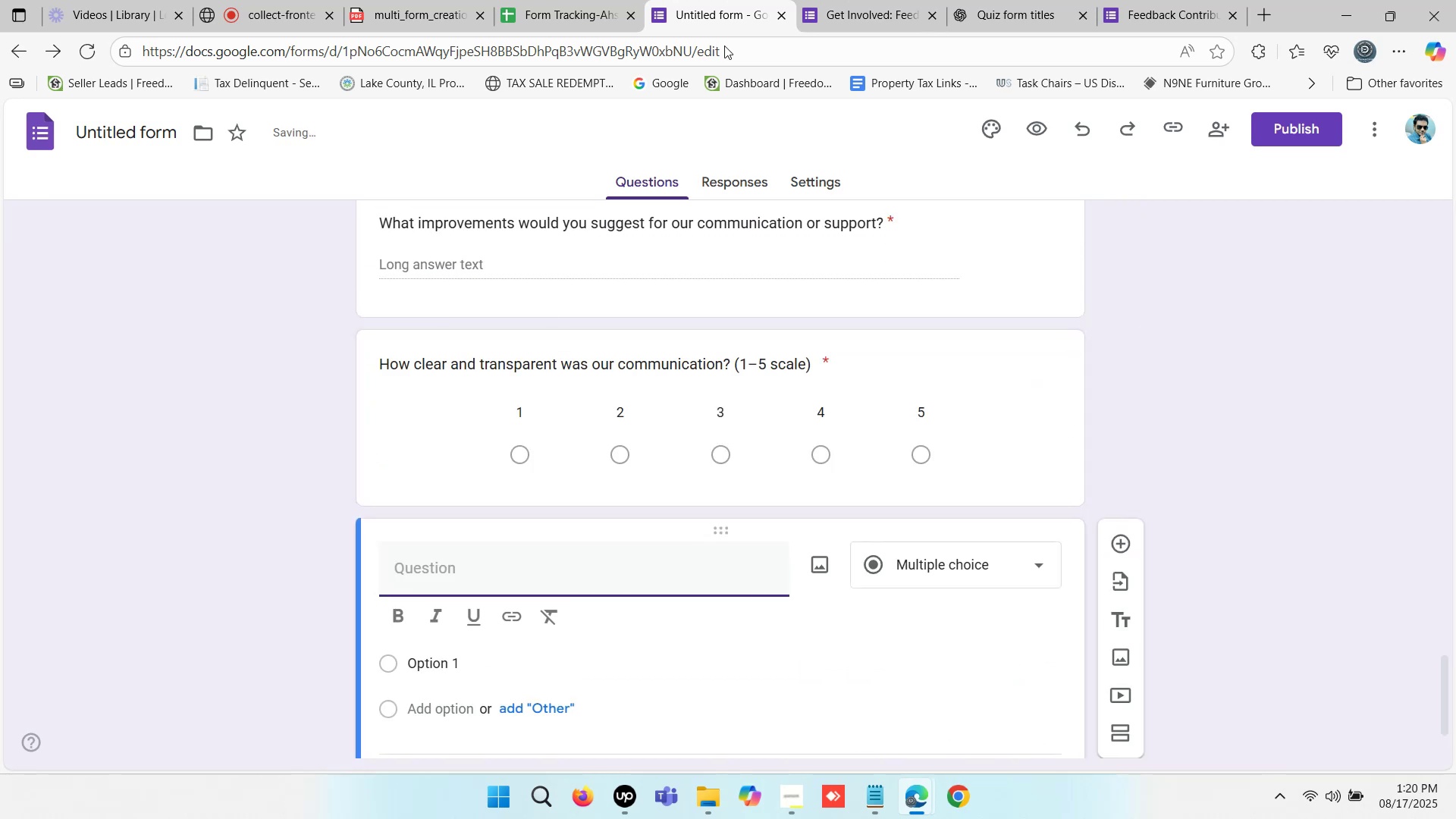 
left_click([860, 0])
 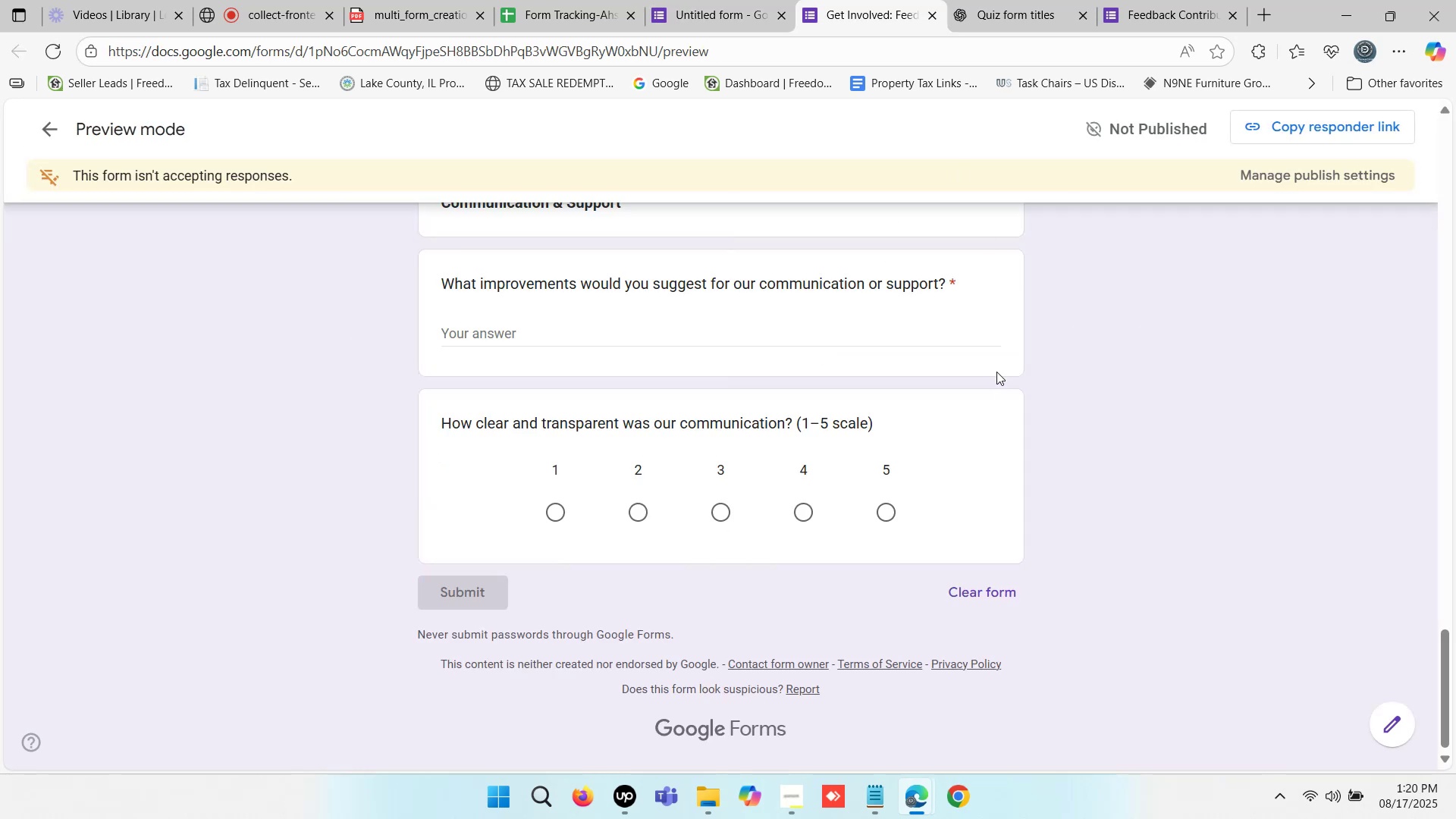 
left_click([1034, 0])
 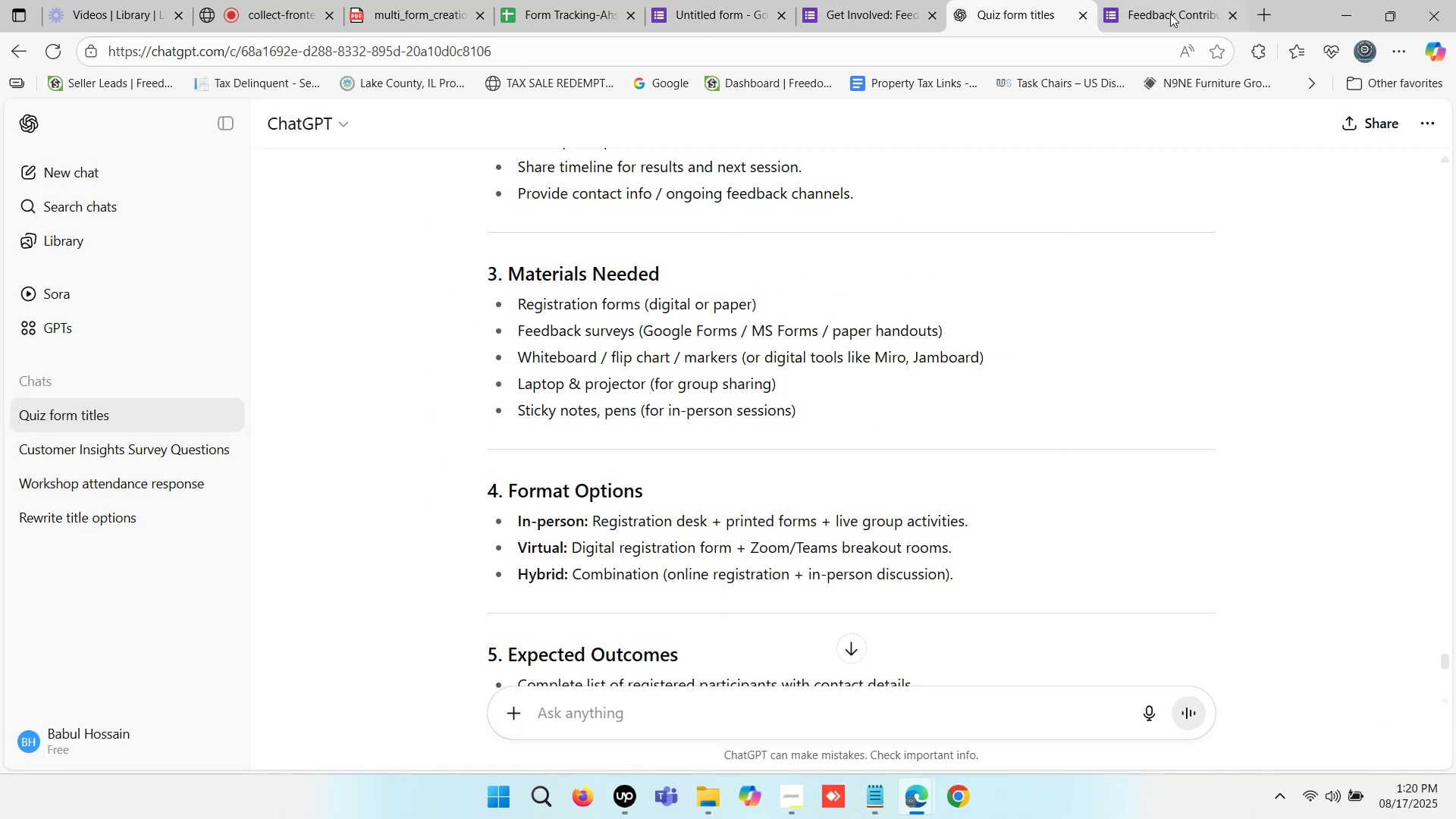 
left_click([1172, 9])
 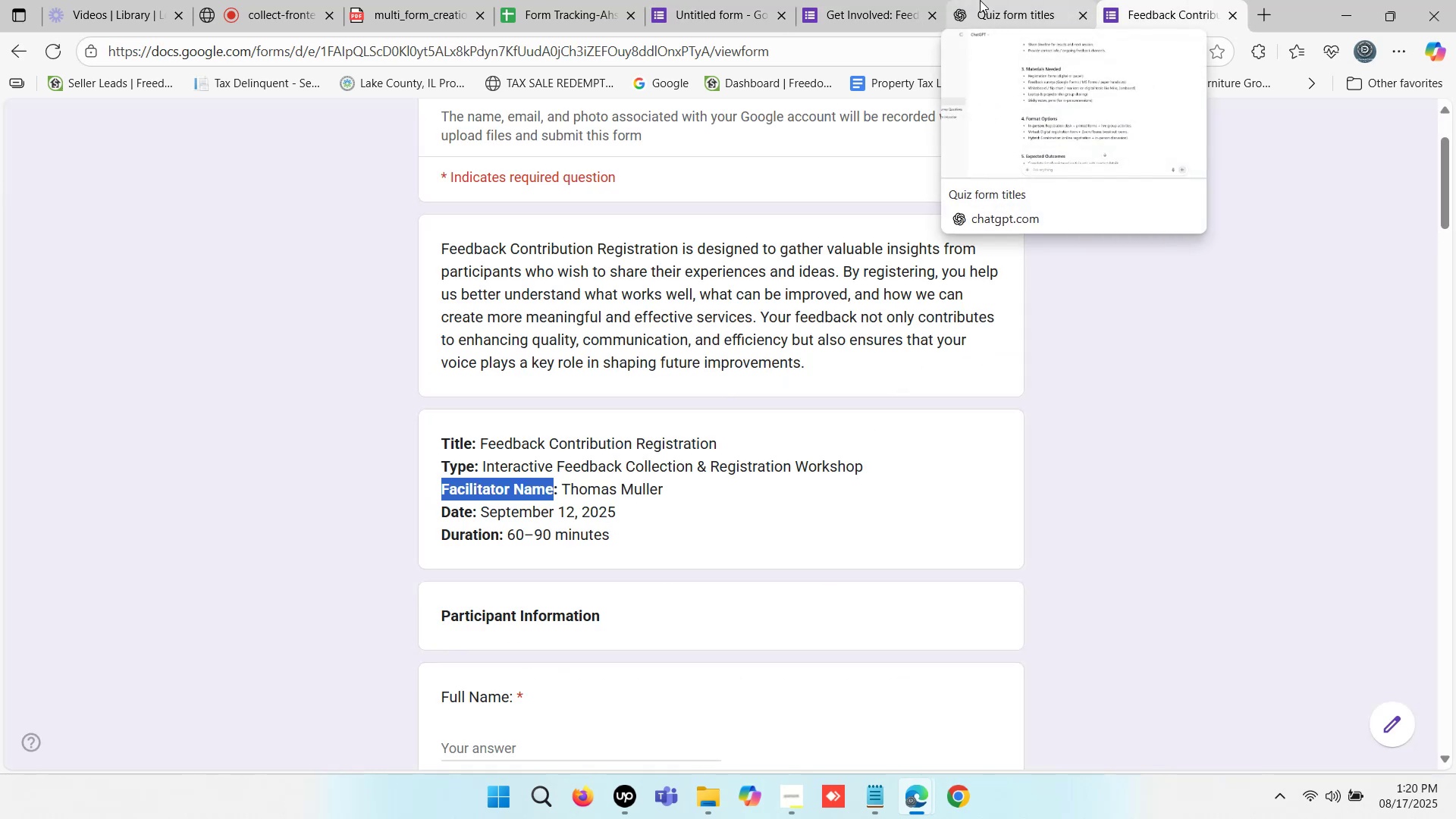 
left_click([980, 0])
 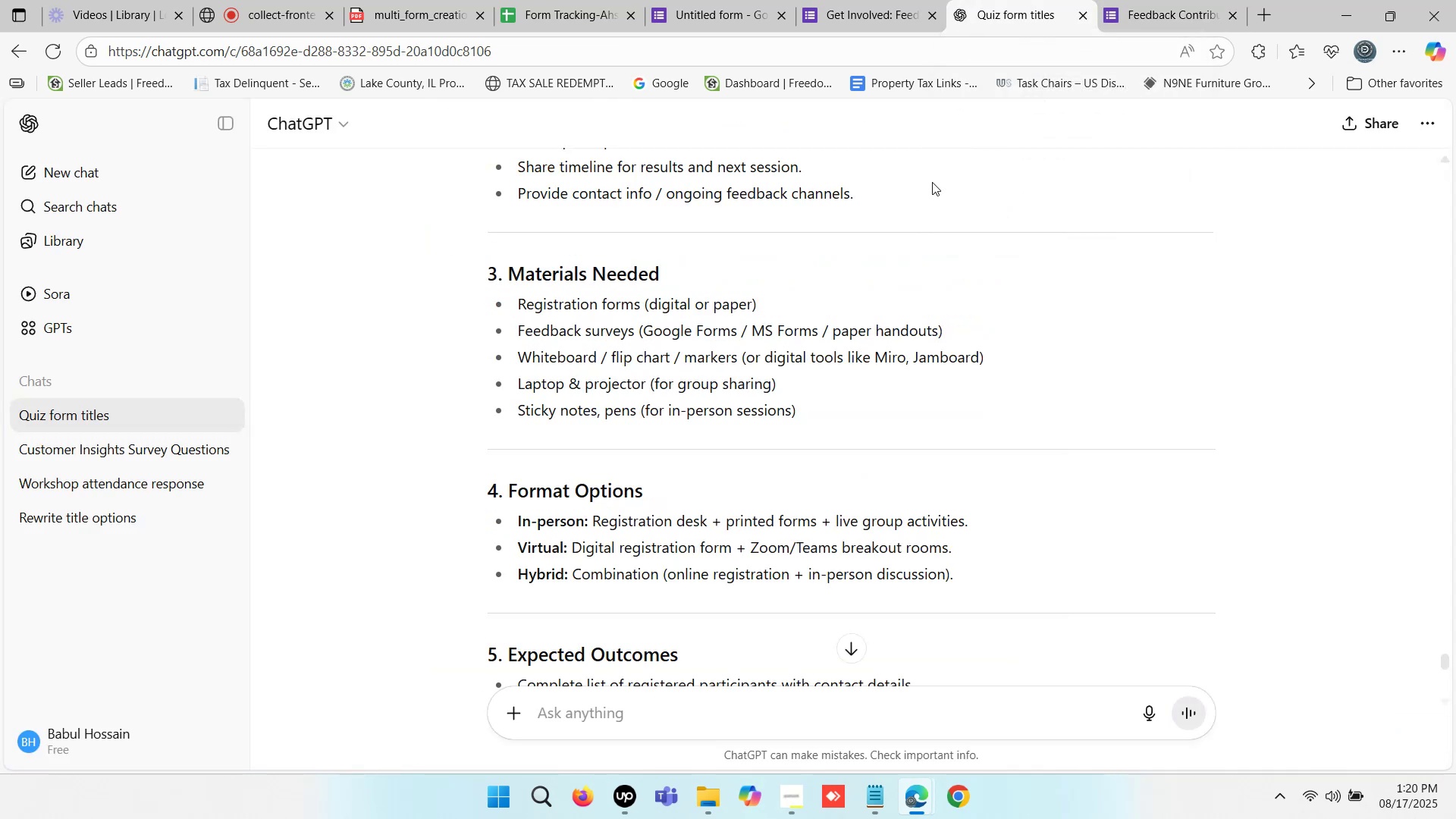 
scroll: coordinate [856, 346], scroll_direction: up, amount: 24.0
 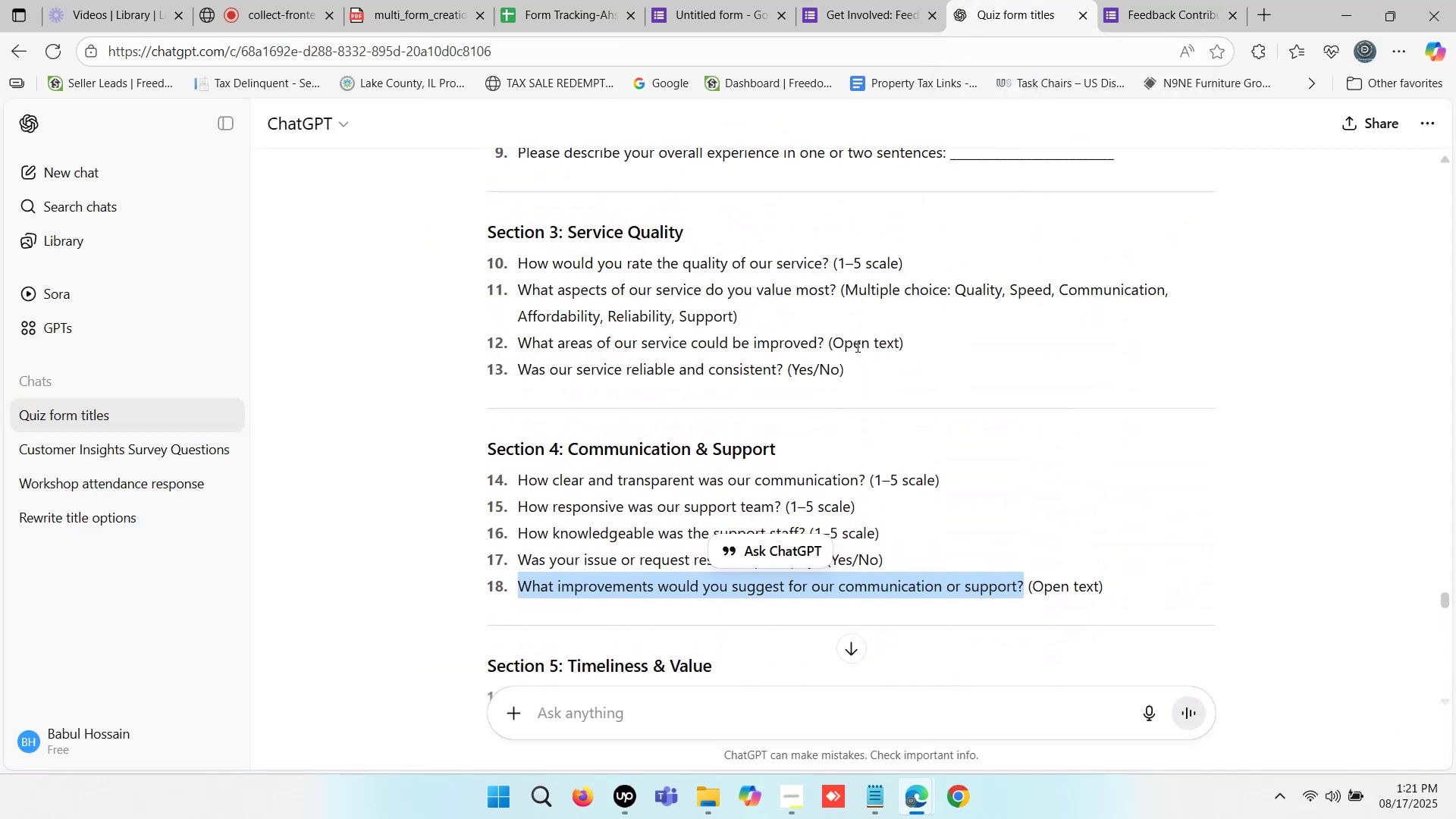 
scroll: coordinate [856, 346], scroll_direction: down, amount: 1.0
 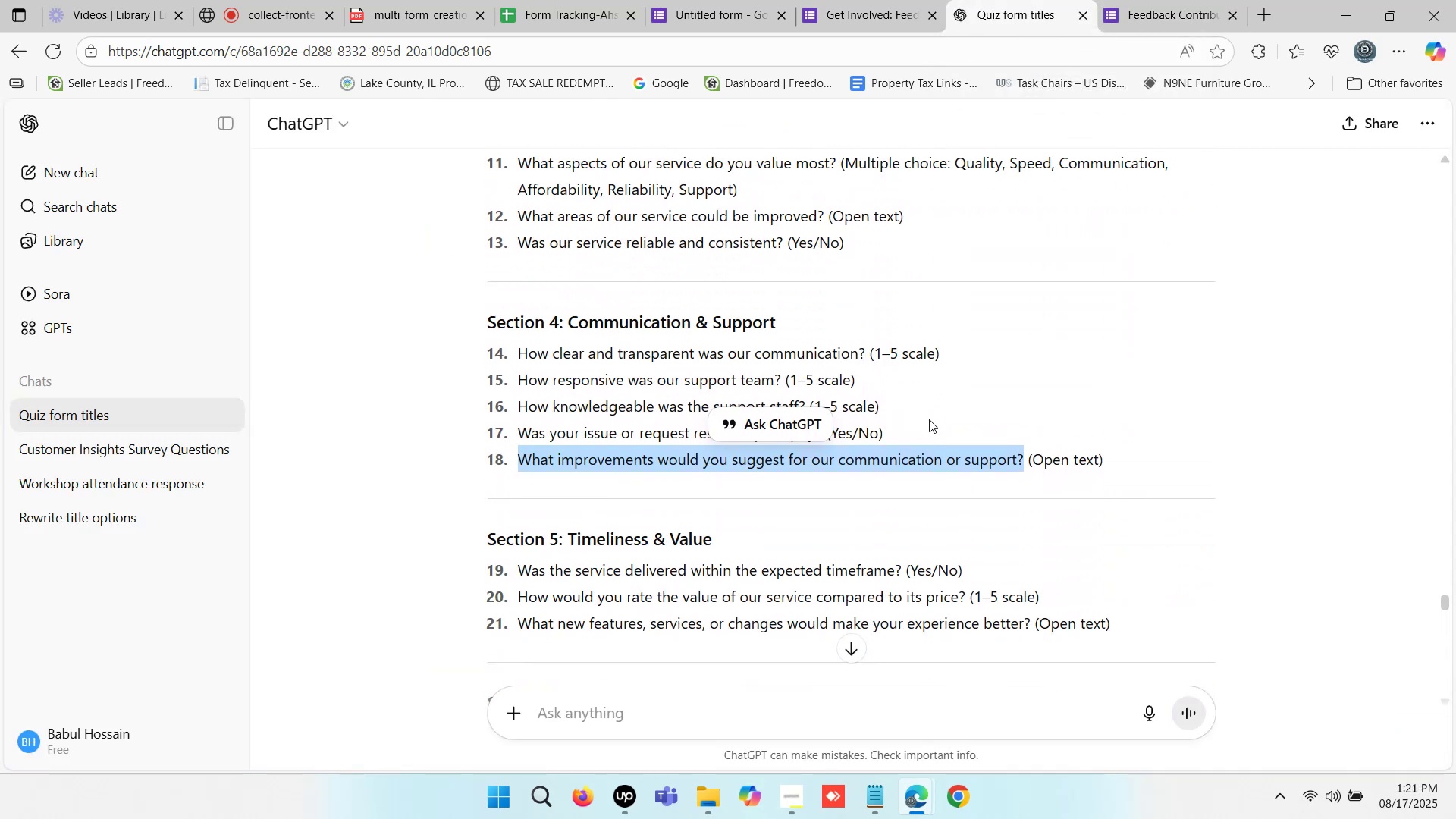 
left_click([935, 416])
 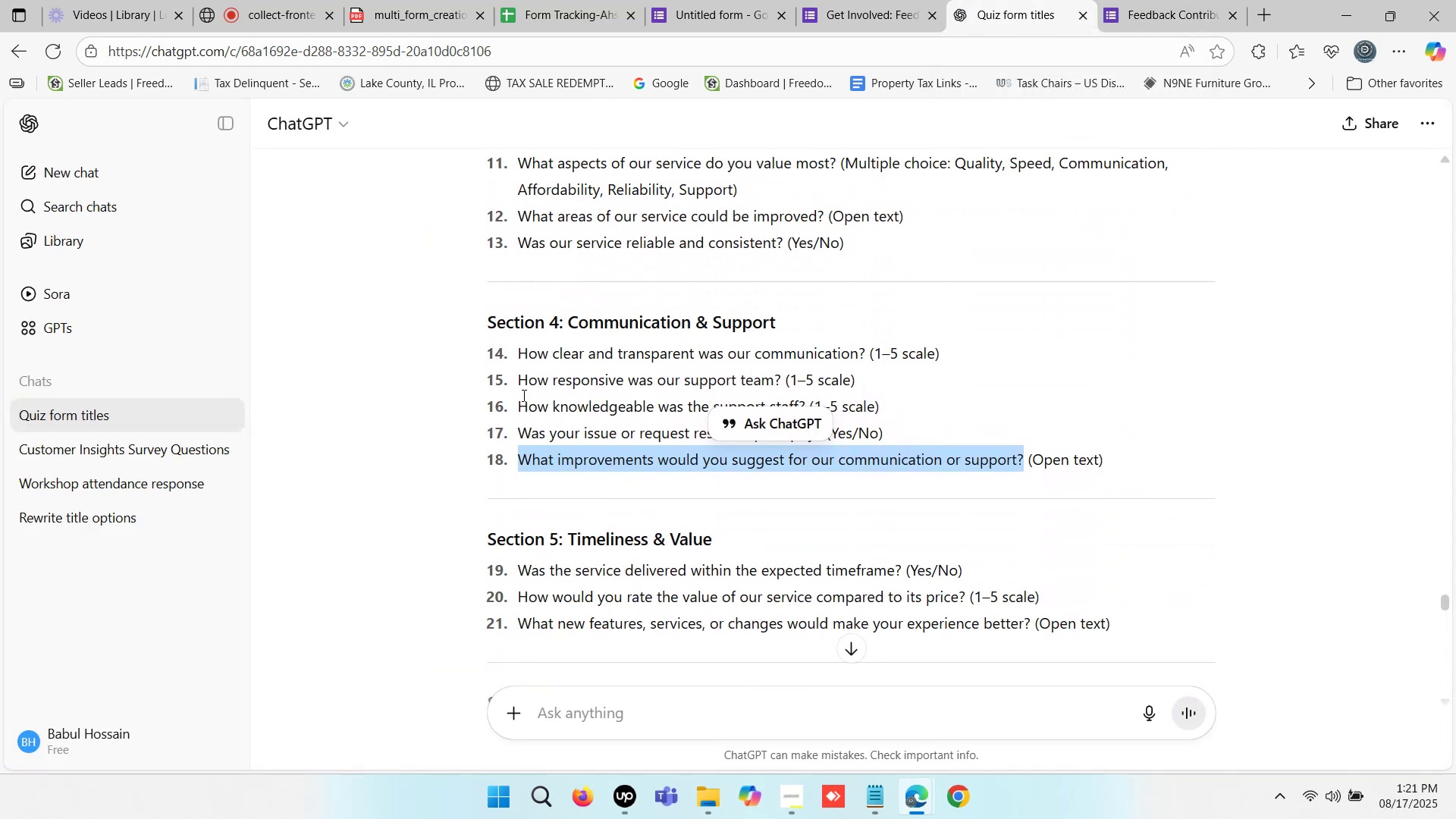 
left_click_drag(start_coordinate=[519, 381], to_coordinate=[856, 381])
 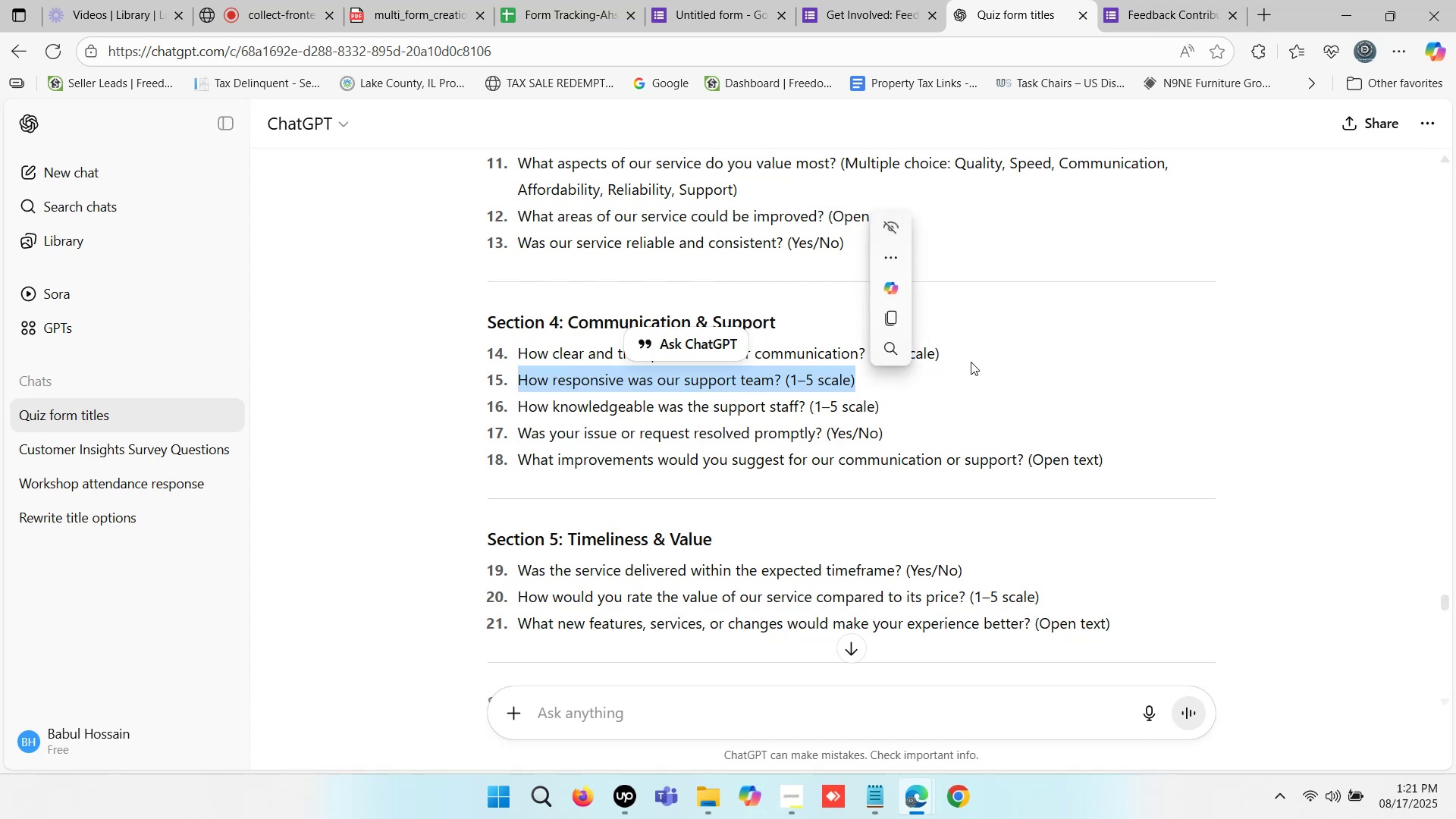 
key(Control+C)
 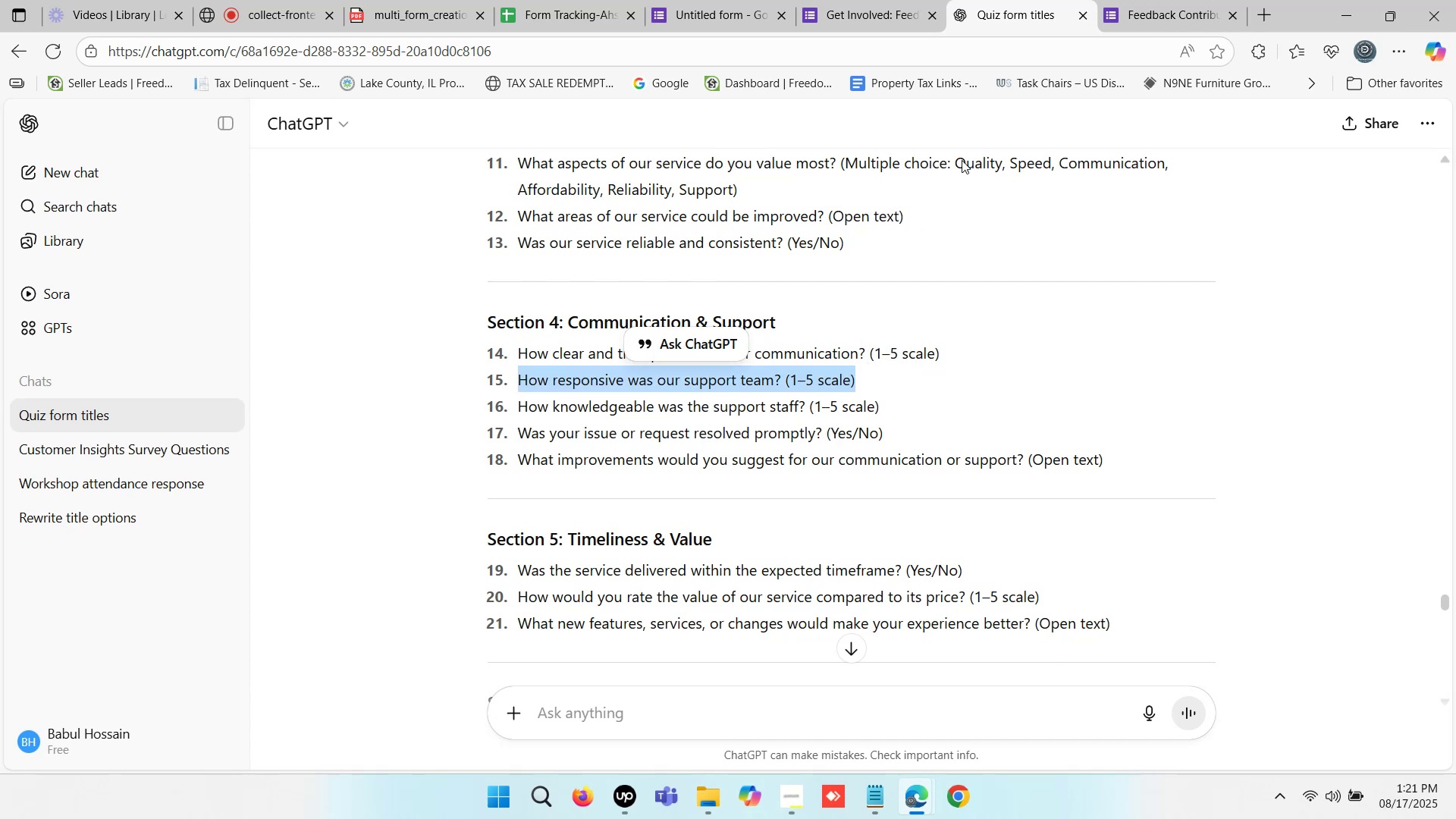 
key(Control+C)
 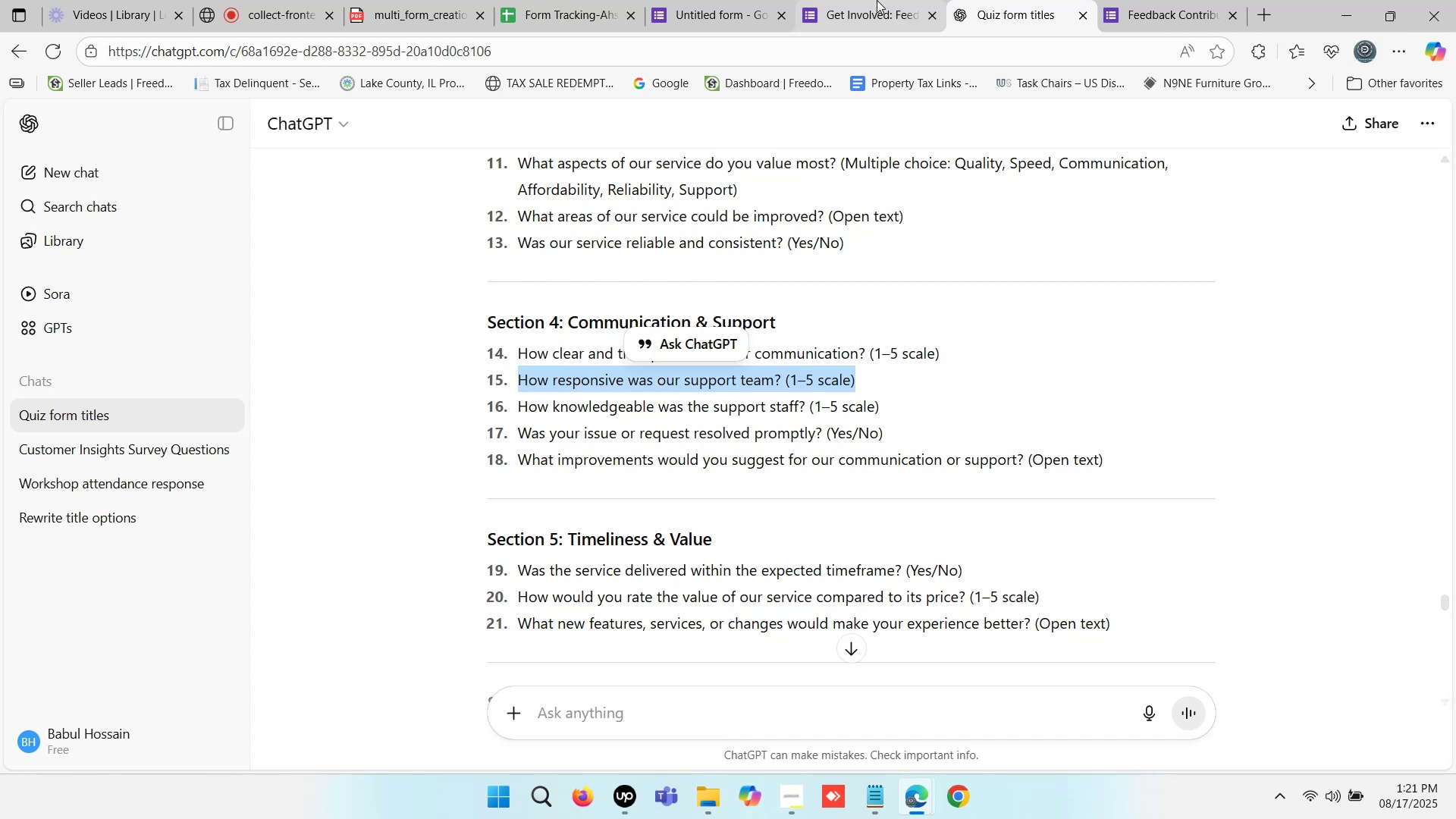 
left_click([874, 0])
 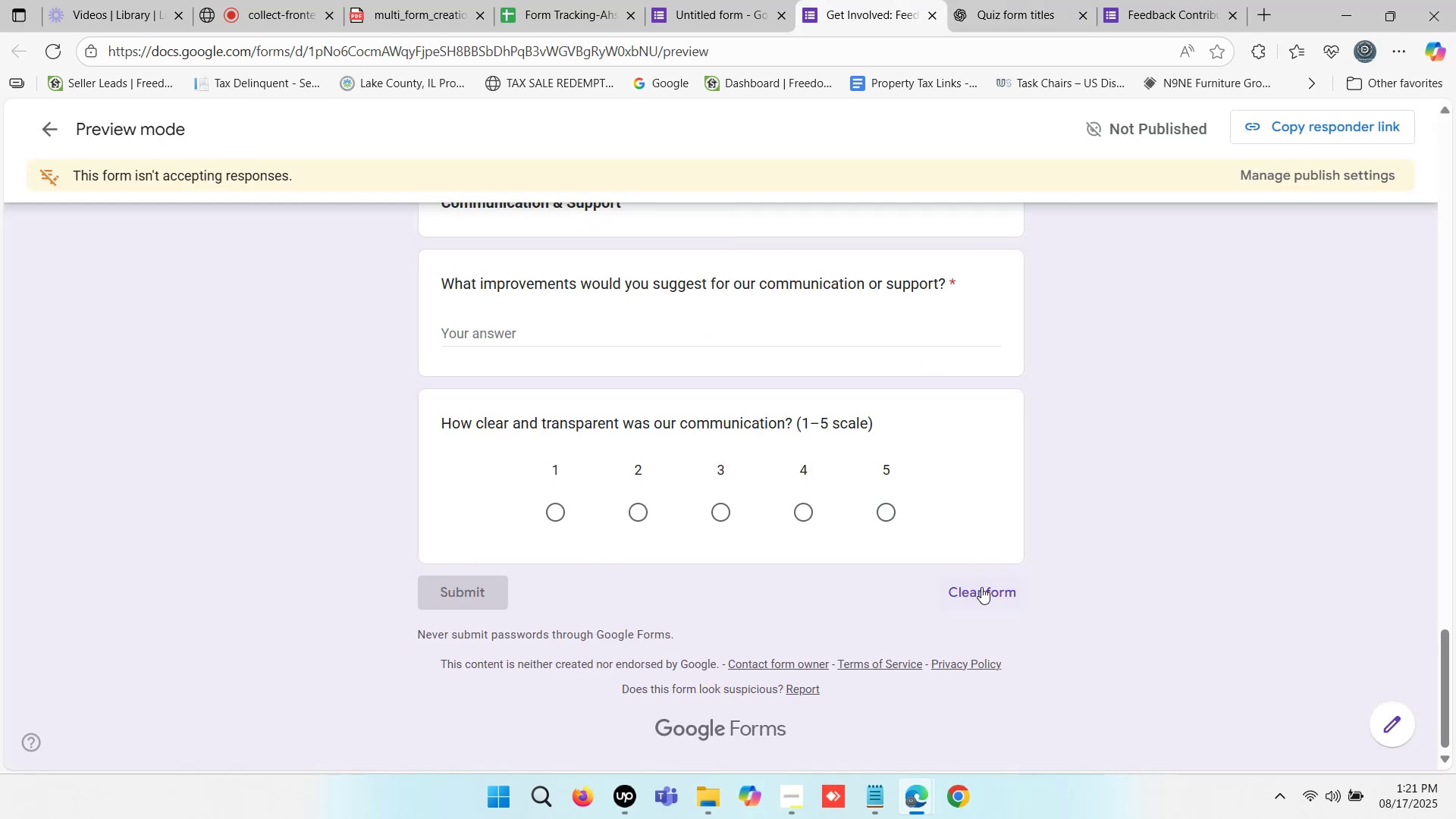 
scroll: coordinate [978, 487], scroll_direction: down, amount: 1.0
 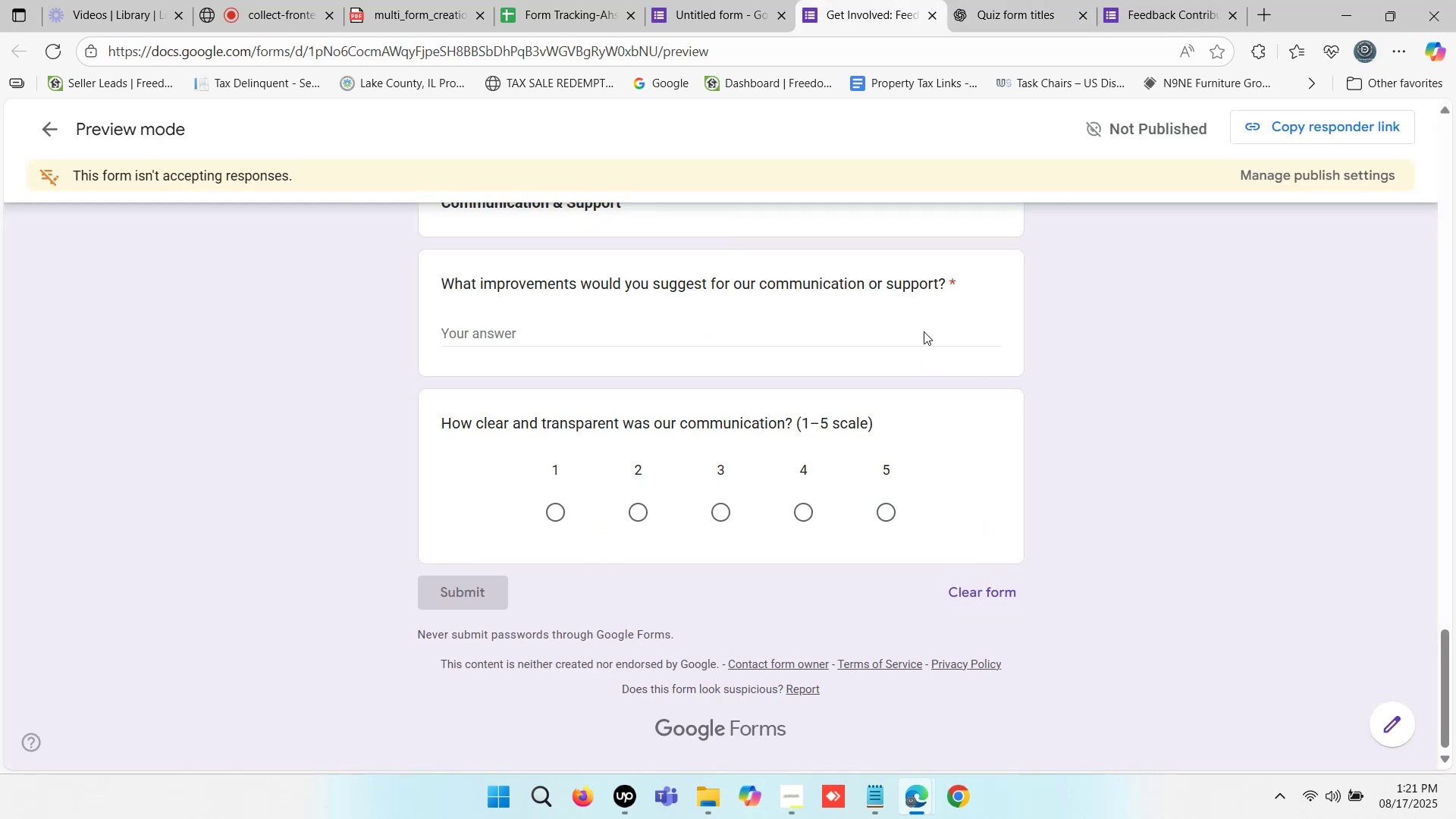 
left_click([748, 0])
 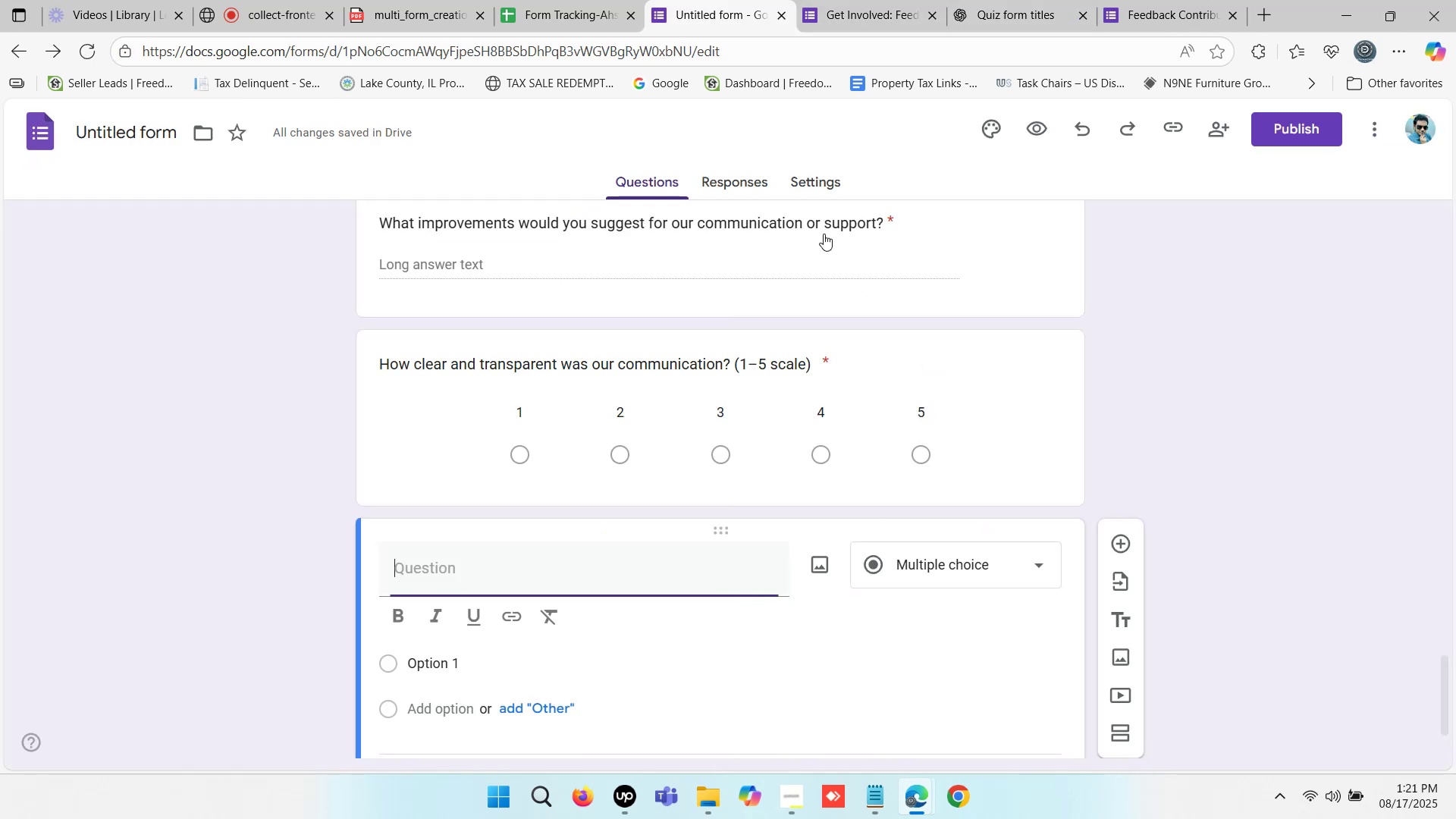 
scroll: coordinate [894, 554], scroll_direction: down, amount: 3.0
 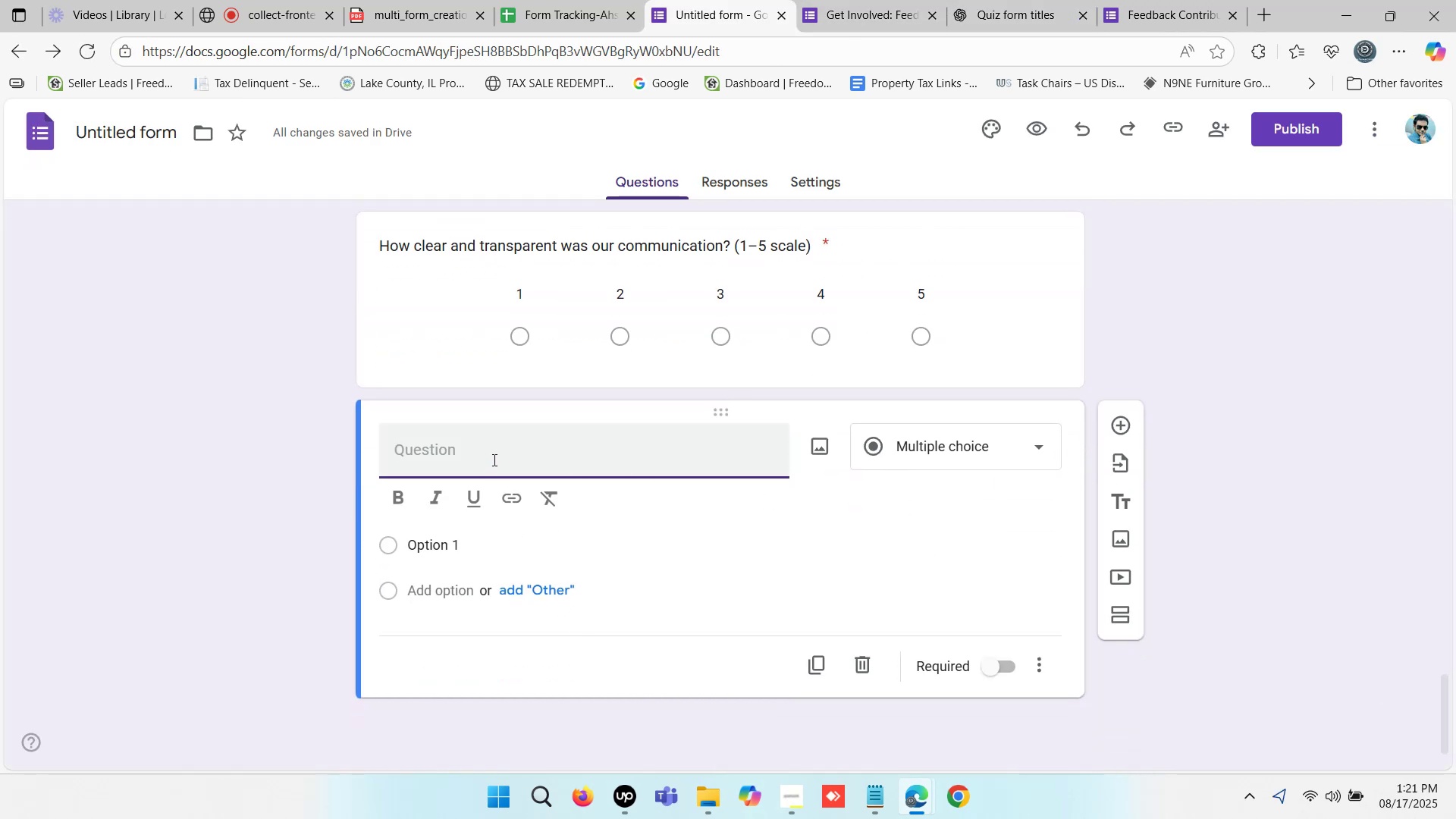 
left_click([496, 460])
 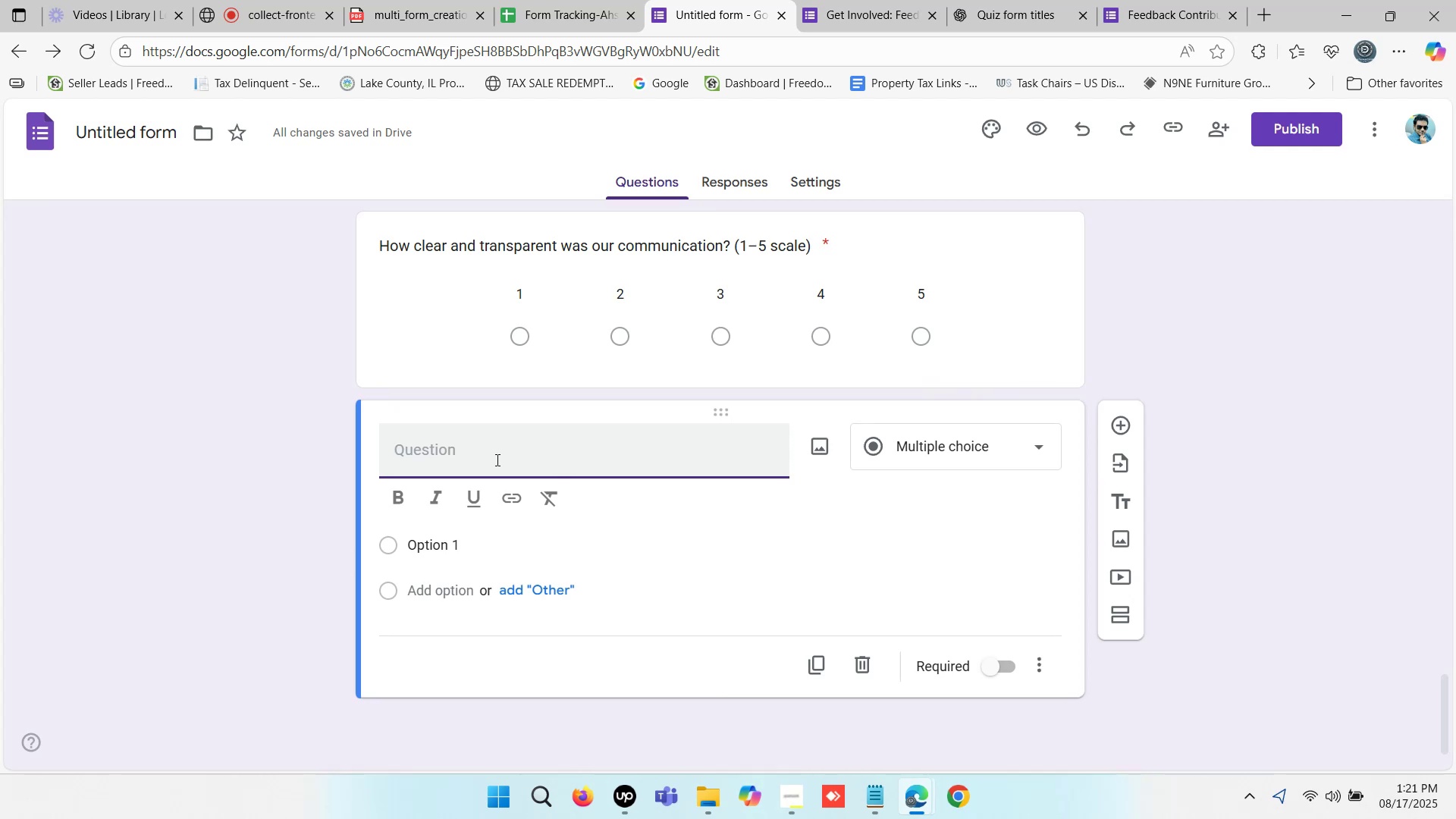 
key(Control+V)
 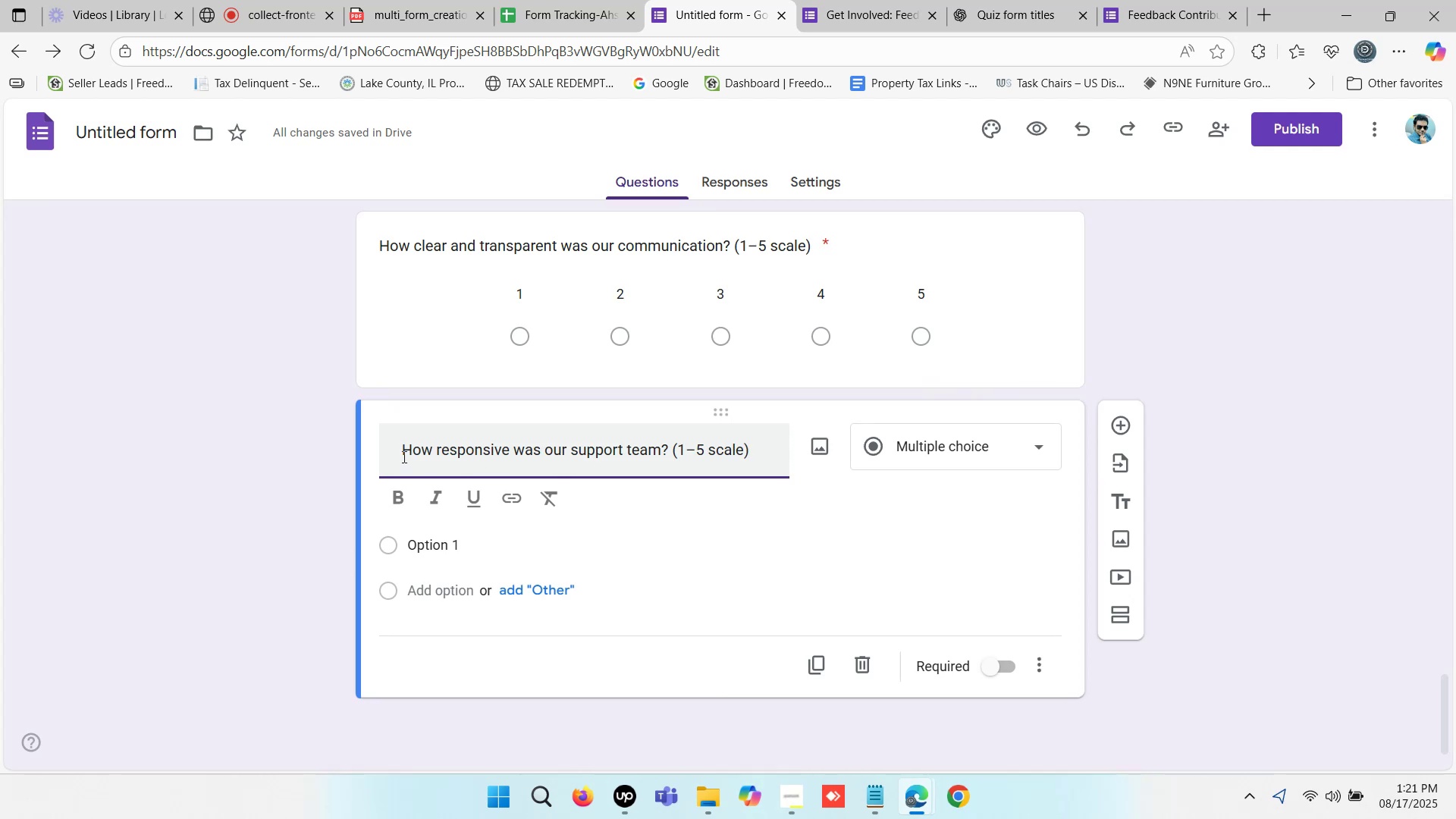 
left_click([402, 457])
 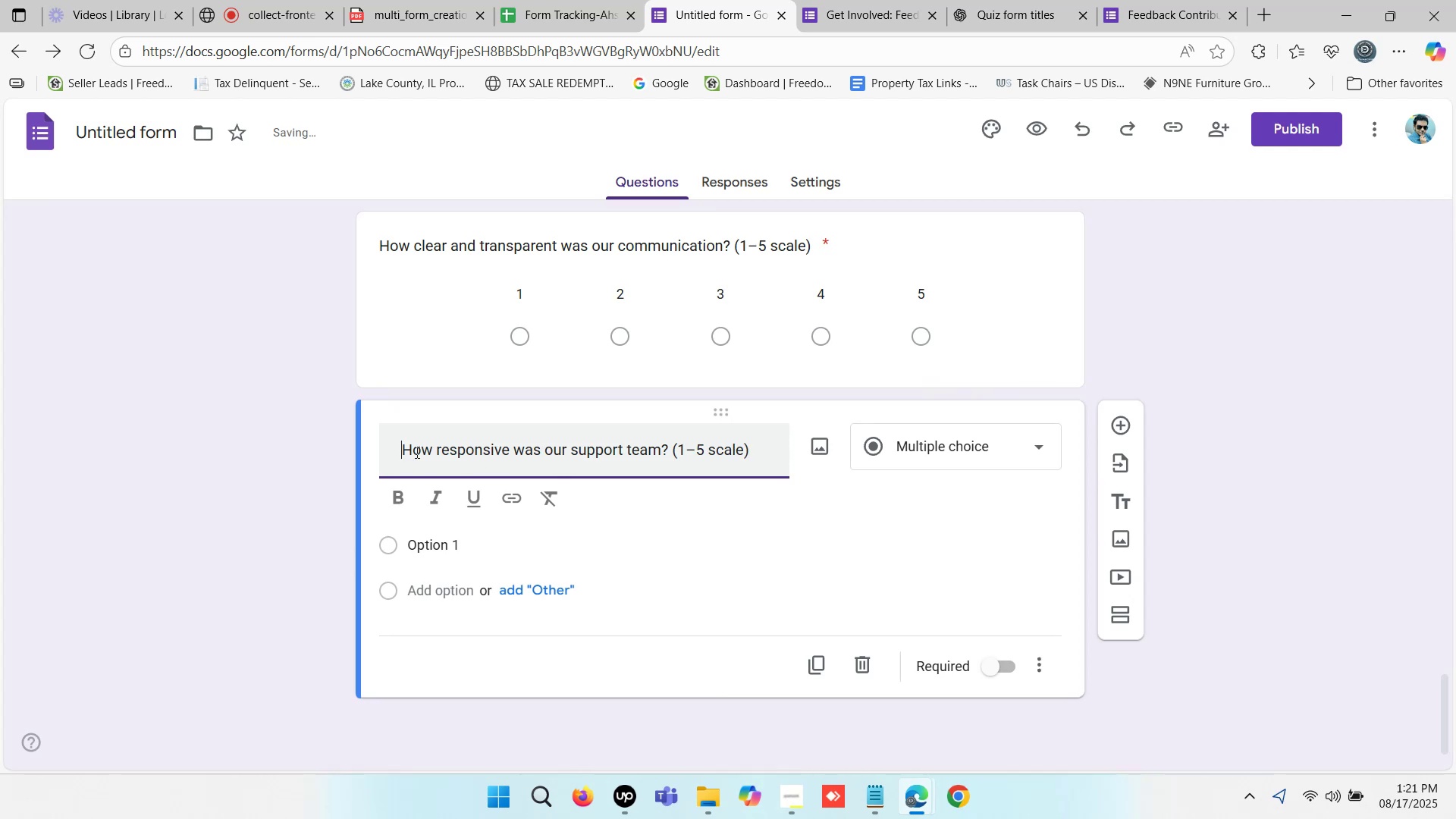 
hold_key(key=Backspace, duration=0.43)
 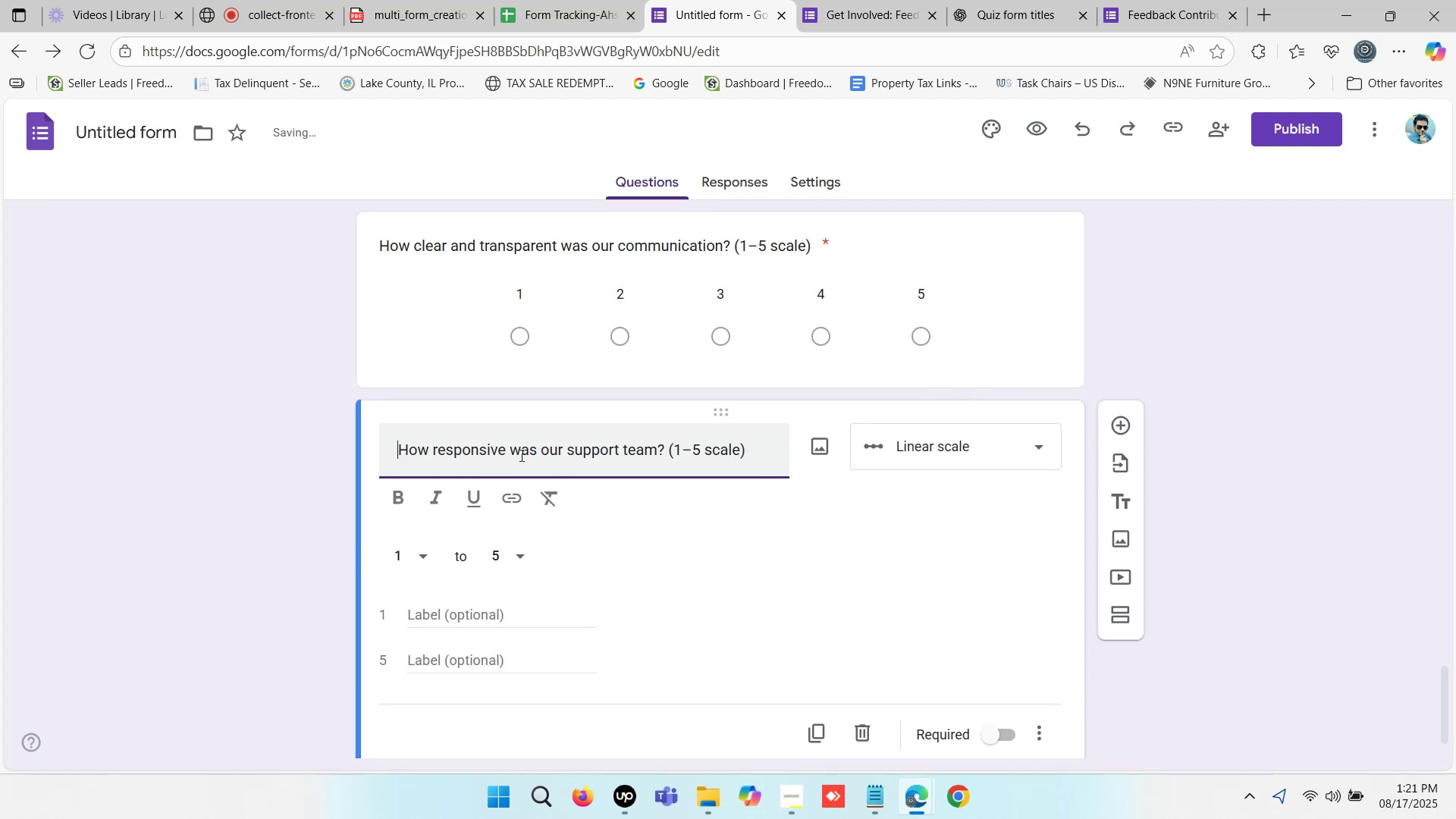 
key(Backspace)
 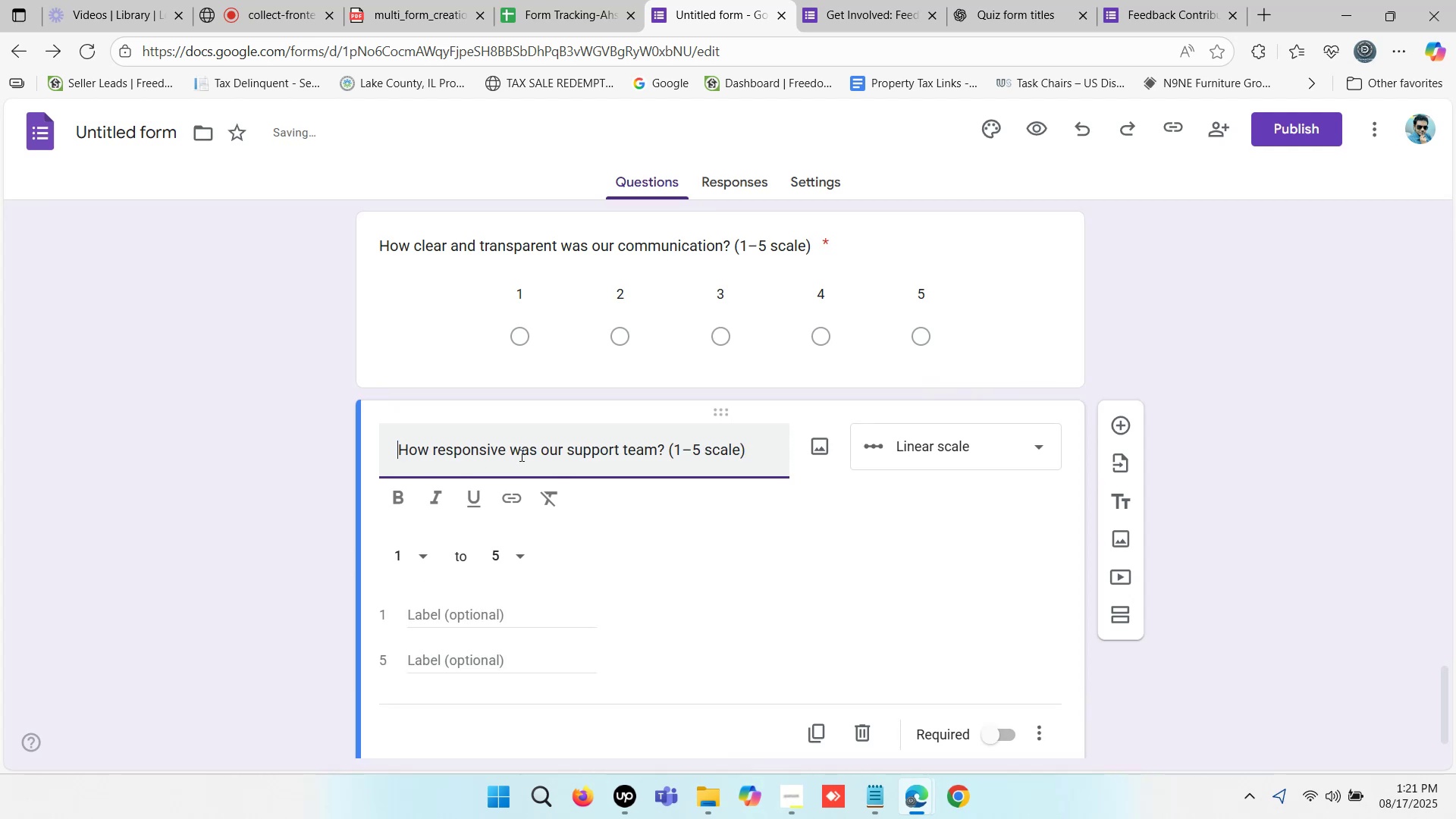 
key(Backspace)
 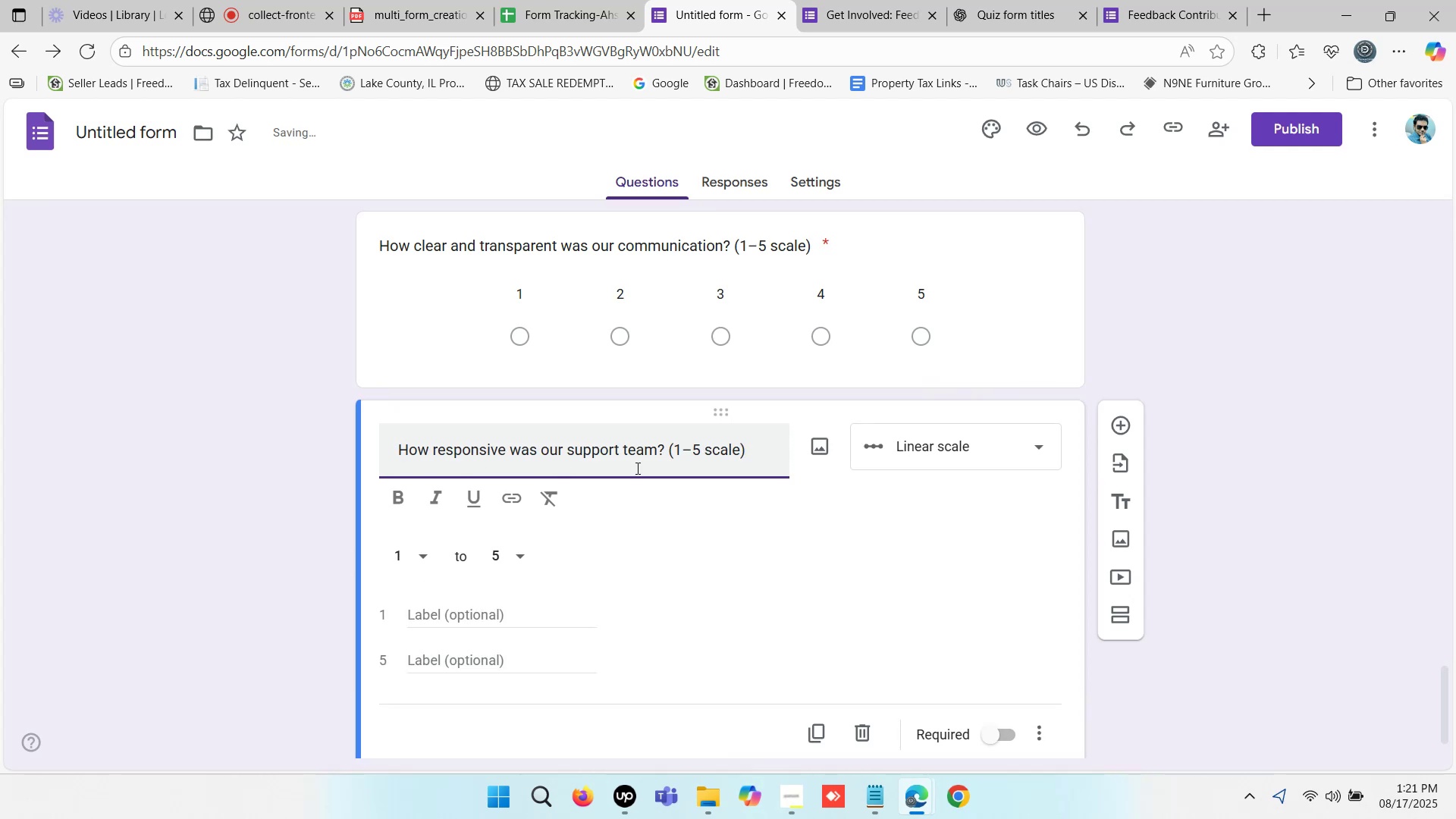 
key(Backspace)
 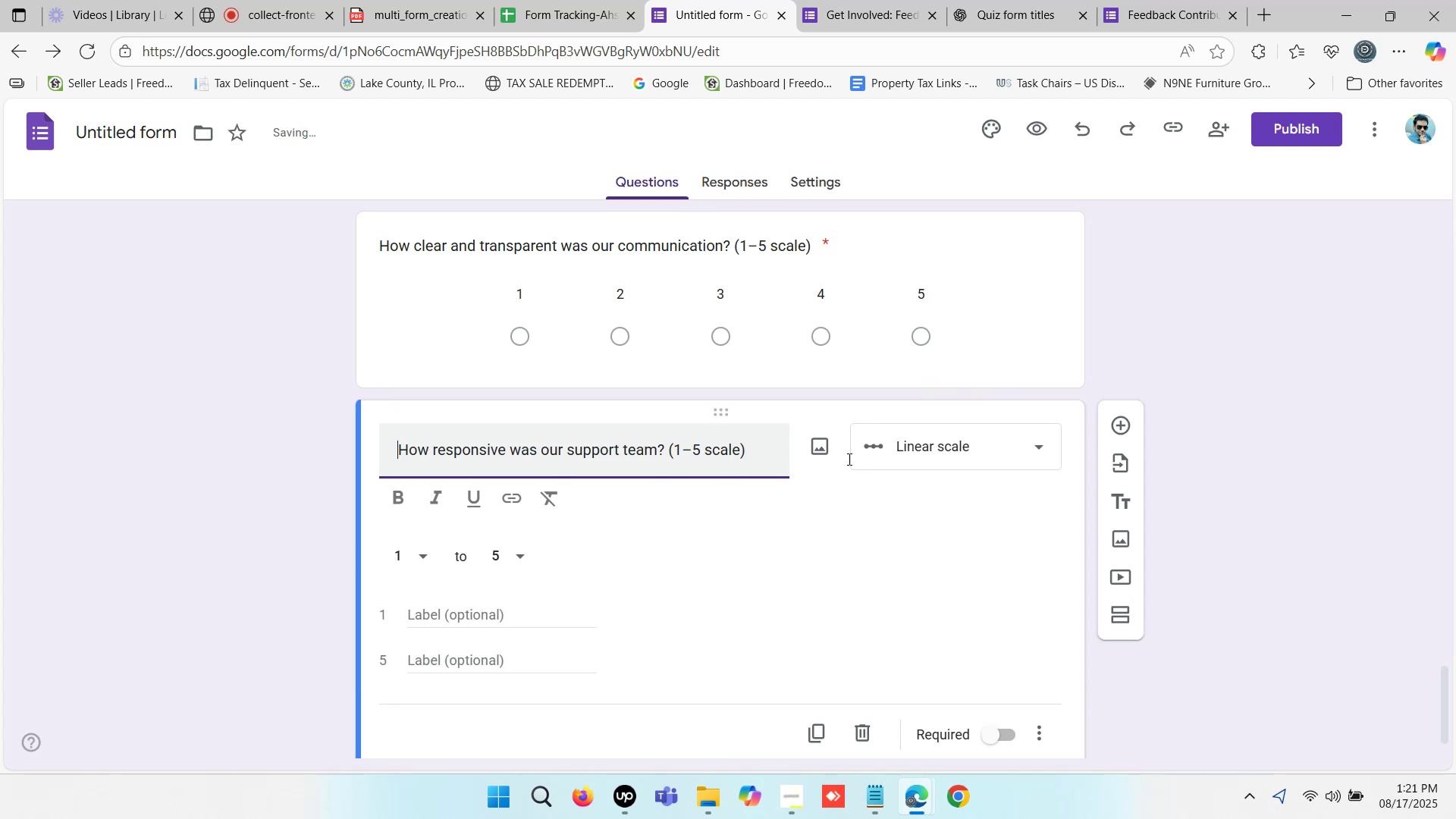 
scroll: coordinate [1035, 304], scroll_direction: up, amount: 2.0
 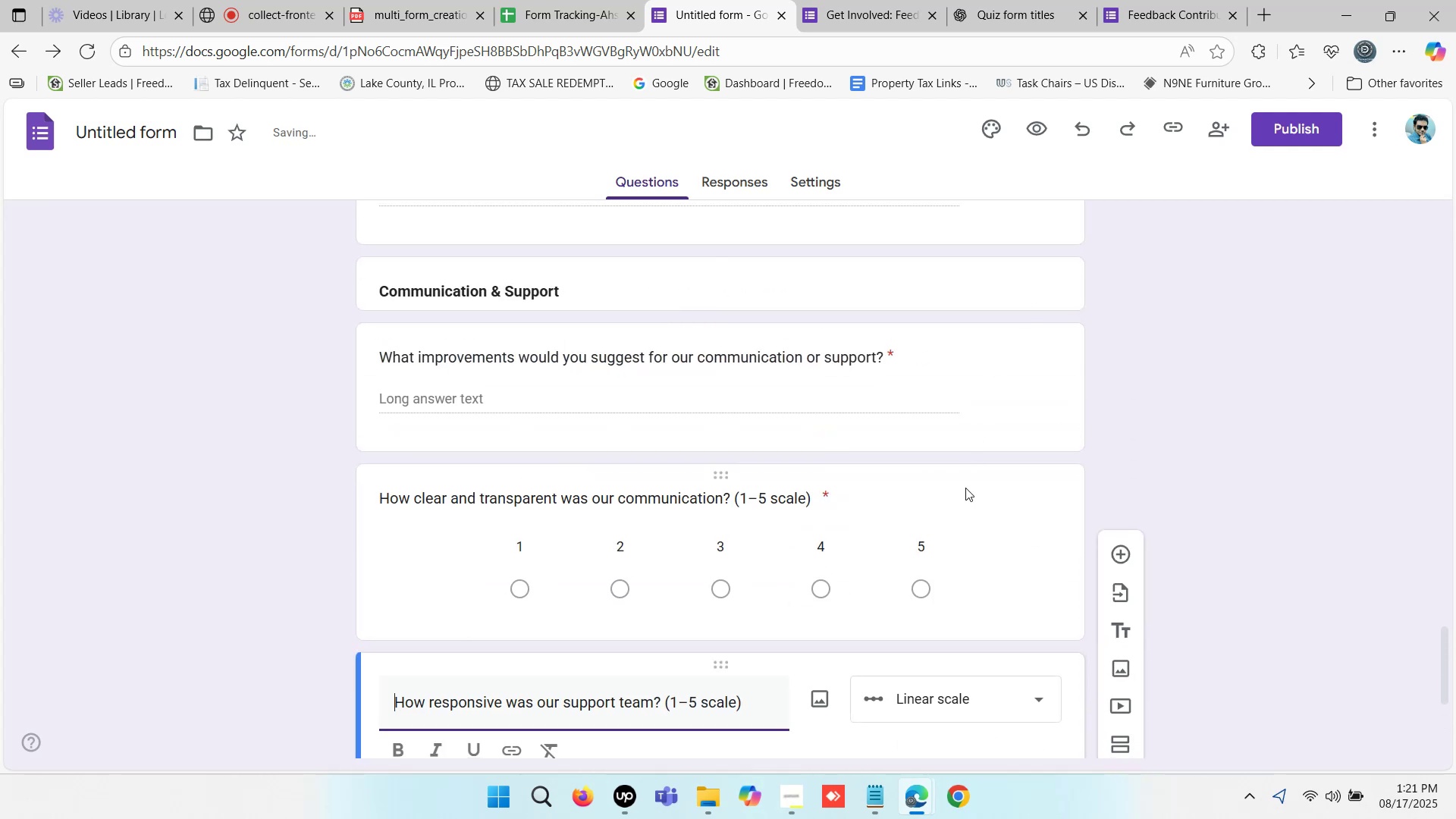 
left_click([965, 488])
 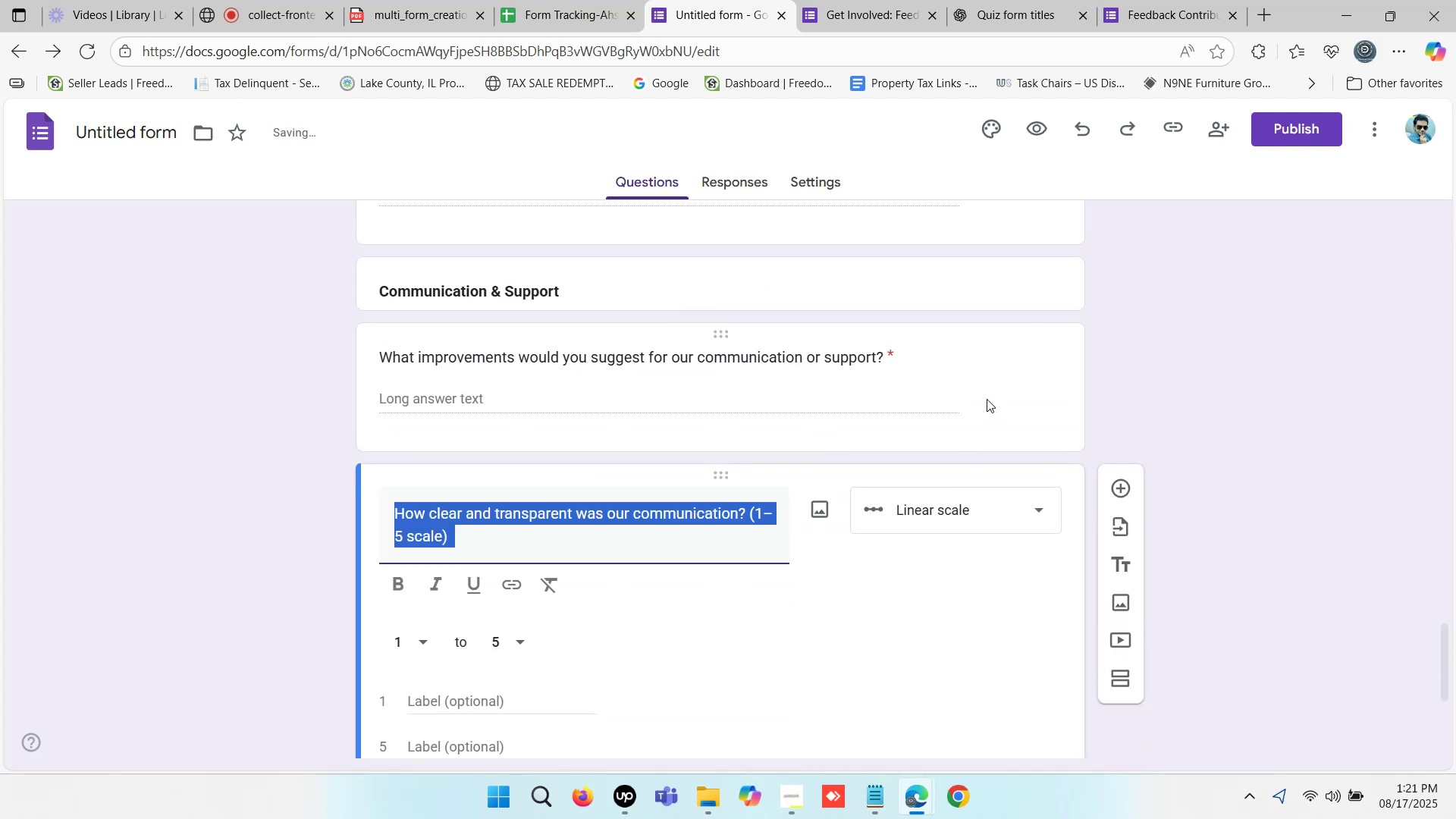 
scroll: coordinate [969, 449], scroll_direction: down, amount: 4.0
 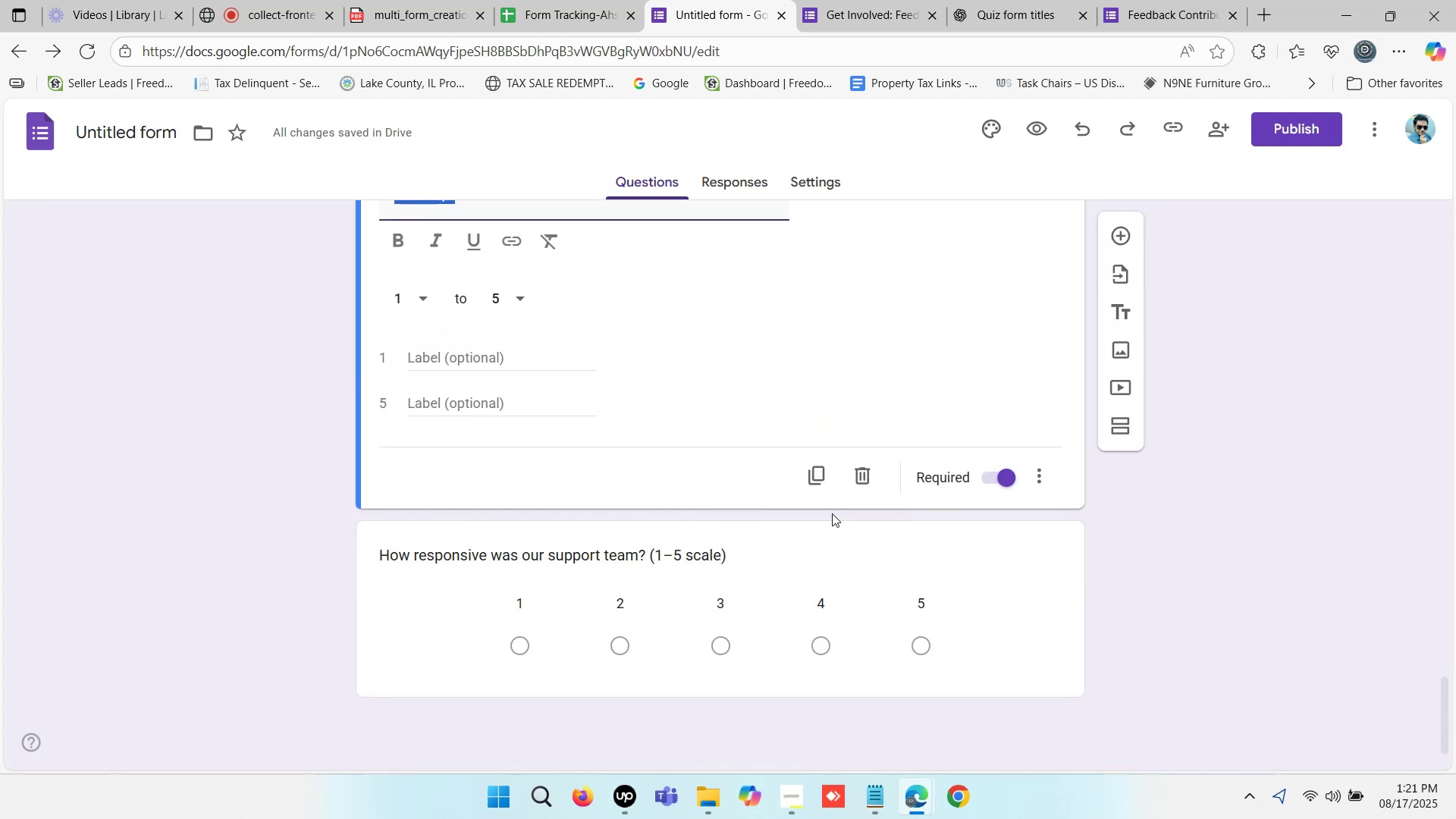 
left_click([915, 566])
 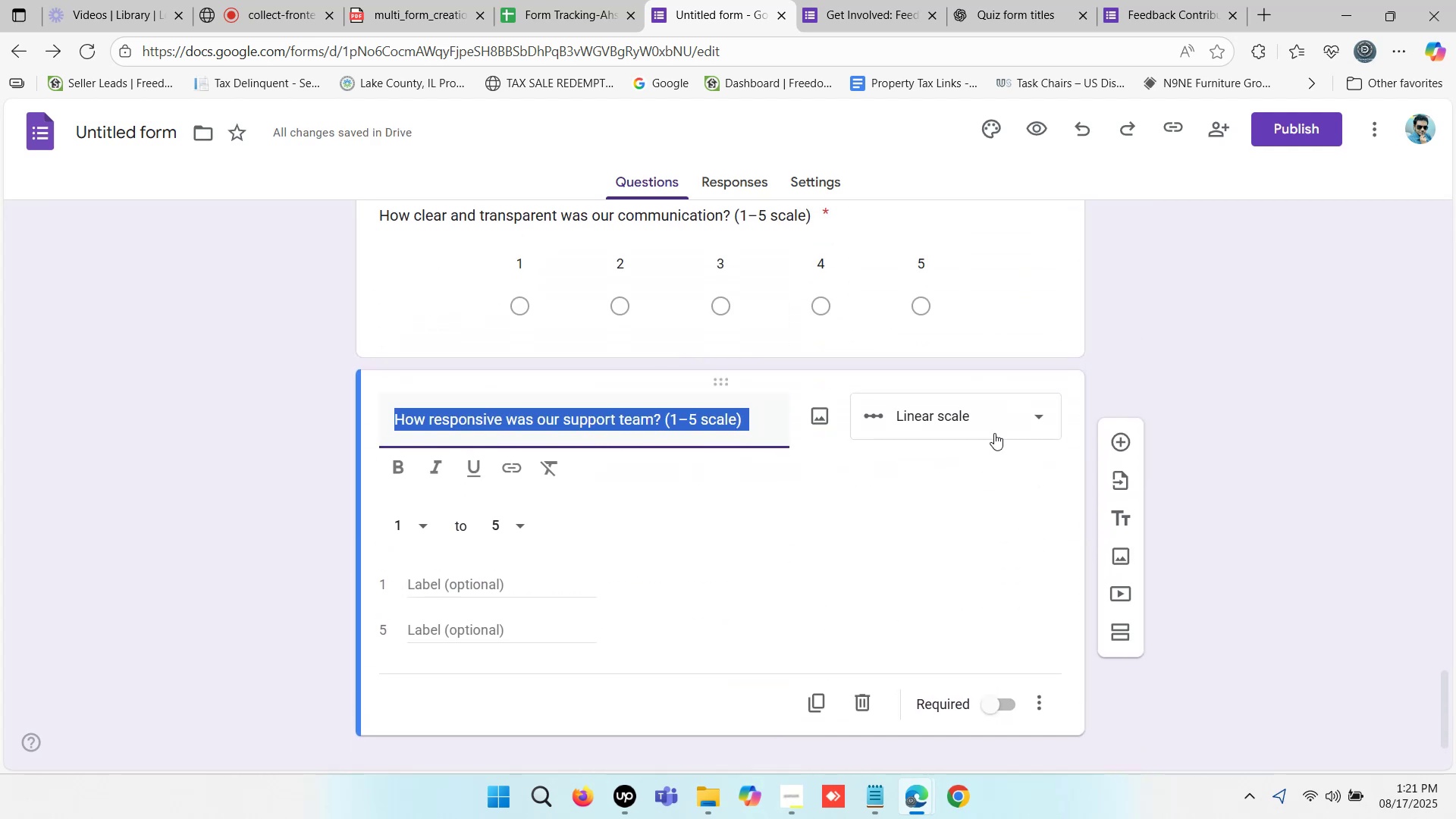 
left_click([978, 417])
 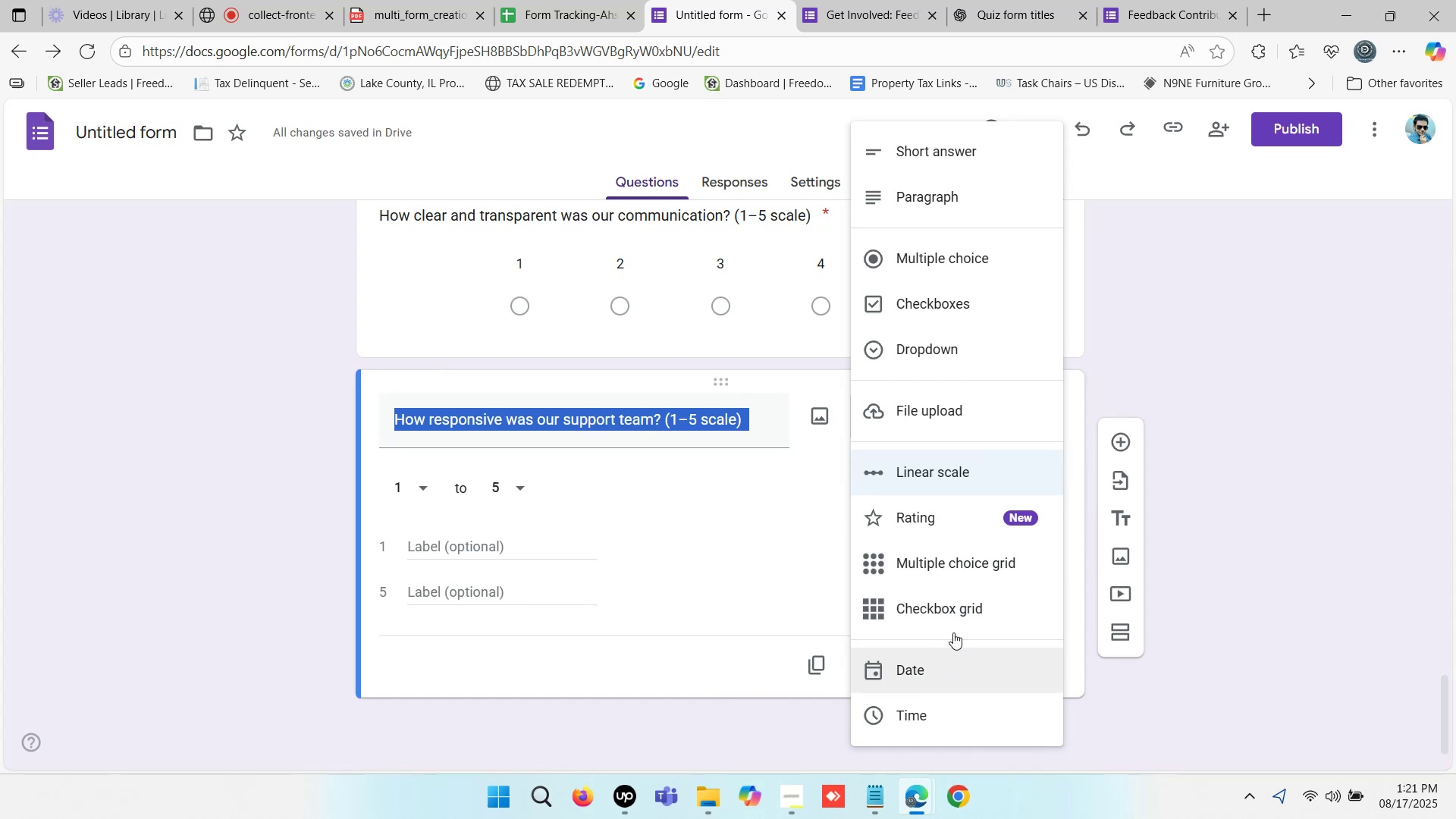 
left_click([953, 519])
 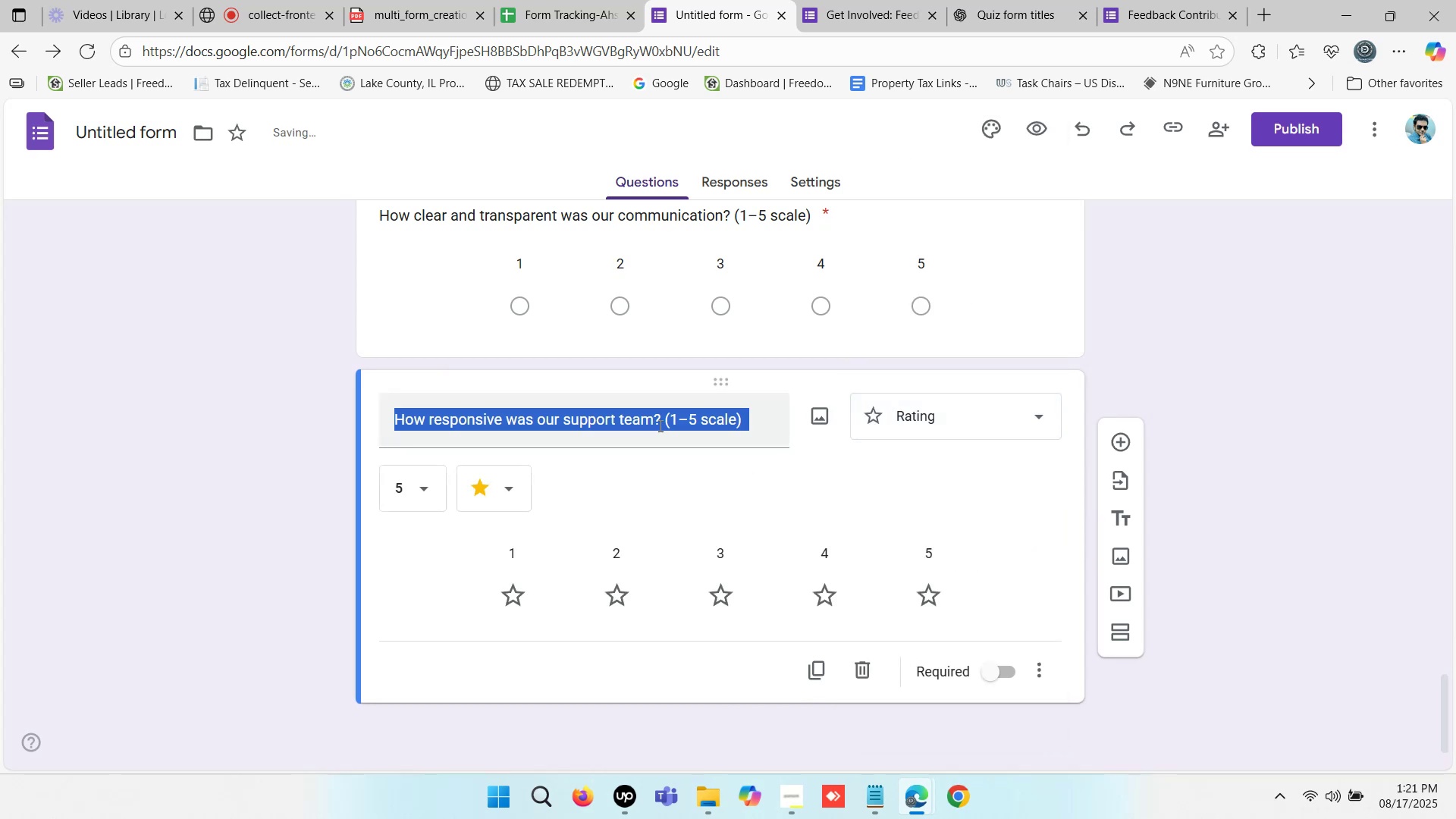 
left_click_drag(start_coordinate=[660, 419], to_coordinate=[777, 419])
 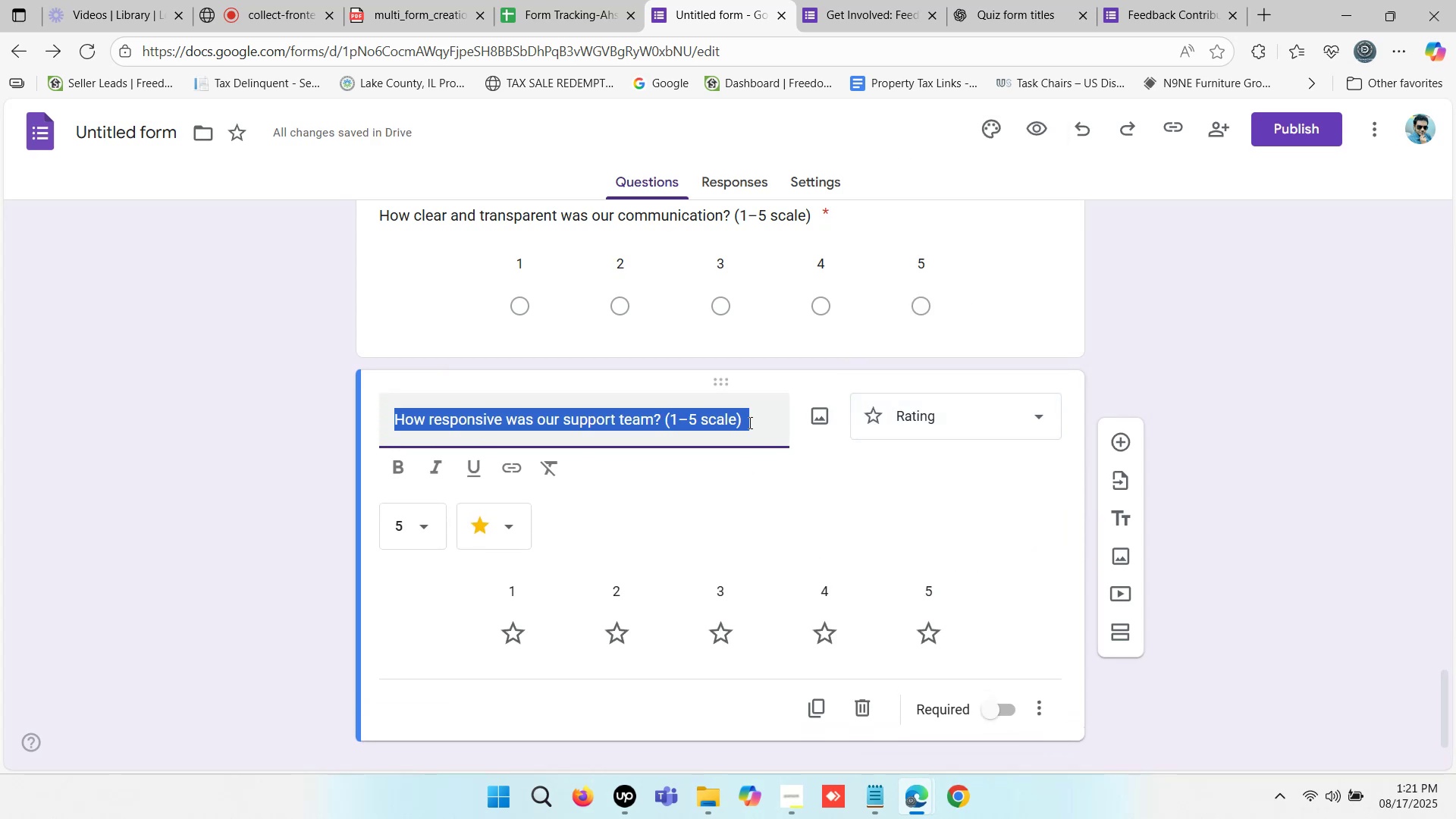 
left_click([748, 419])
 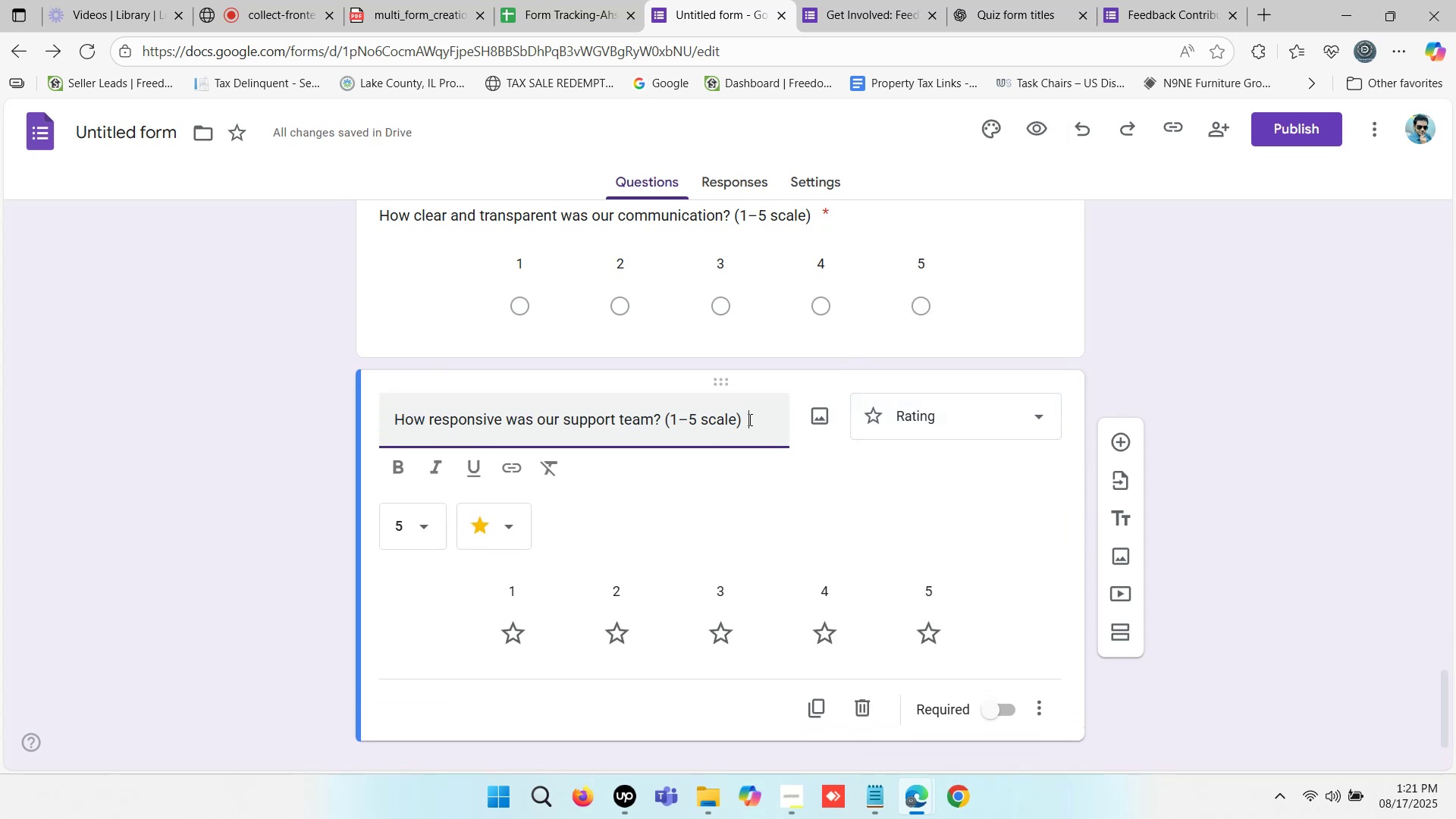 
left_click_drag(start_coordinate=[748, 419], to_coordinate=[665, 423])
 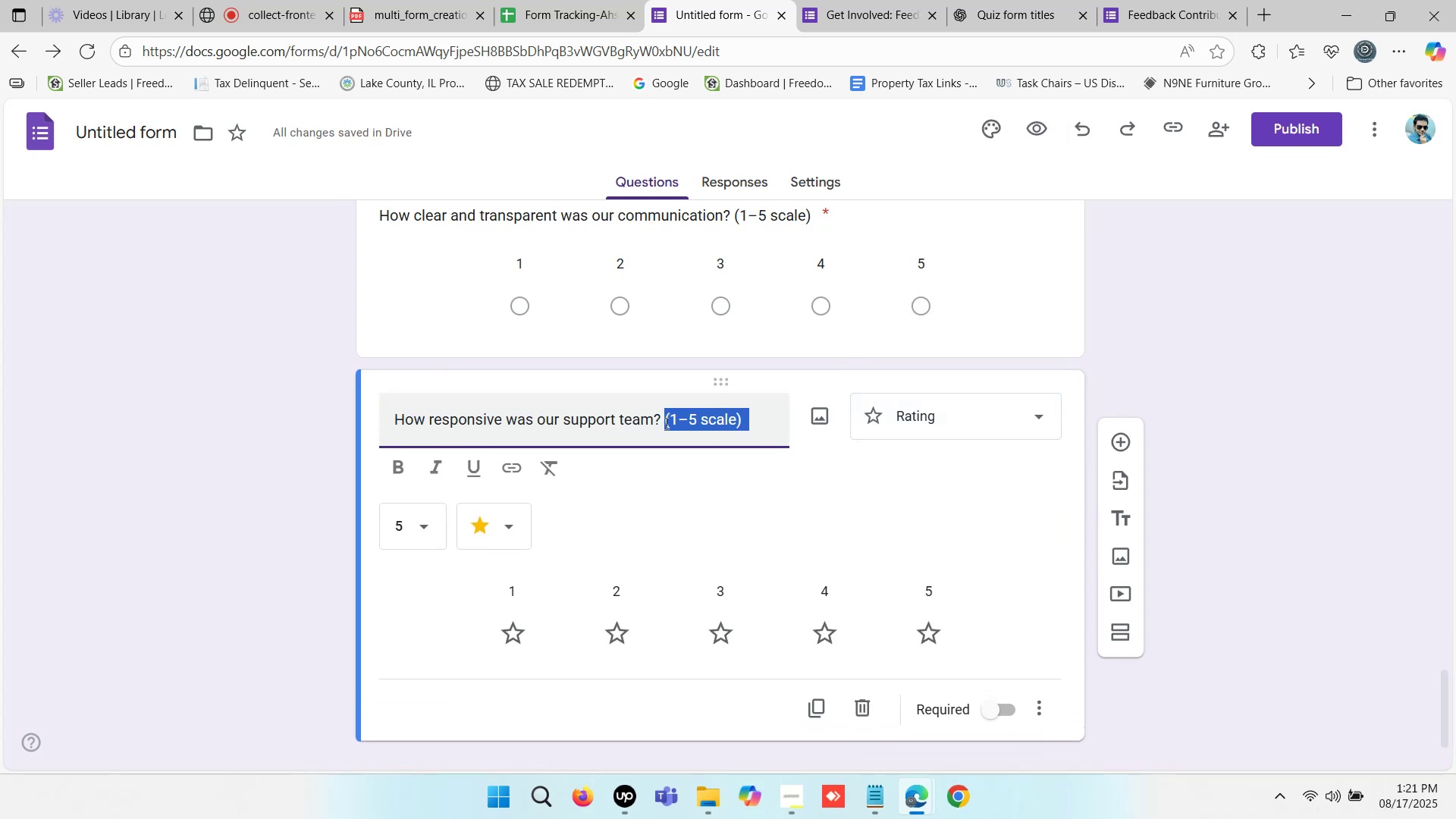 
key(Backspace)
 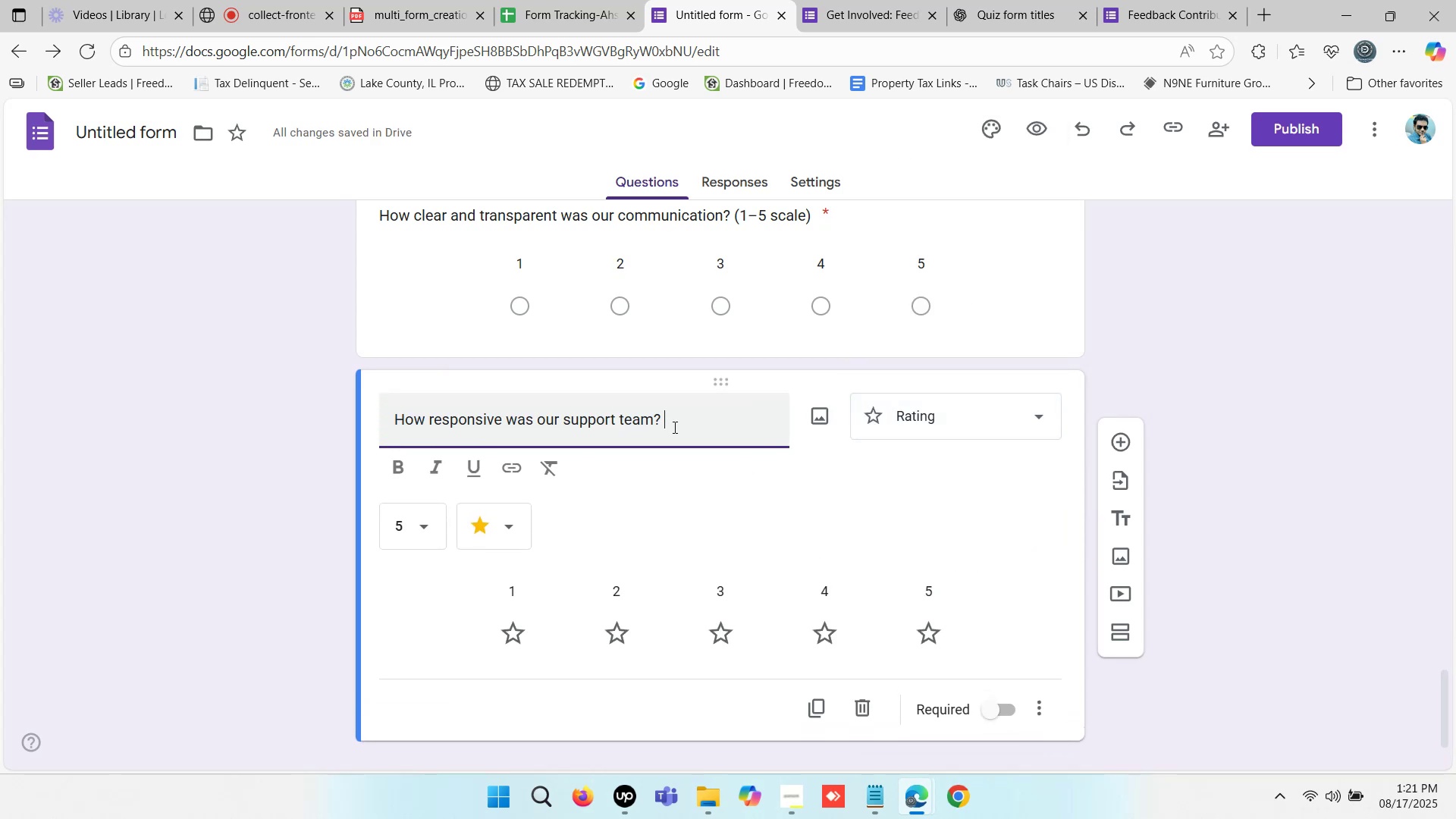 
key(Backspace)
 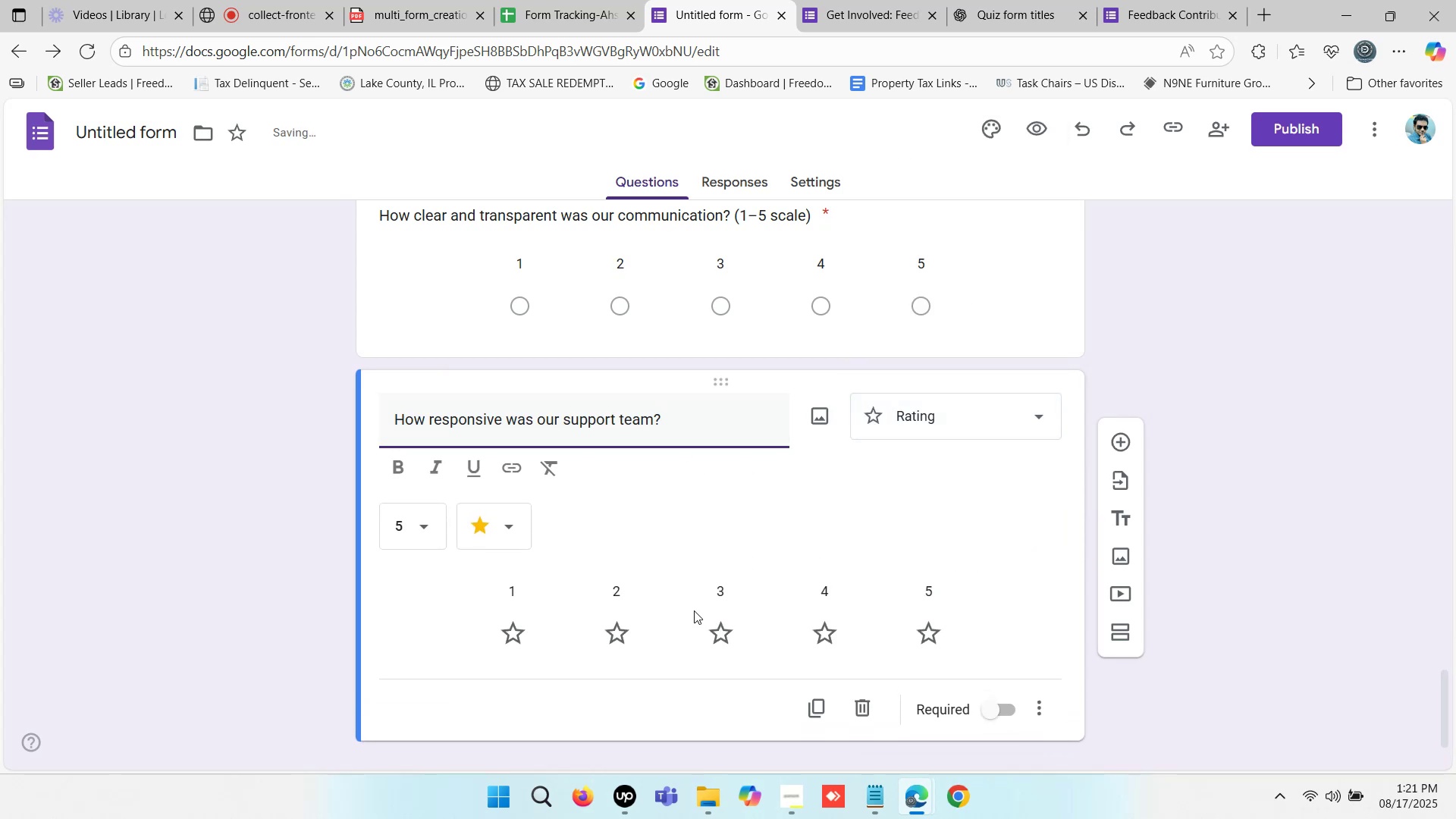 
left_click([1294, 535])
 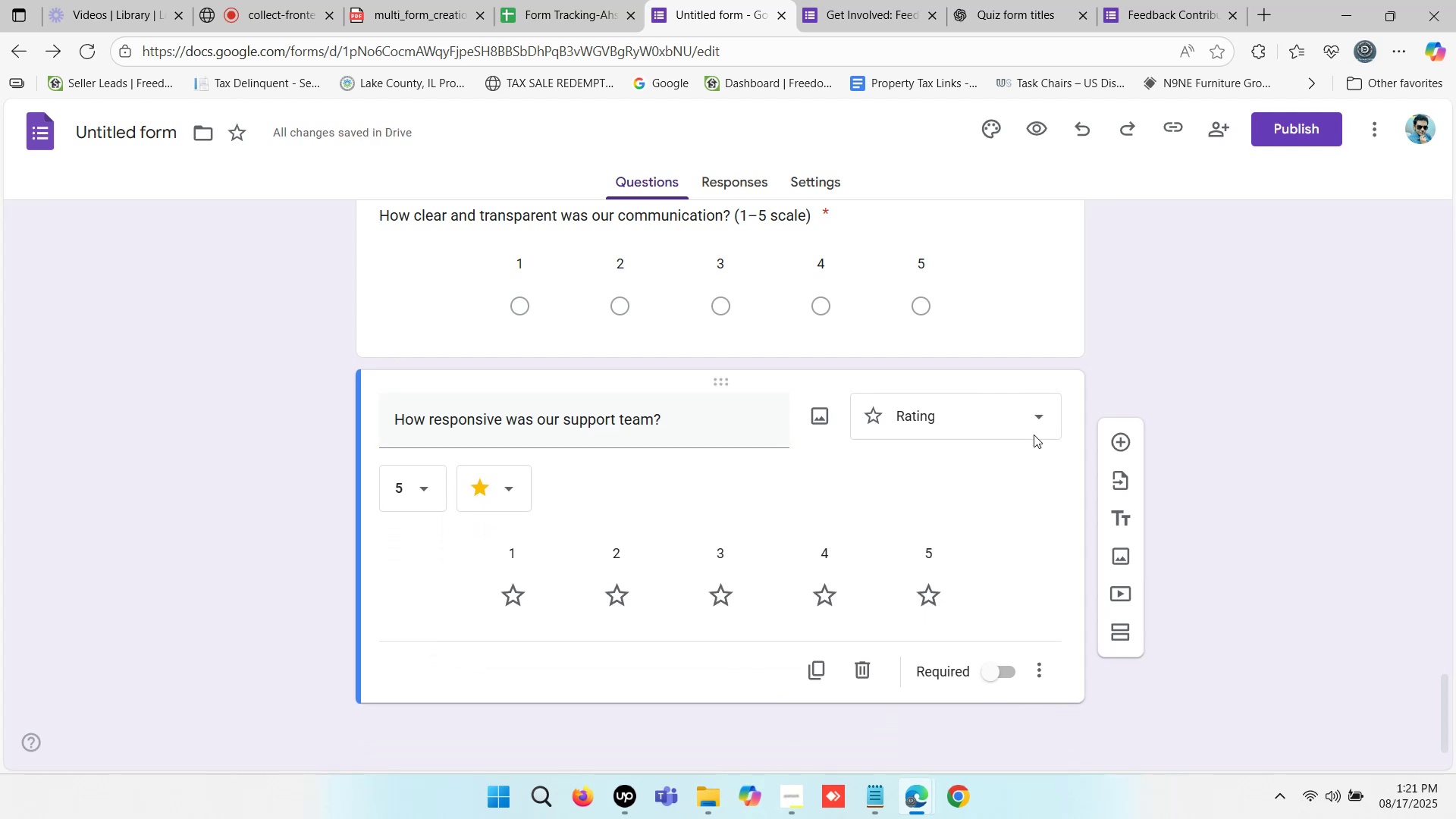 
mouse_move([1121, 458])
 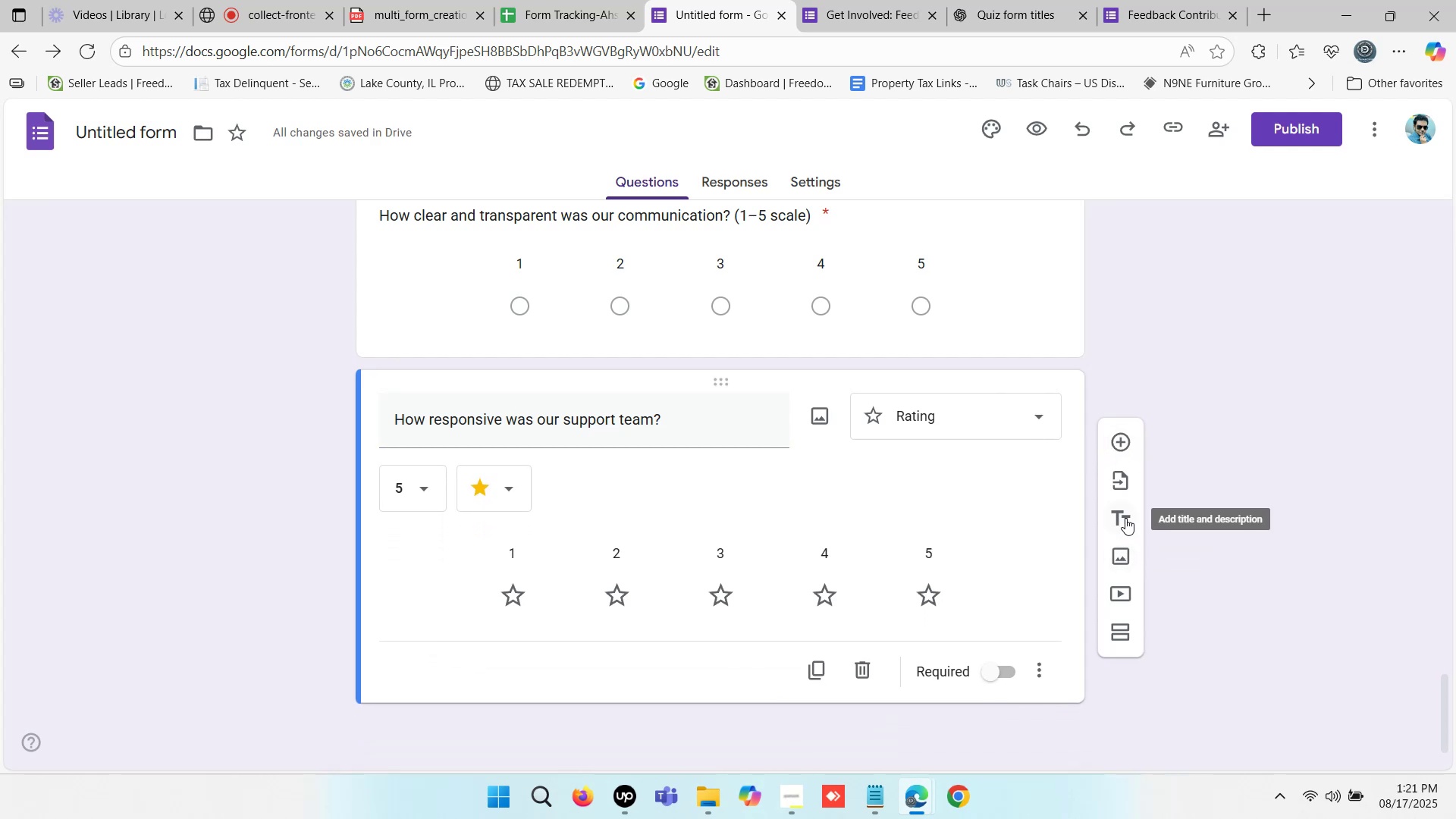 
left_click([1125, 518])
 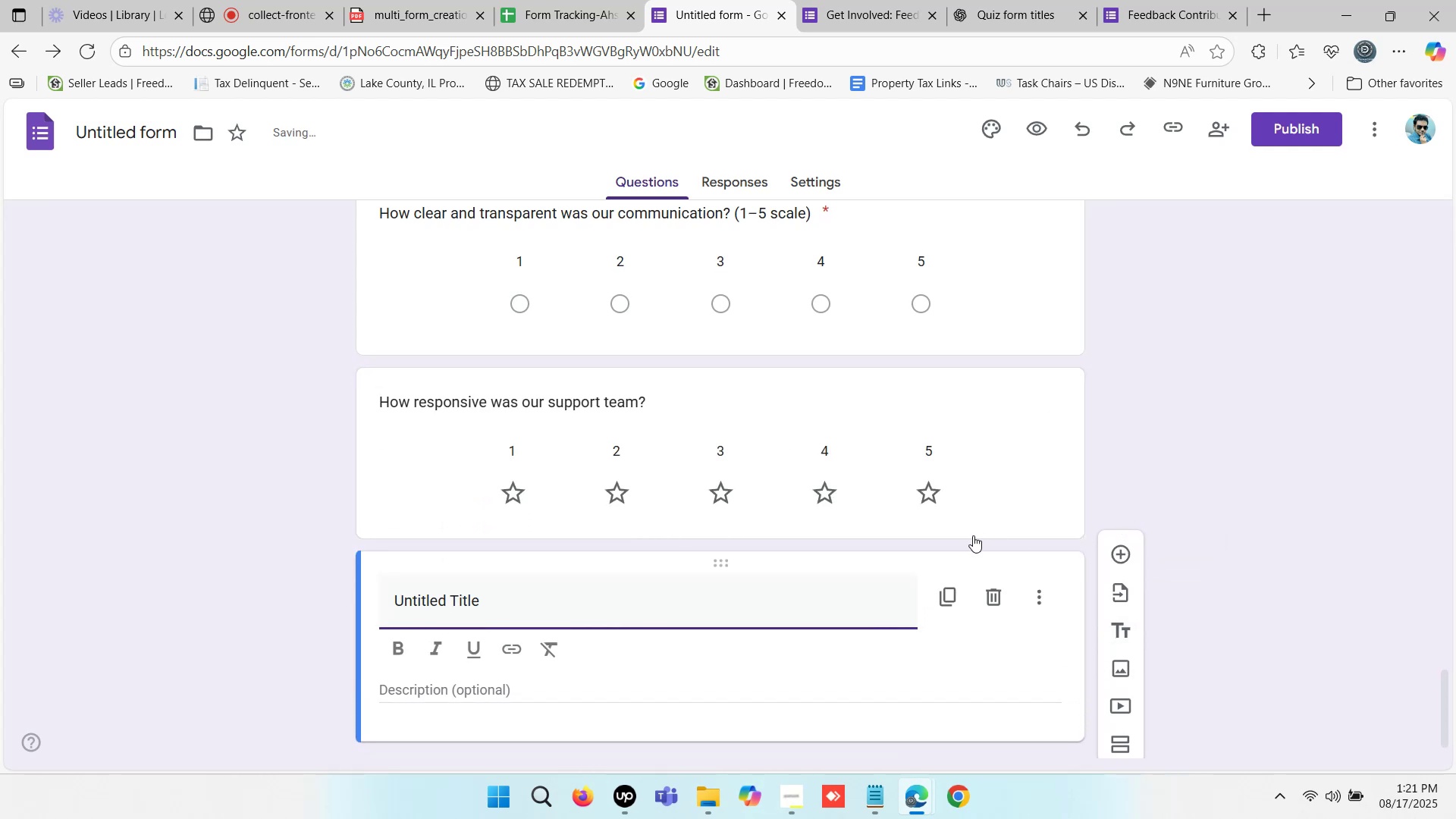 
scroll: coordinate [877, 523], scroll_direction: up, amount: 18.0
 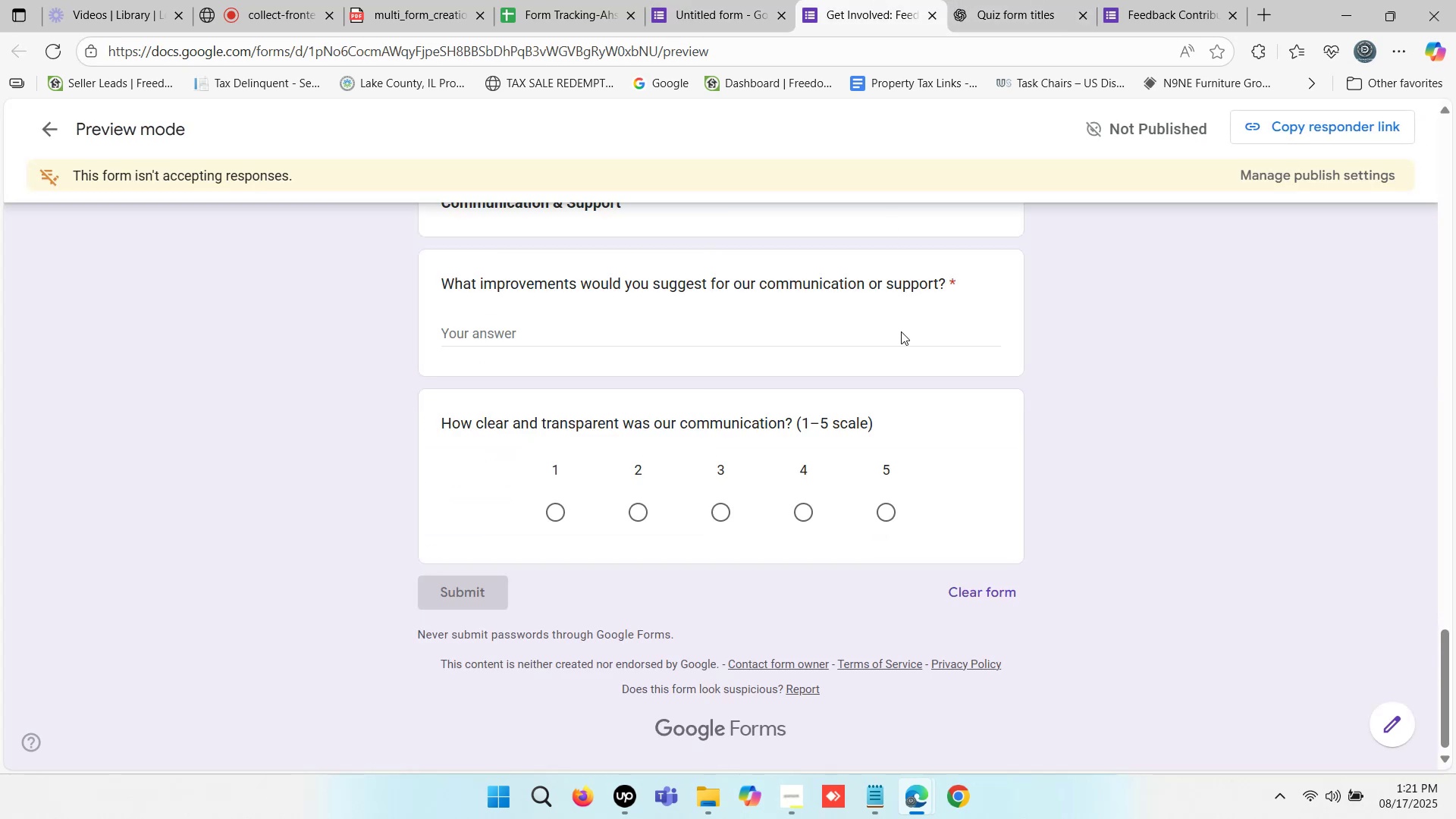 
double_click([676, 0])
 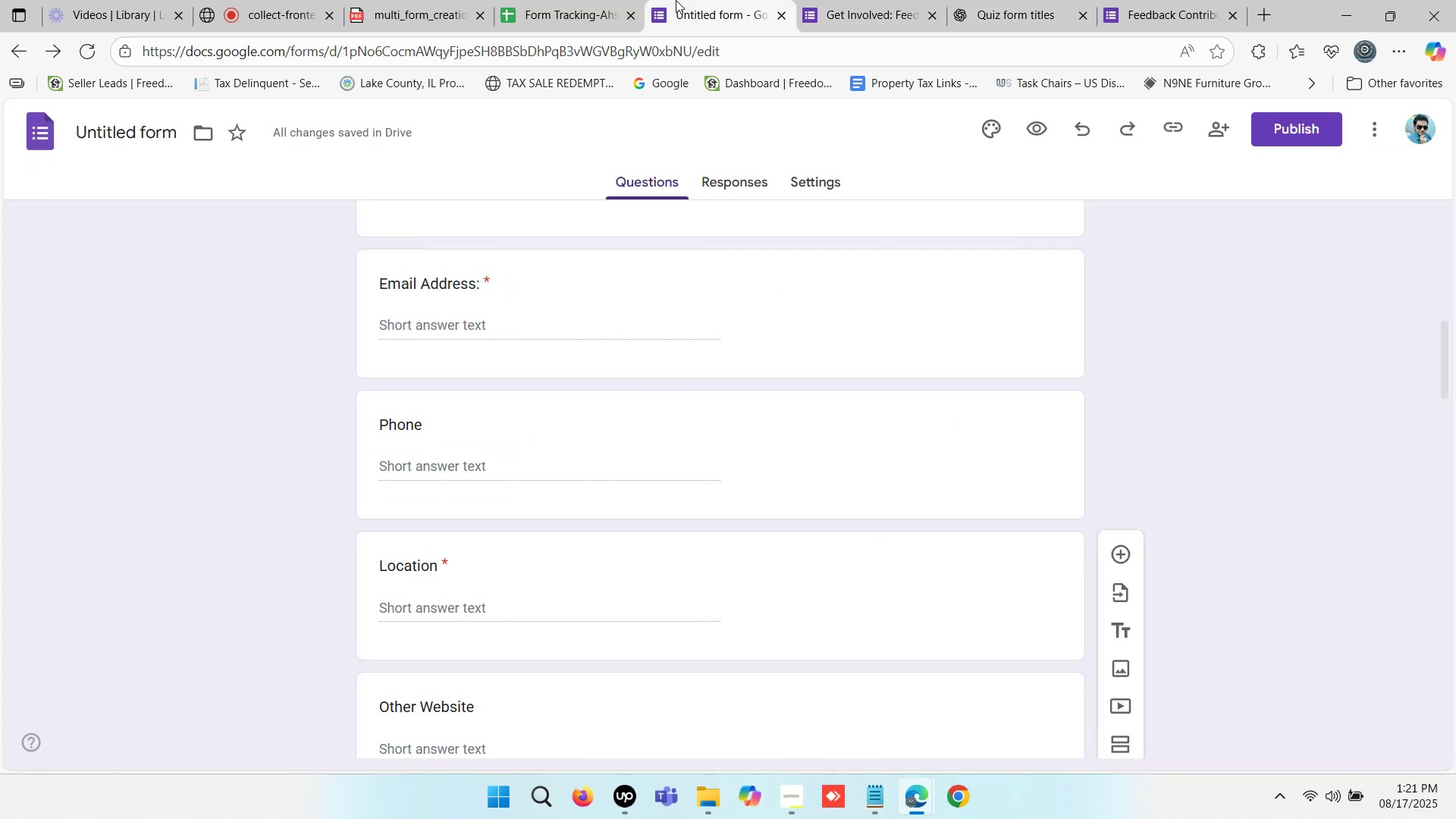 
triple_click([676, 0])
 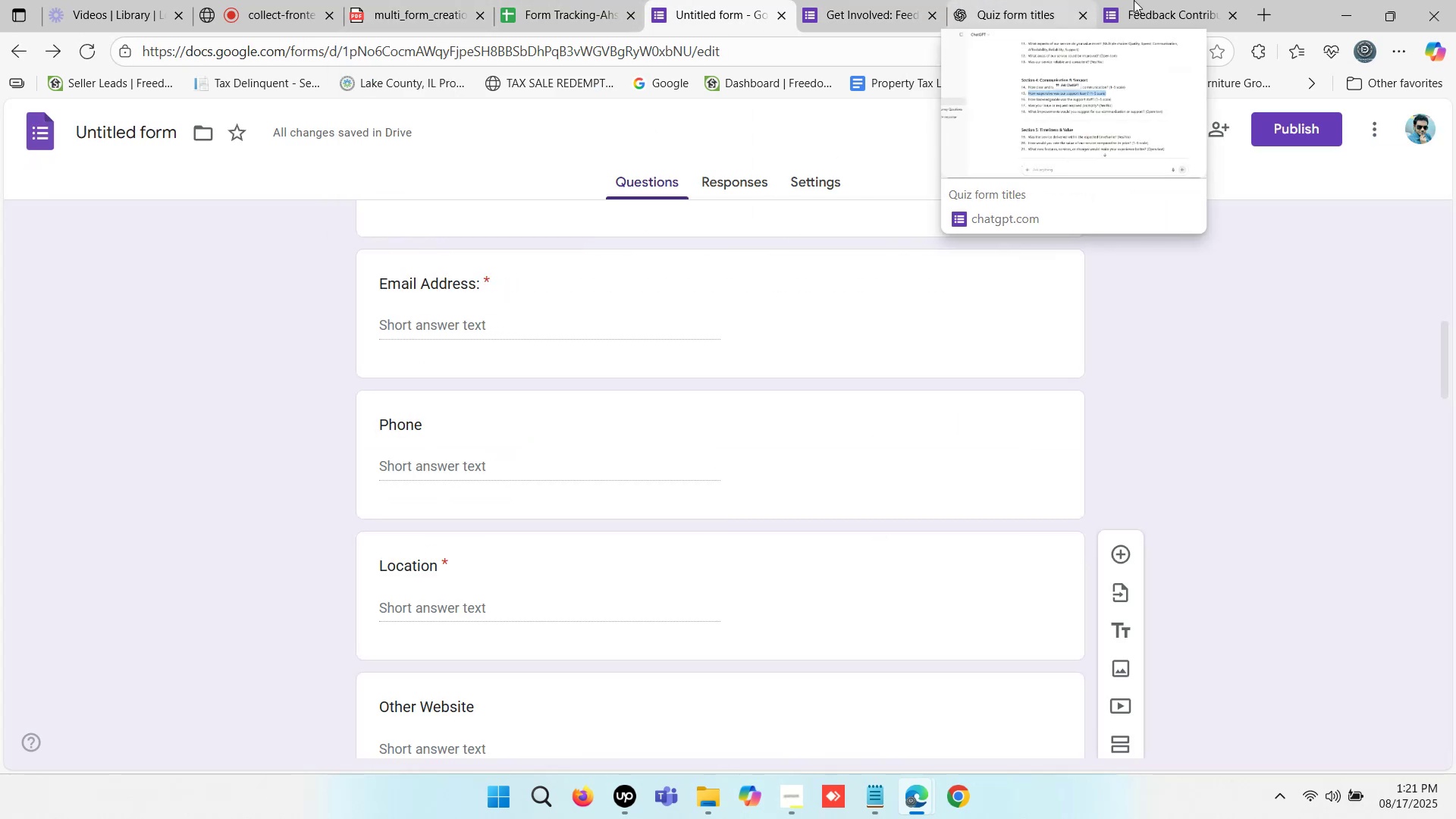 
scroll: coordinate [763, 343], scroll_direction: down, amount: 31.0
 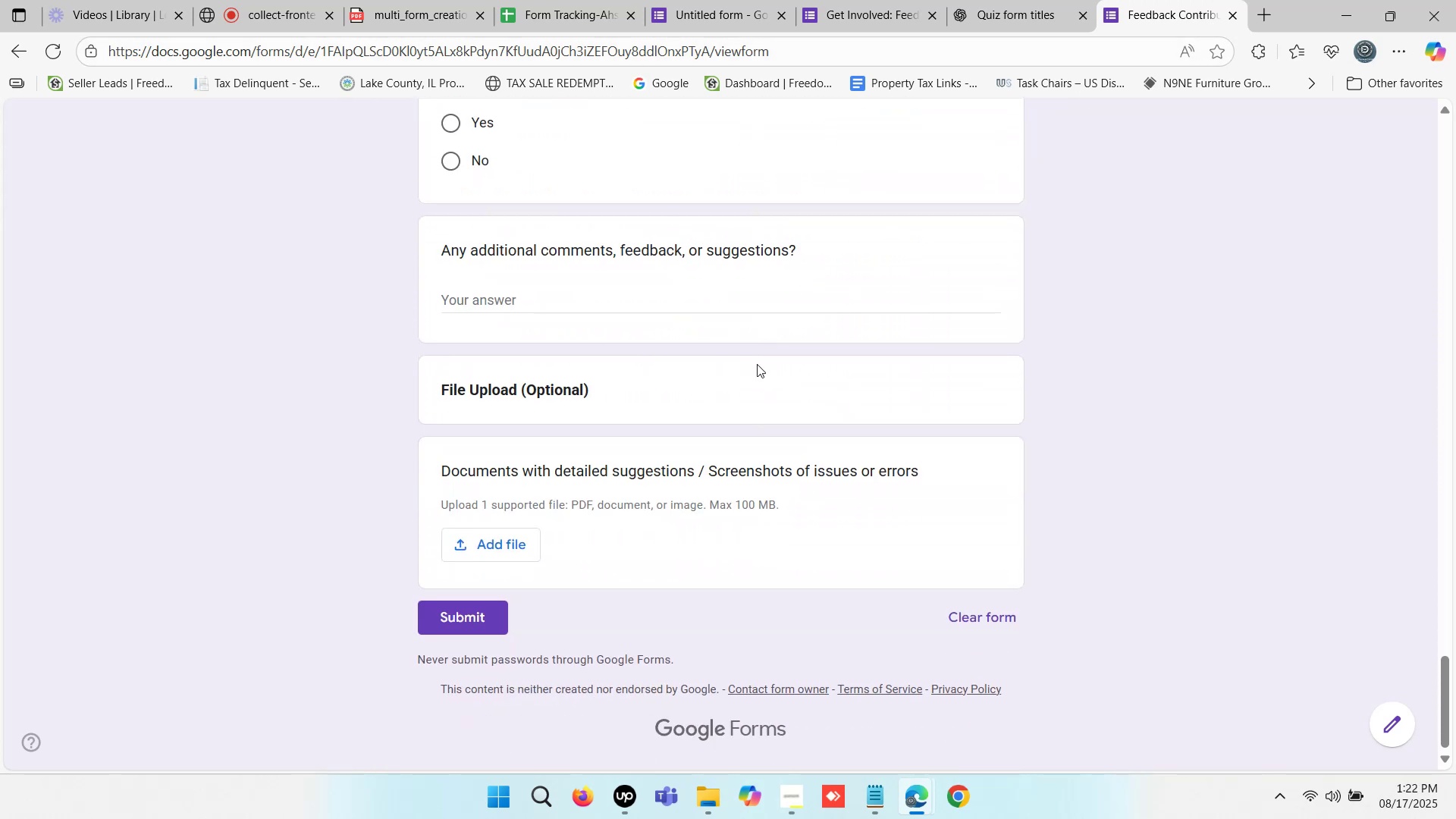 
scroll: coordinate [697, 406], scroll_direction: up, amount: 1.0
 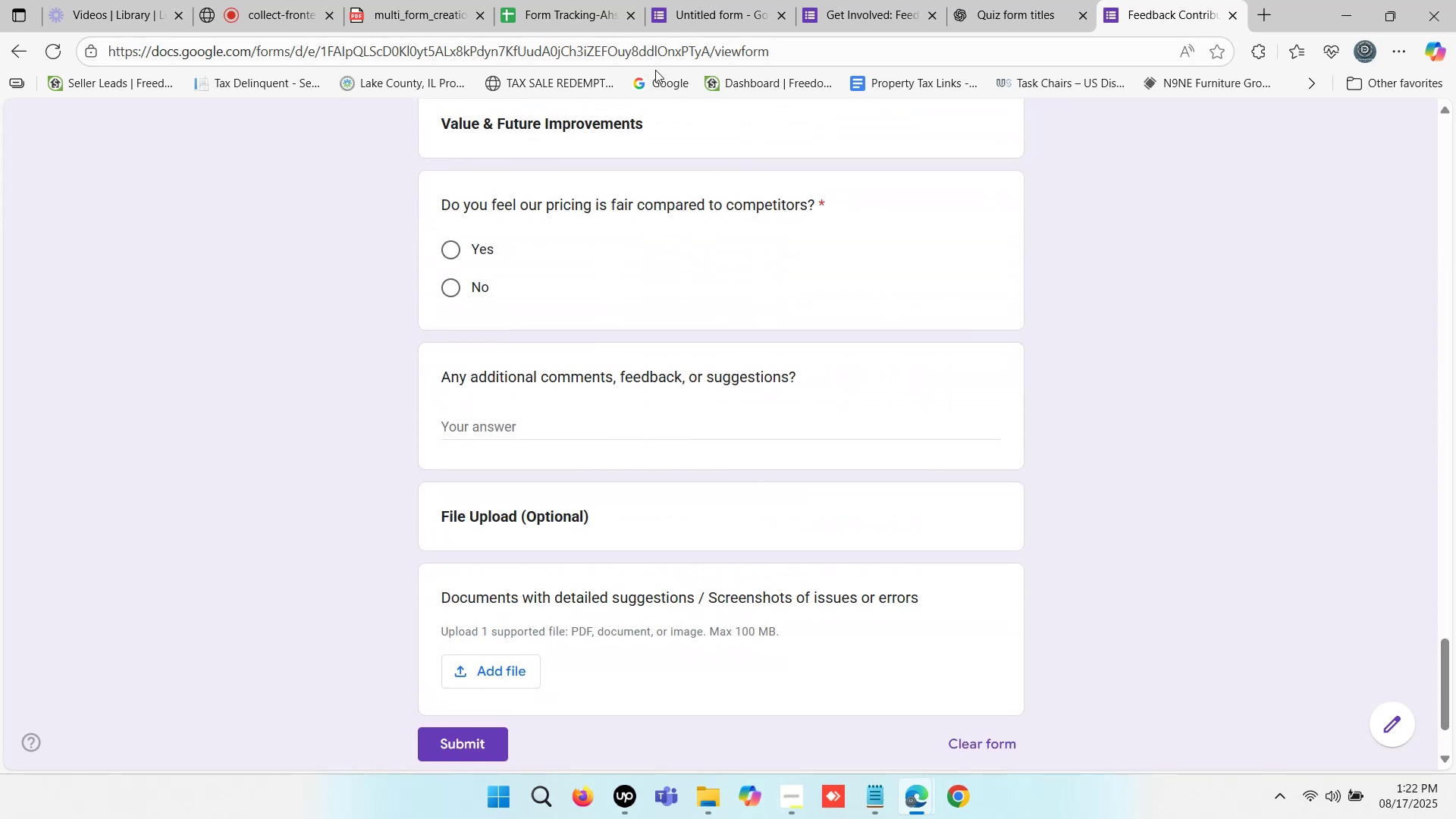 
left_click([563, 0])
 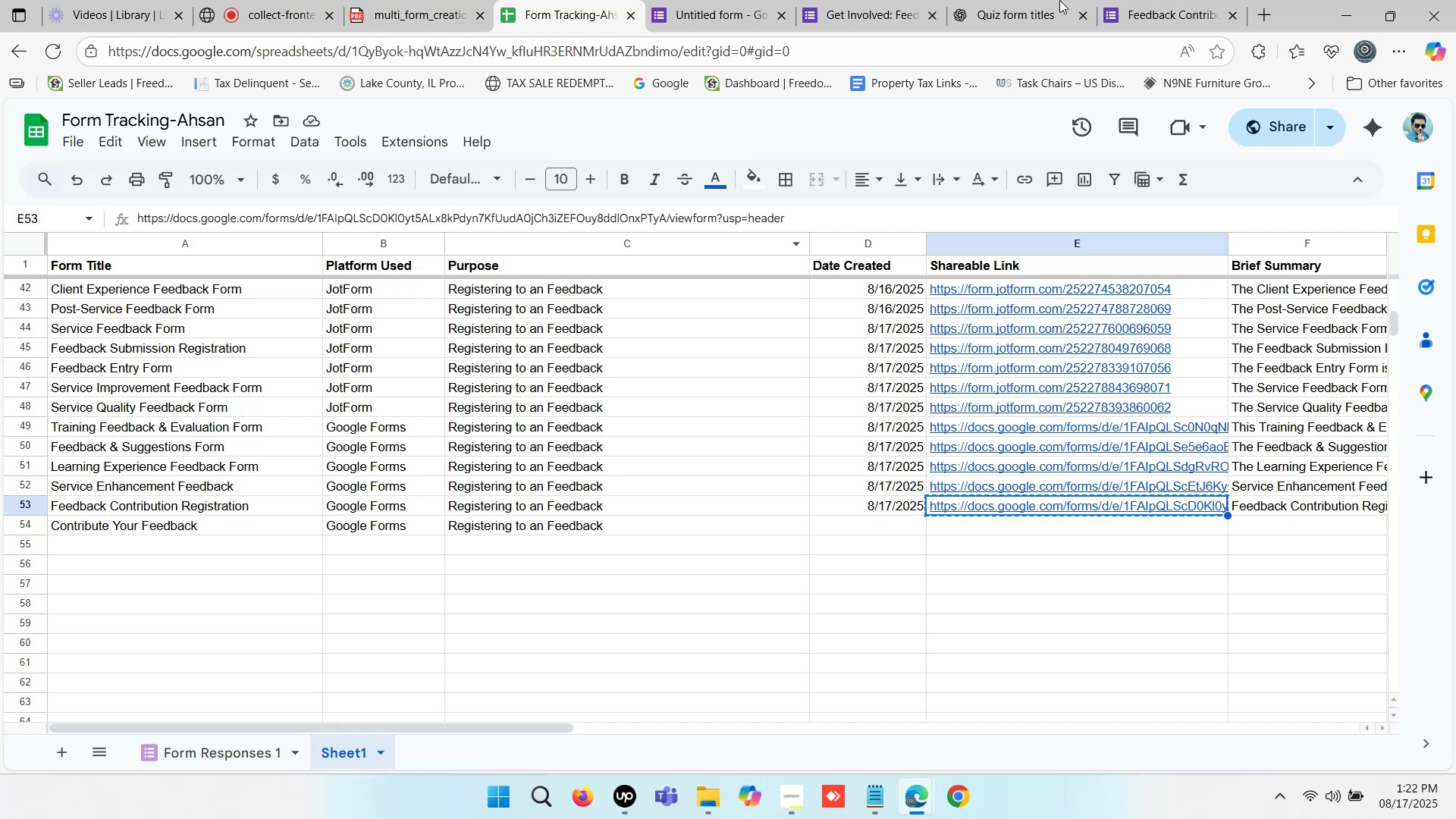 
left_click([1120, 0])
 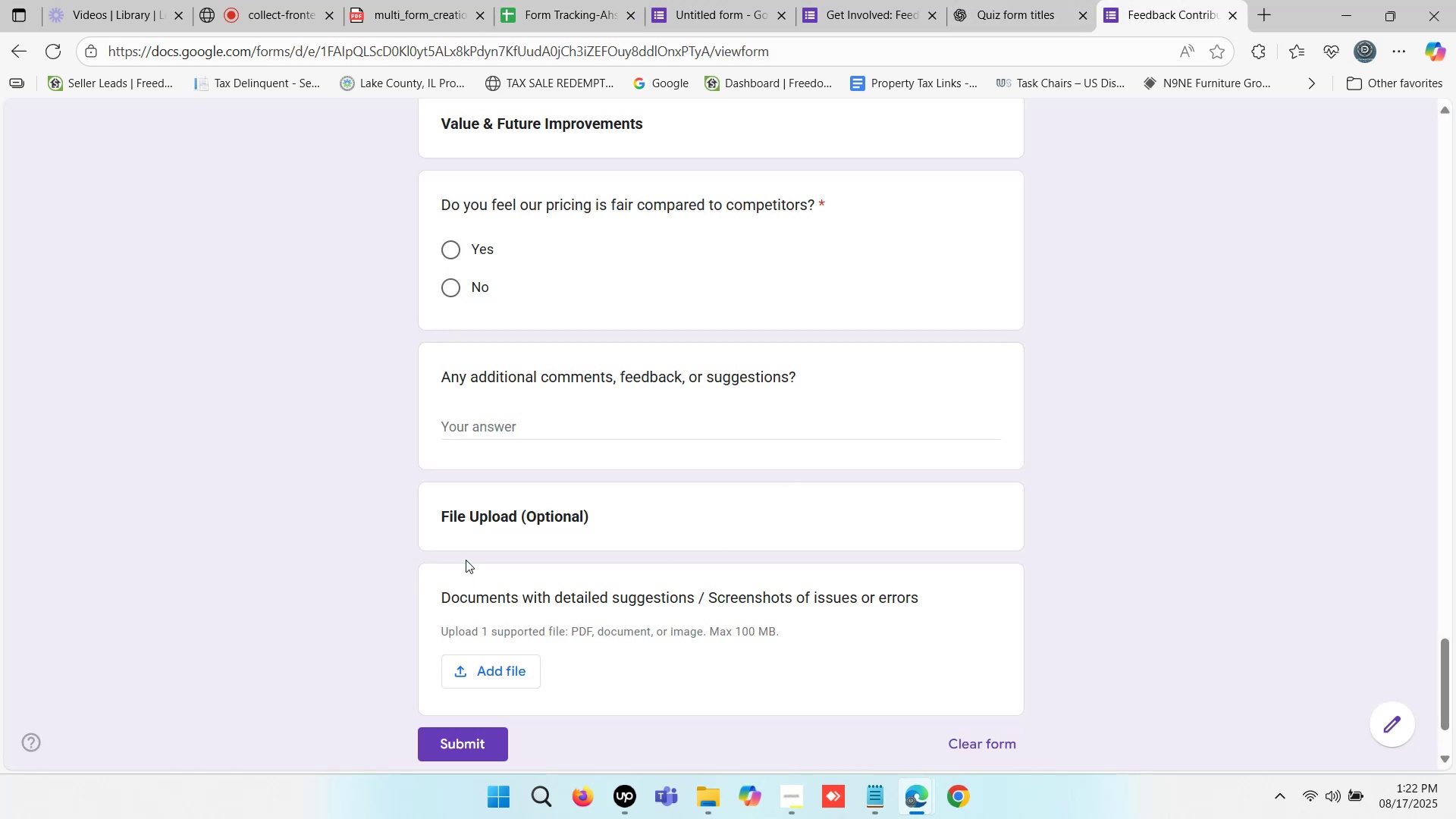 
left_click_drag(start_coordinate=[444, 516], to_coordinate=[610, 515])
 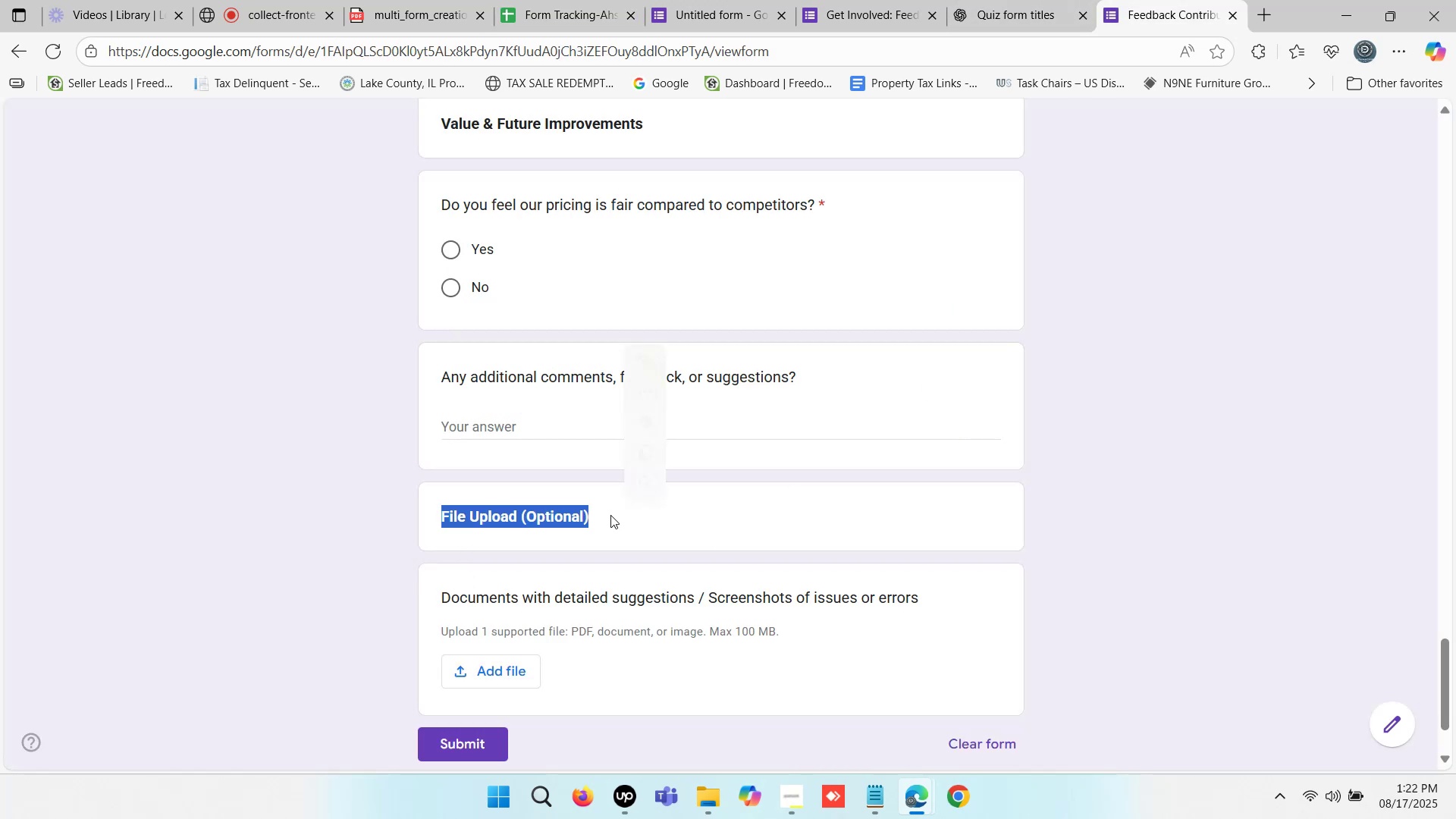 
key(Control+C)
 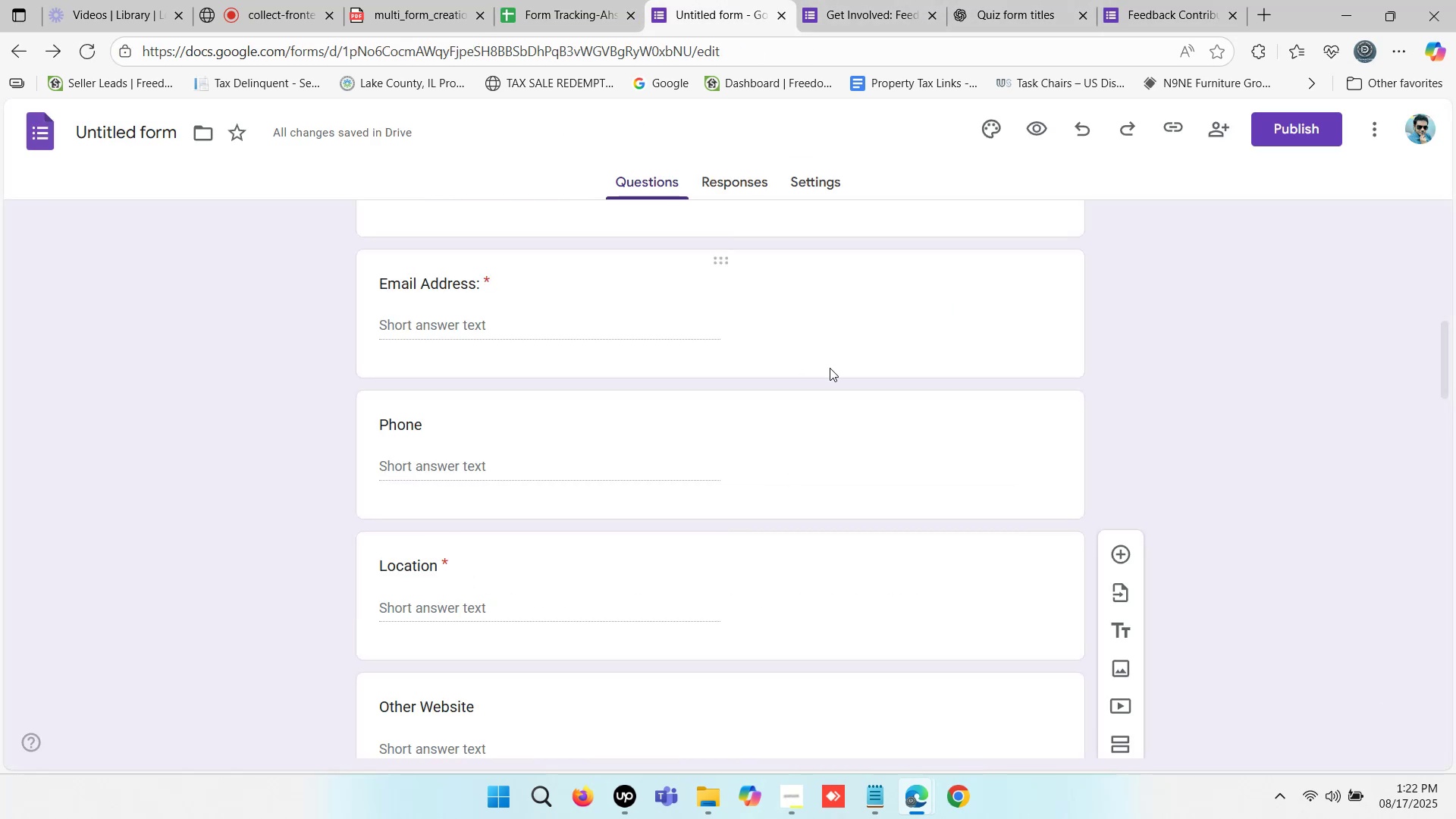 
scroll: coordinate [733, 532], scroll_direction: down, amount: 21.0
 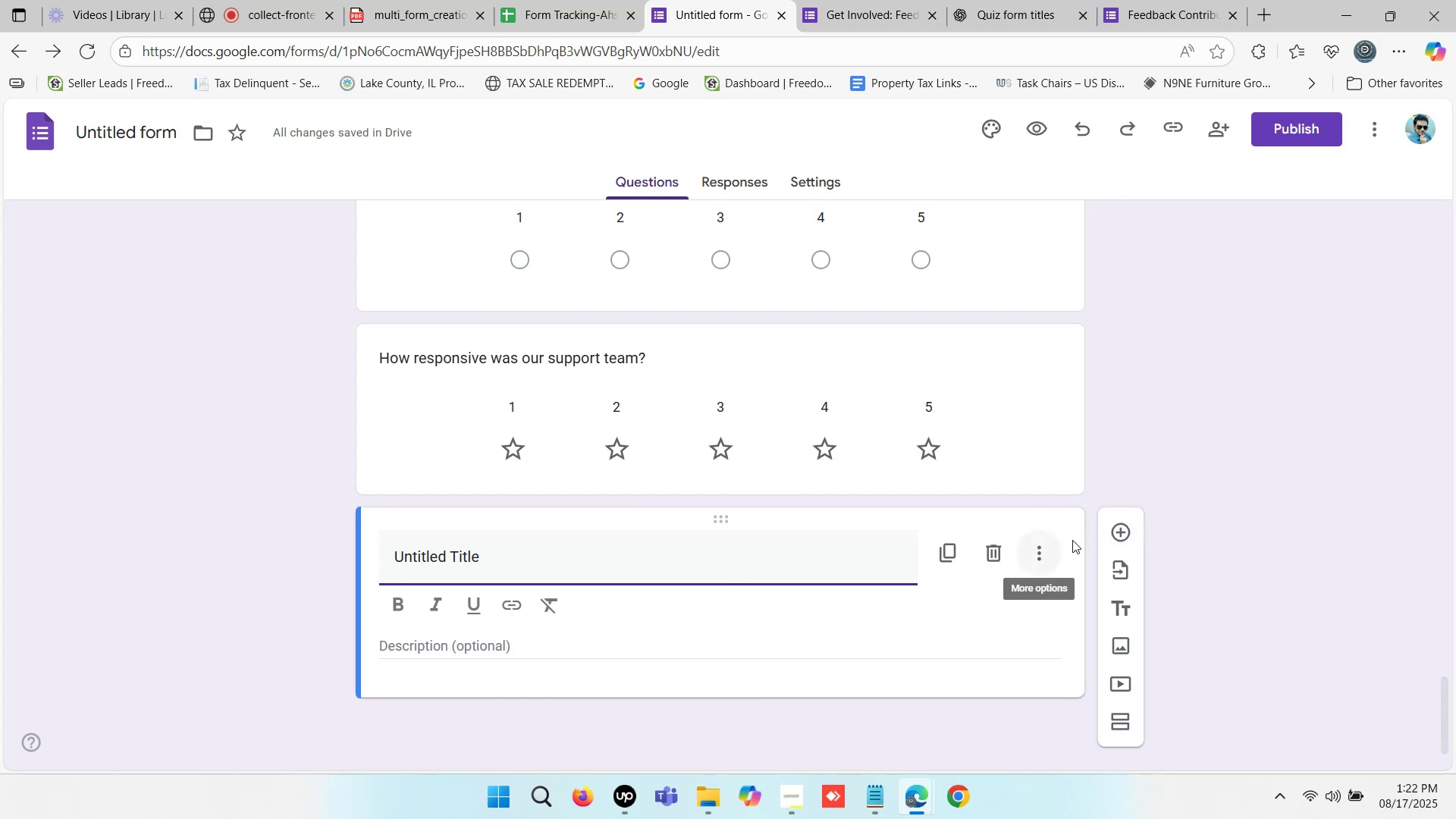 
left_click_drag(start_coordinate=[533, 561], to_coordinate=[132, 569])
 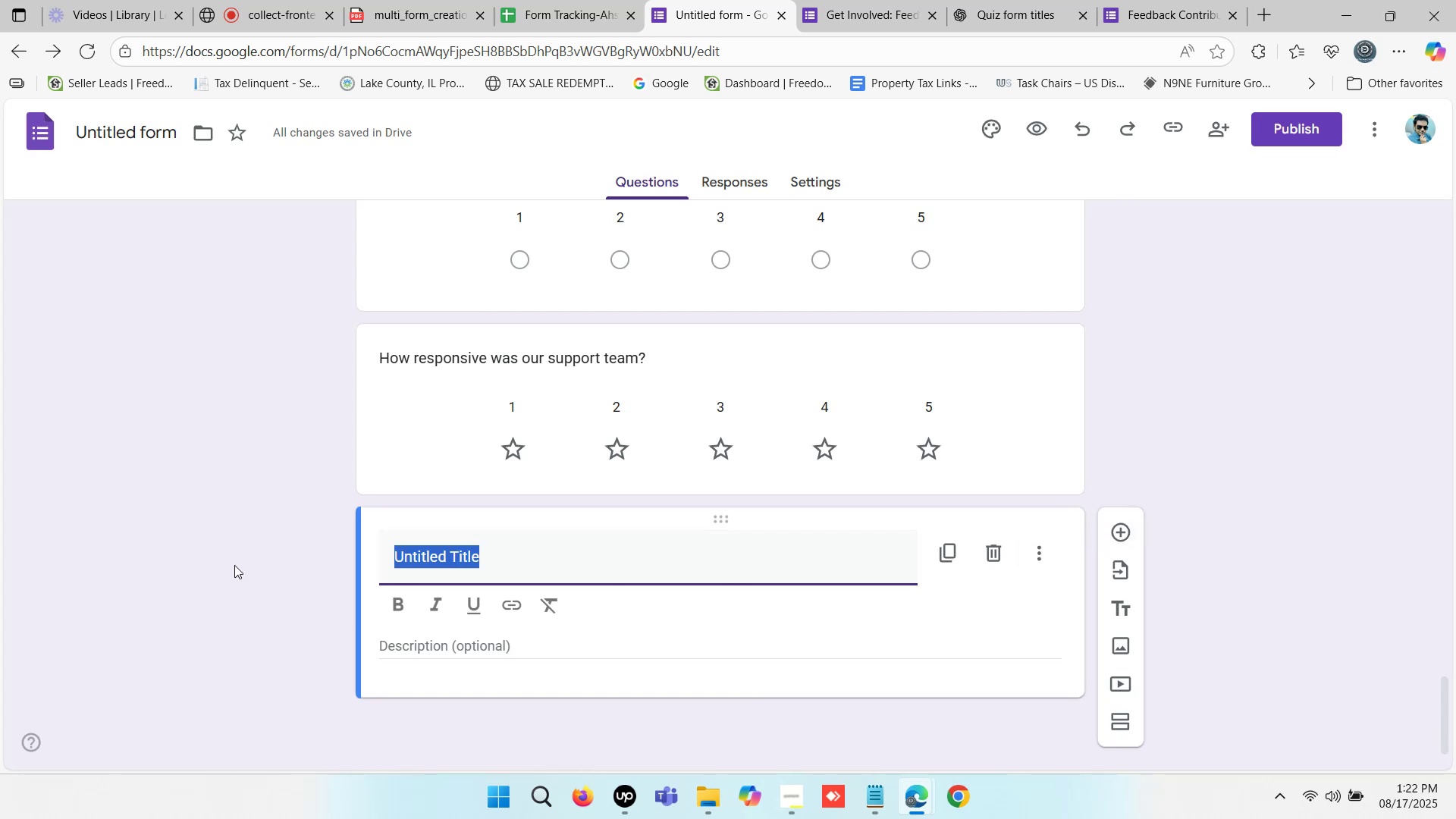 
key(Control+V)
 